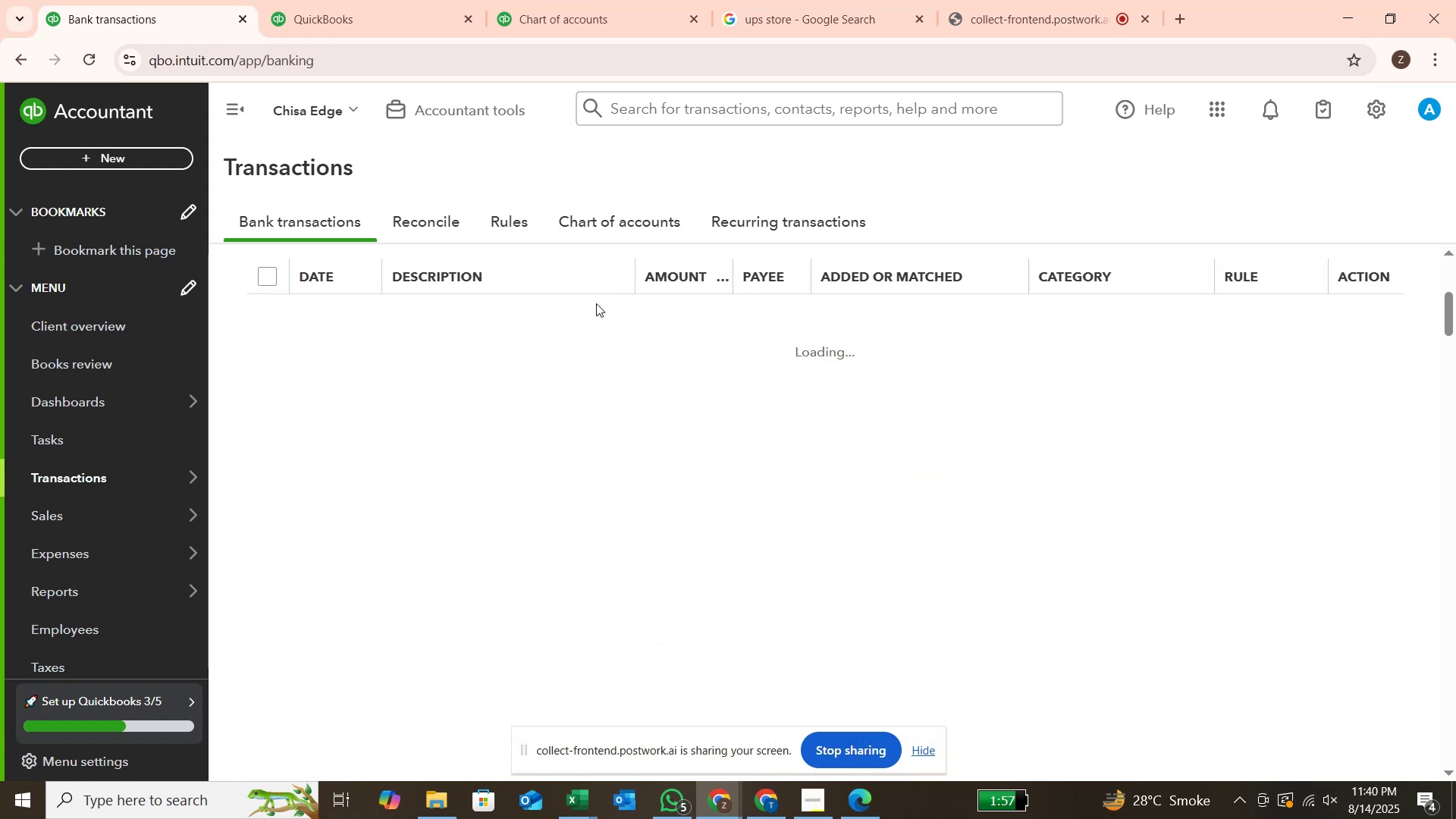 
scroll: coordinate [571, 353], scroll_direction: down, amount: 8.0
 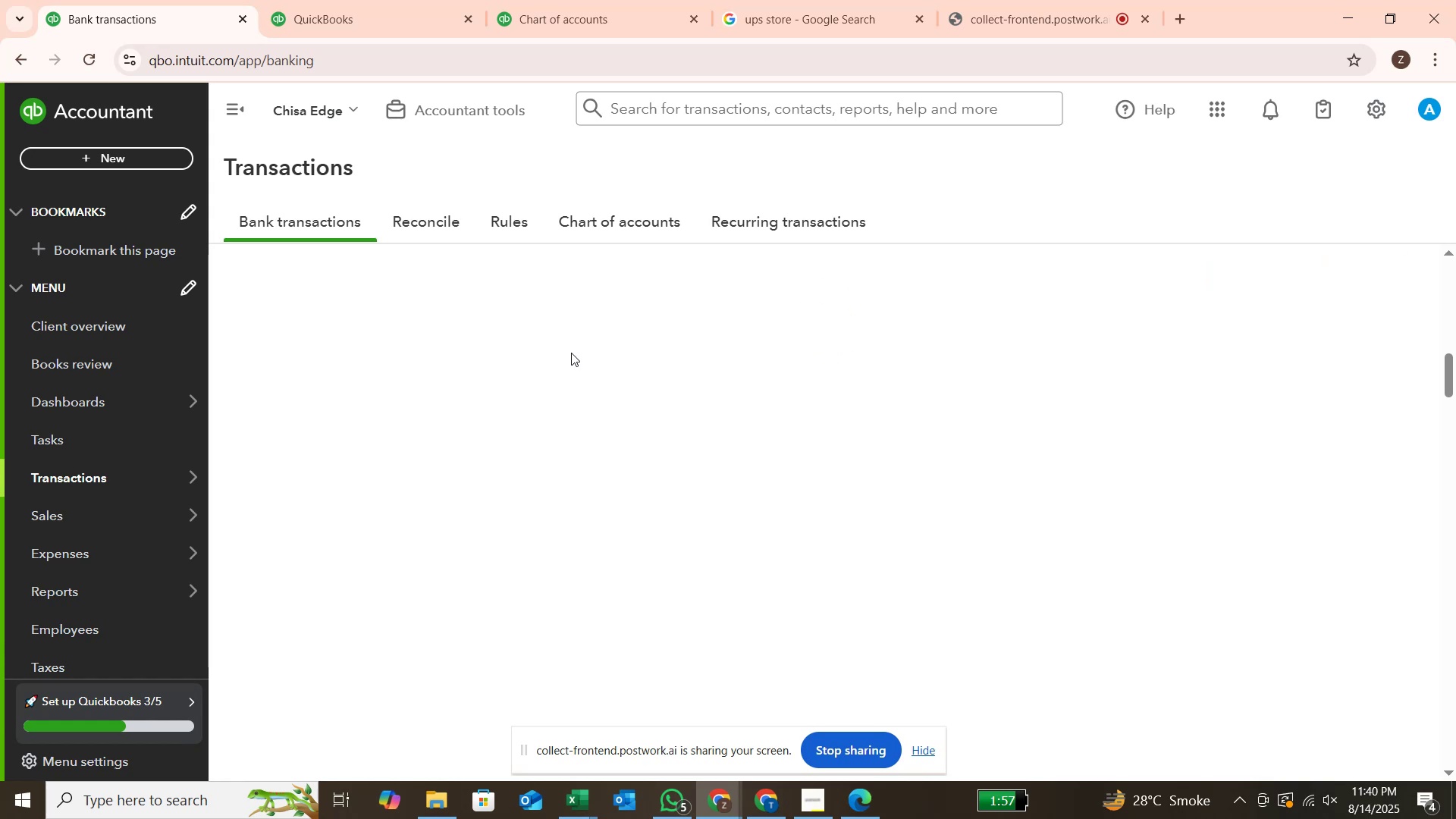 
scroll: coordinate [1448, 371], scroll_direction: up, amount: 22.0
 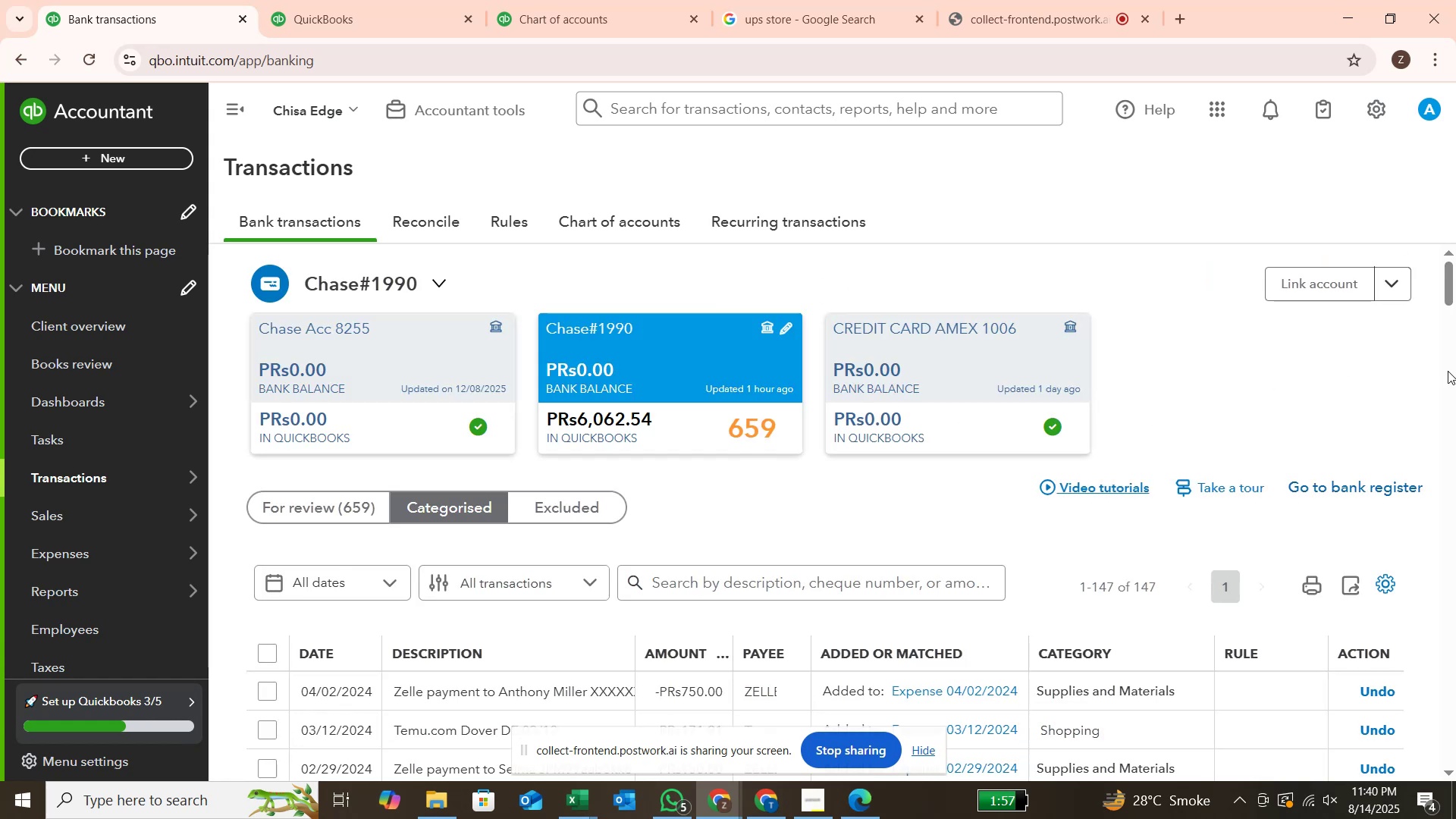 
scroll: coordinate [1447, 371], scroll_direction: down, amount: 4.0
 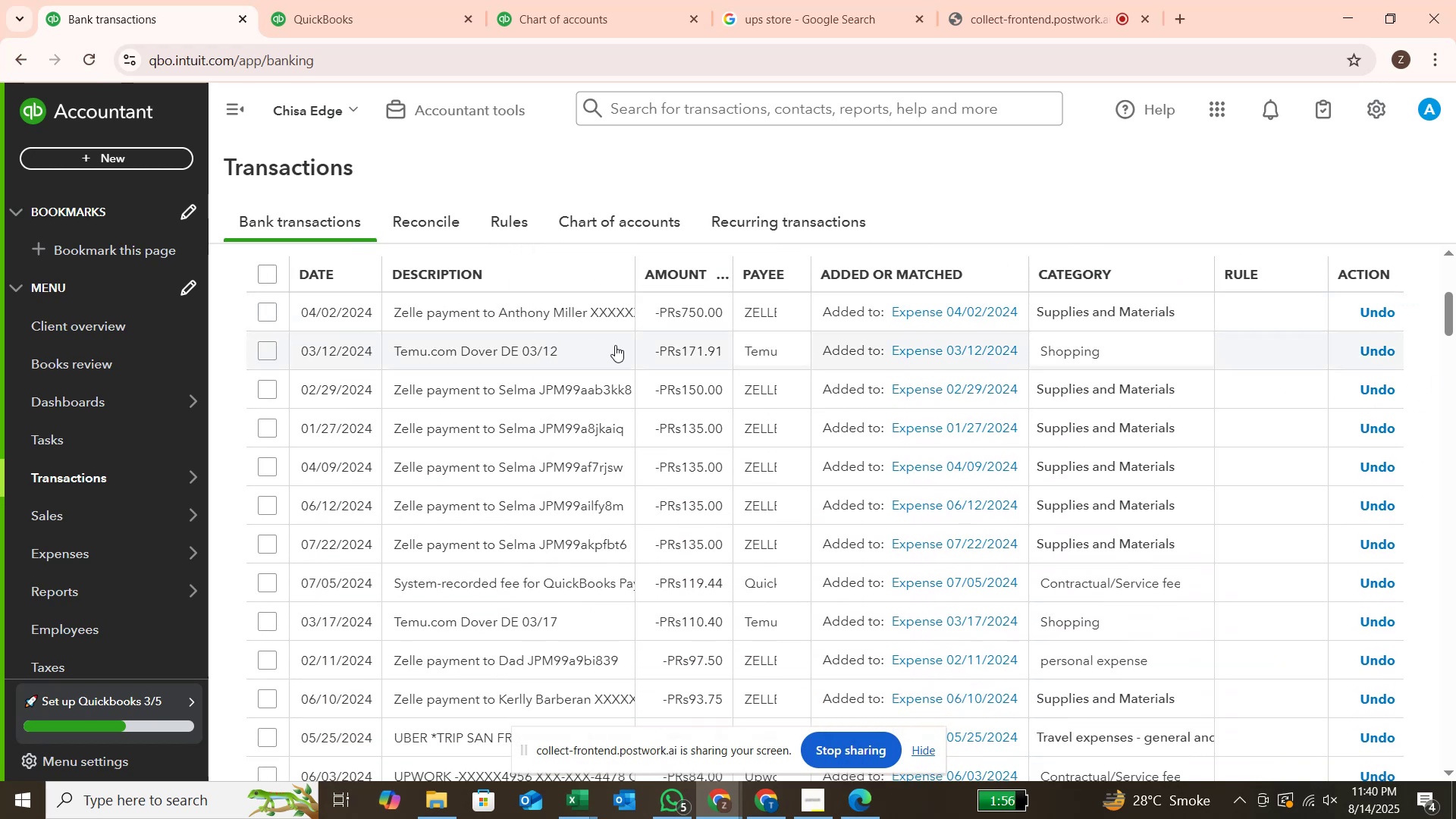 
wait(7.04)
 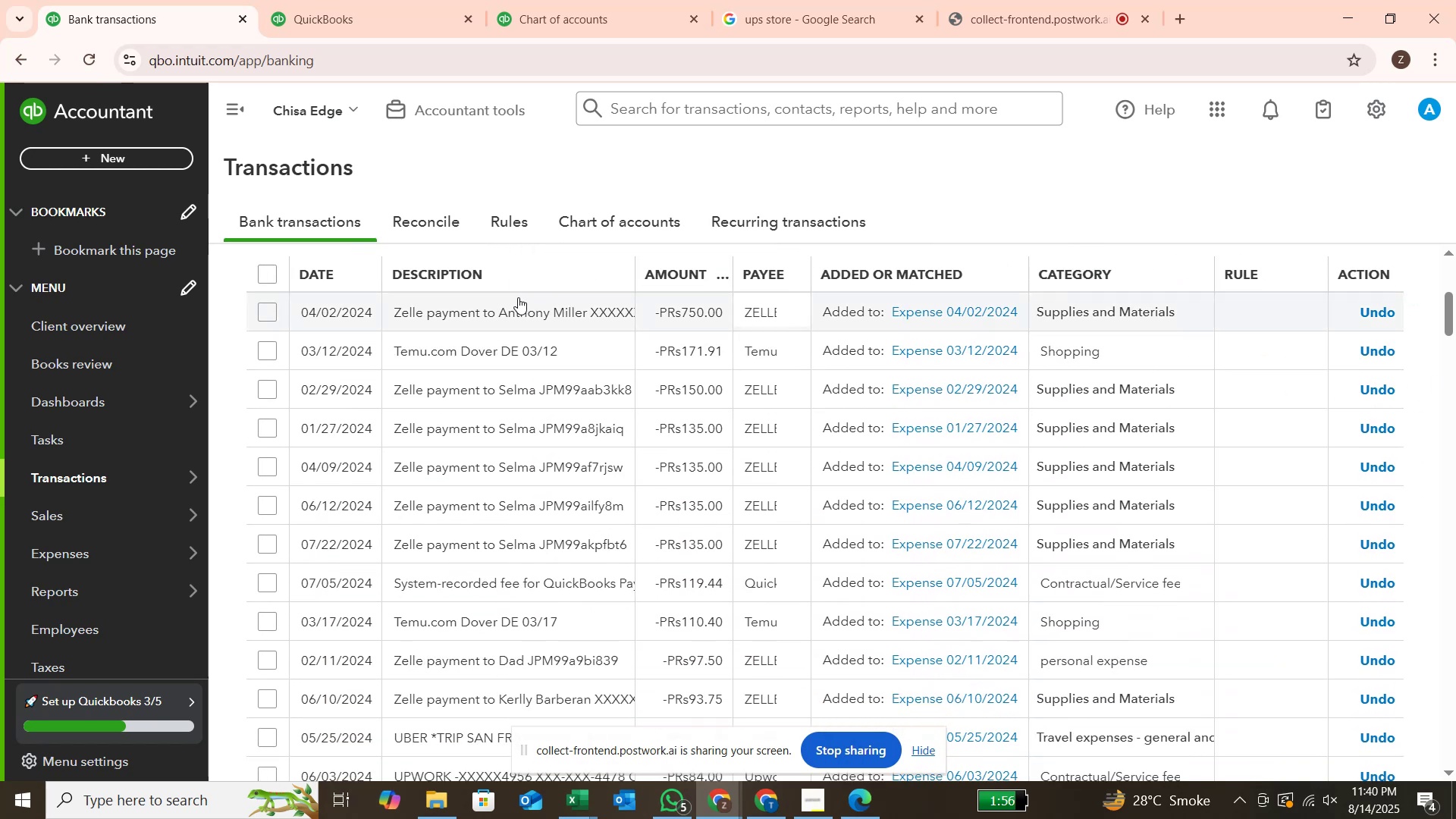 
scroll: coordinate [616, 345], scroll_direction: down, amount: 9.0
 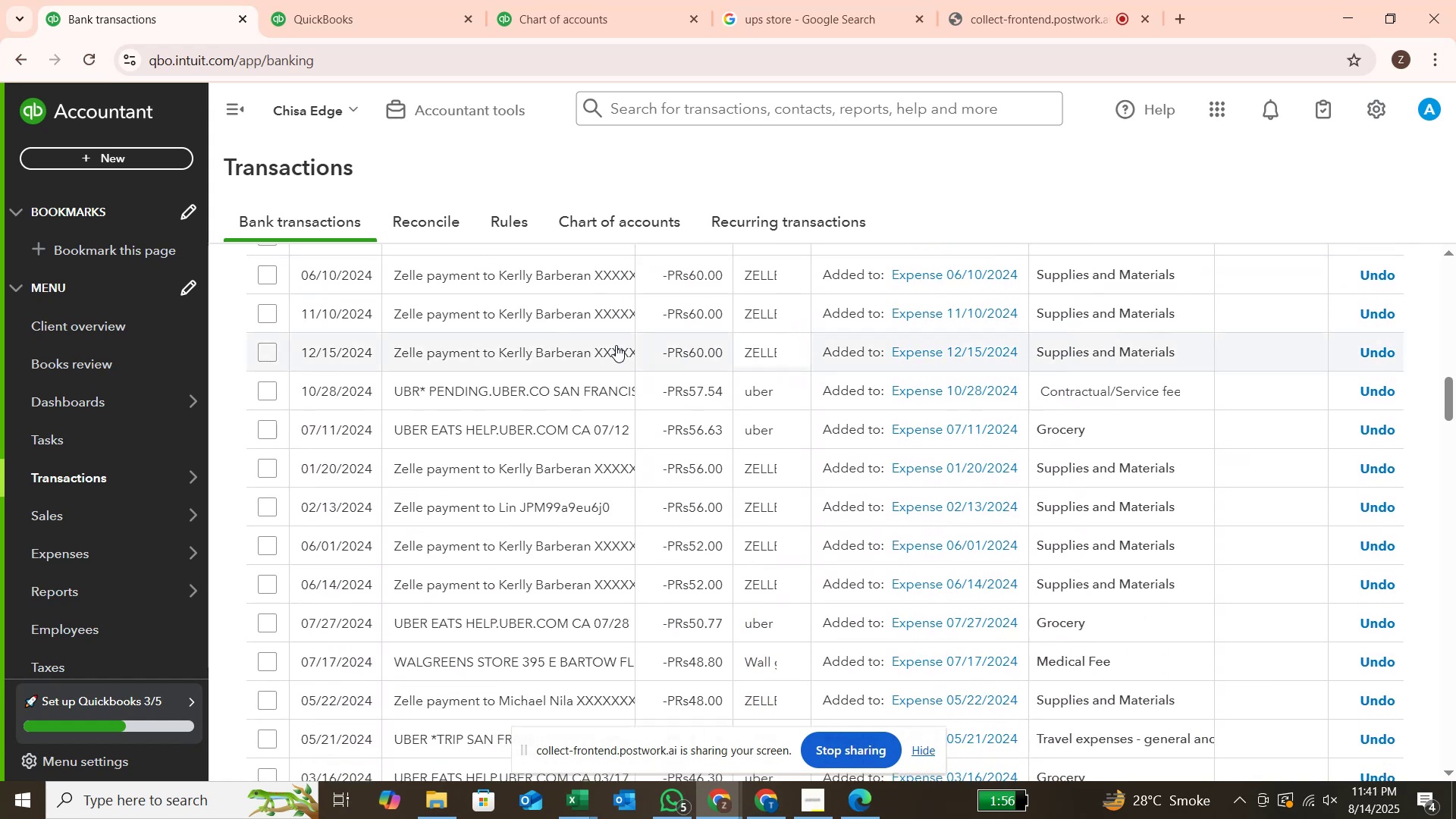 
scroll: coordinate [516, 340], scroll_direction: down, amount: 6.0
 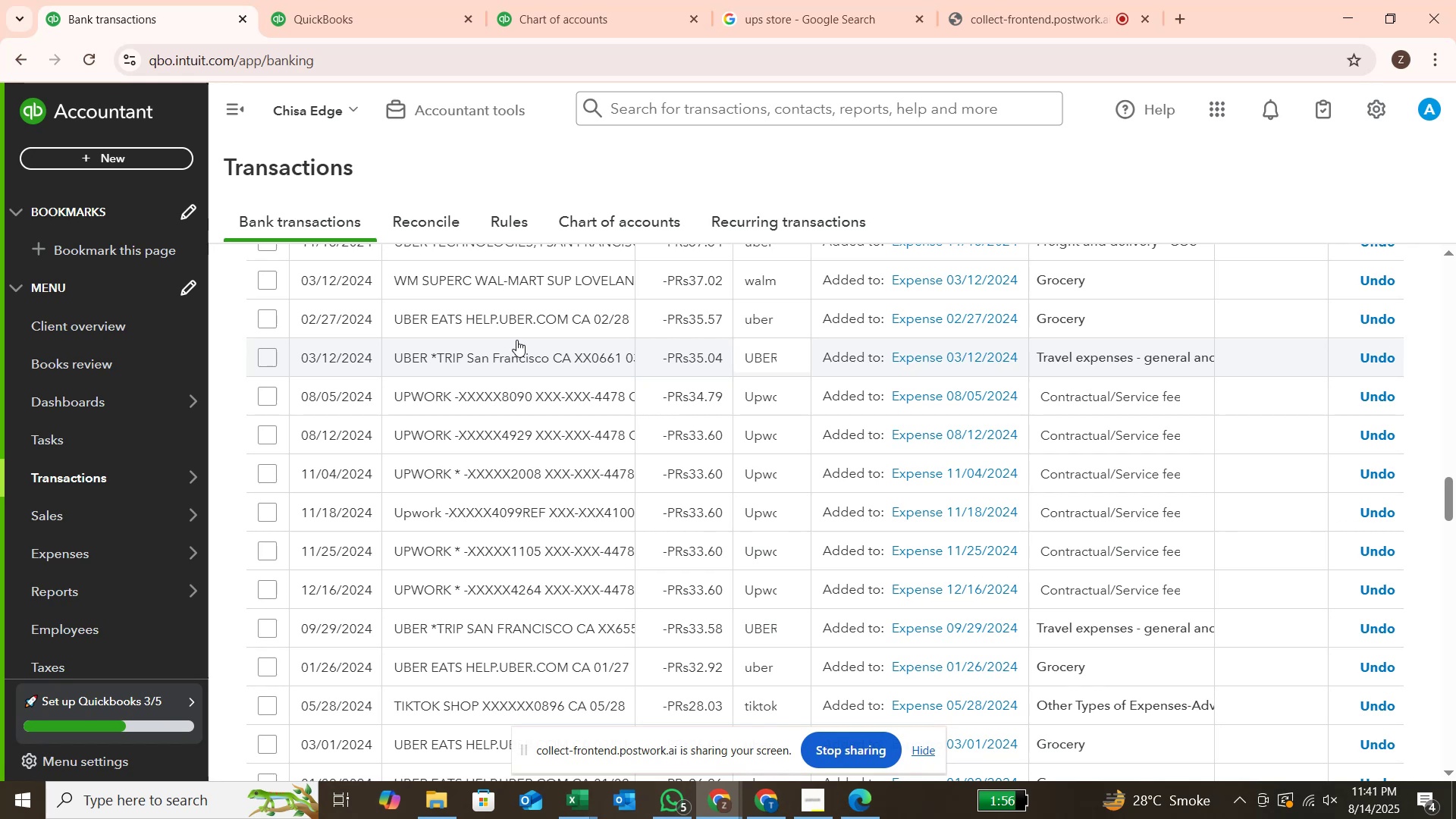 
wait(5.85)
 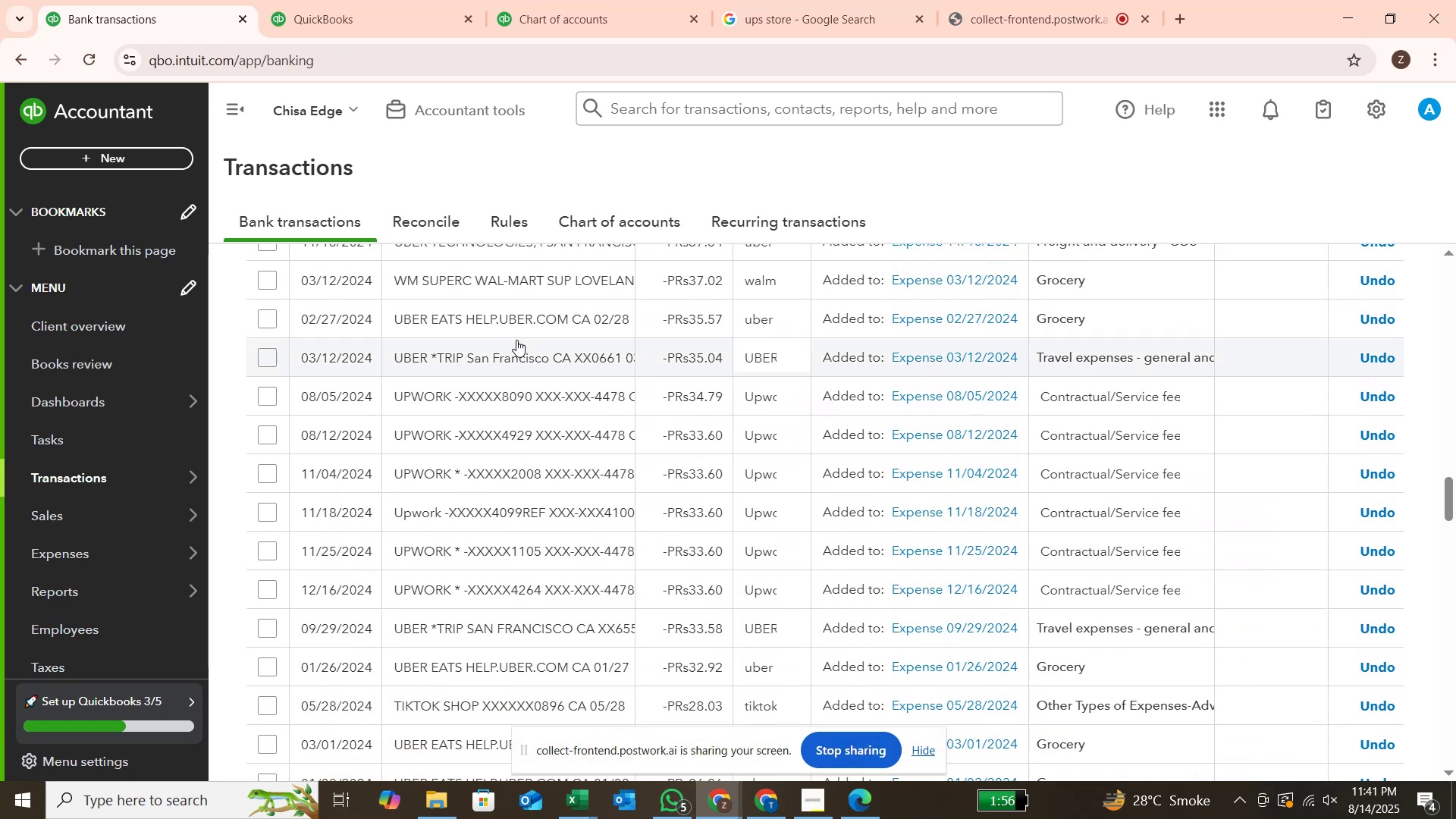 
mouse_move([985, 780])
 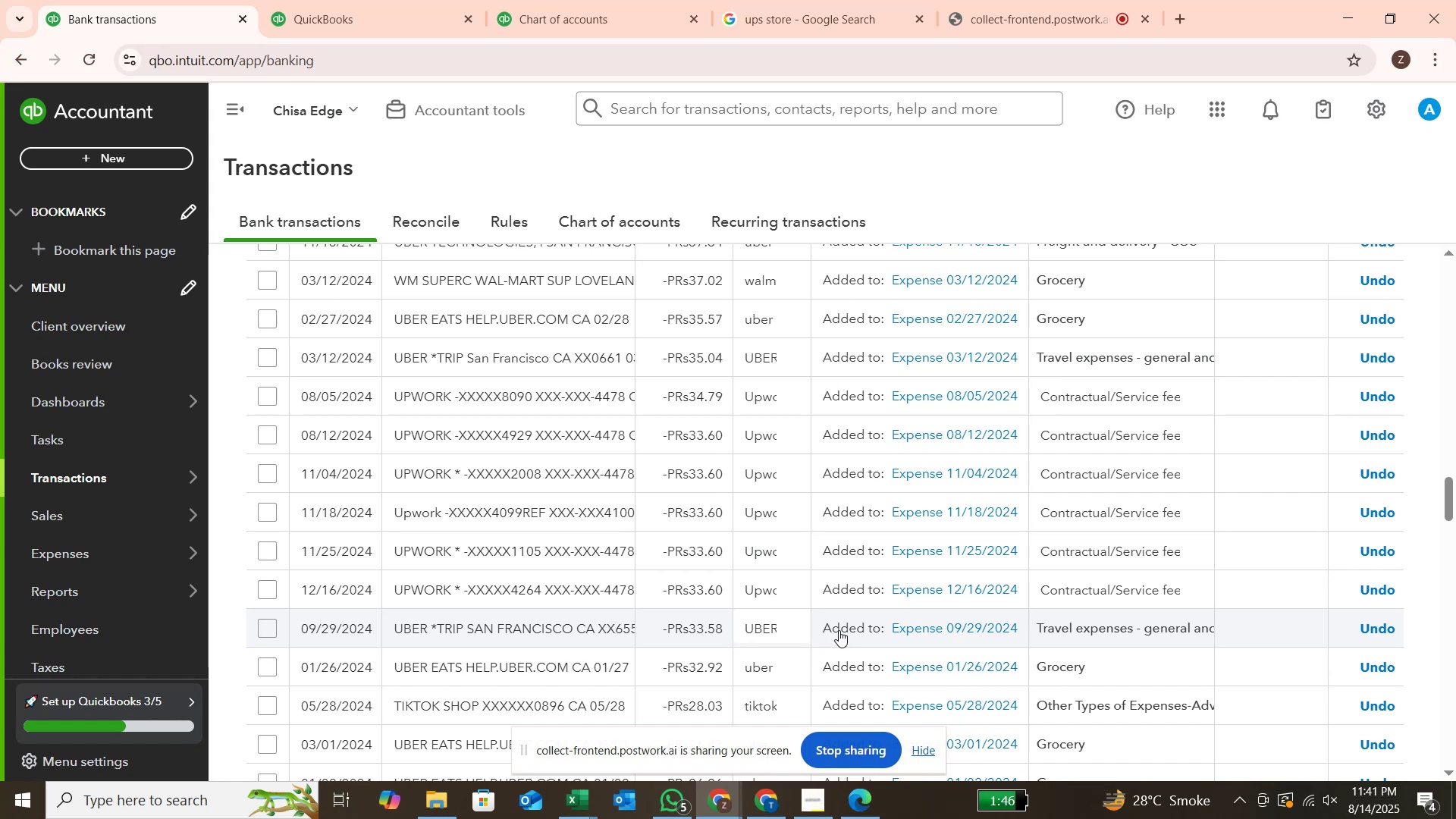 
wait(14.82)
 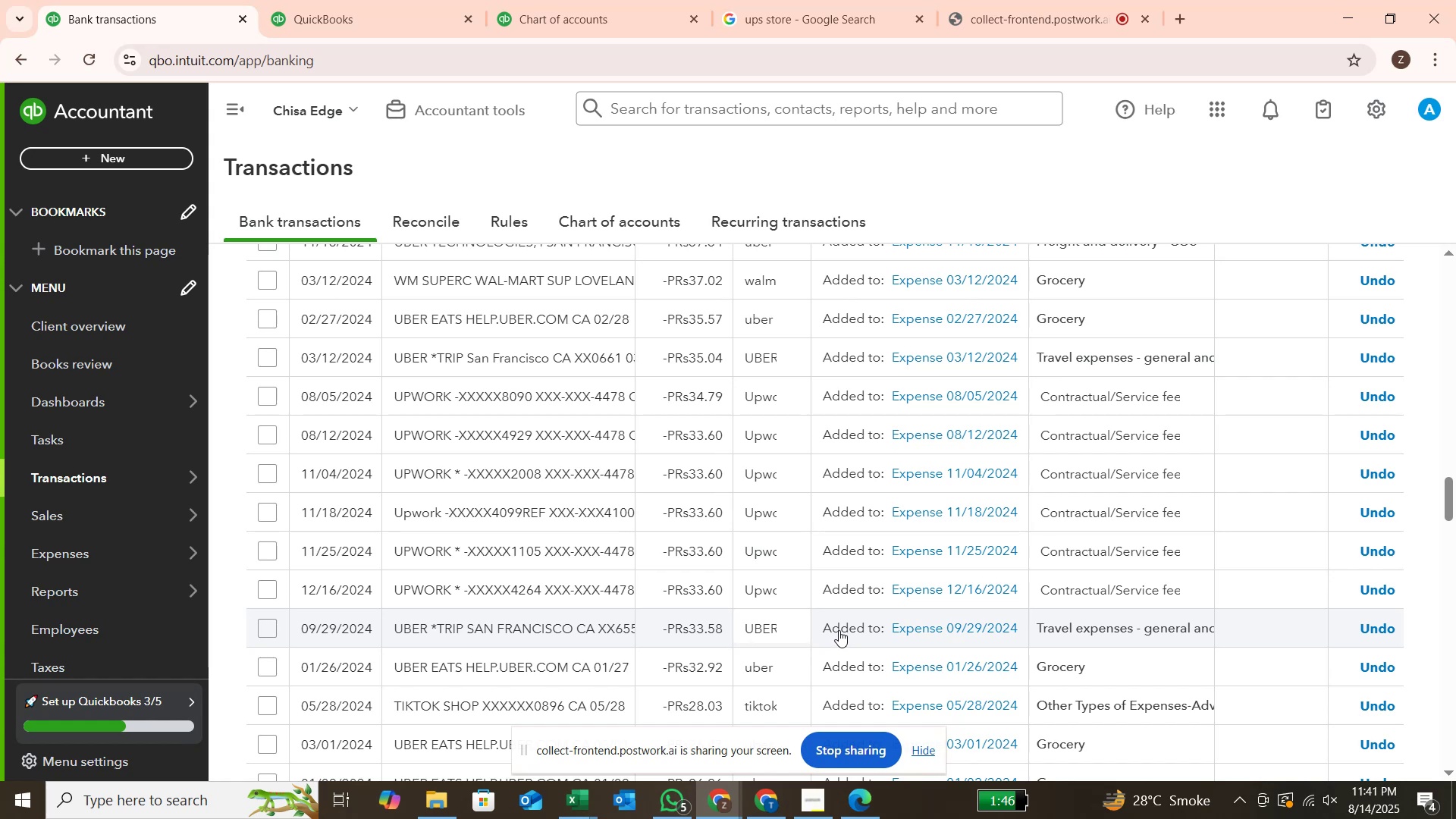 
mouse_move([911, 624])
 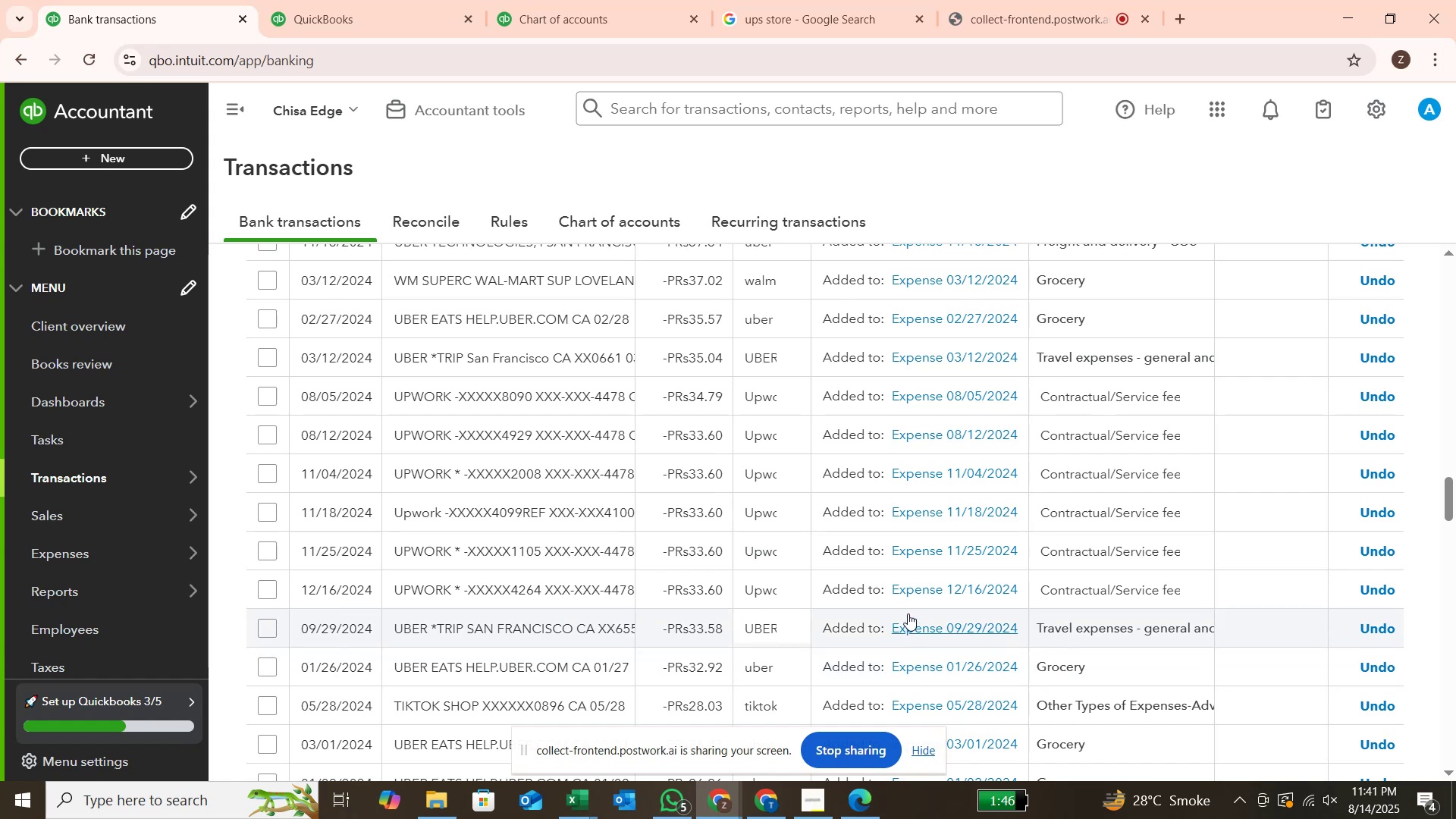 
scroll: coordinate [929, 601], scroll_direction: down, amount: 9.0
 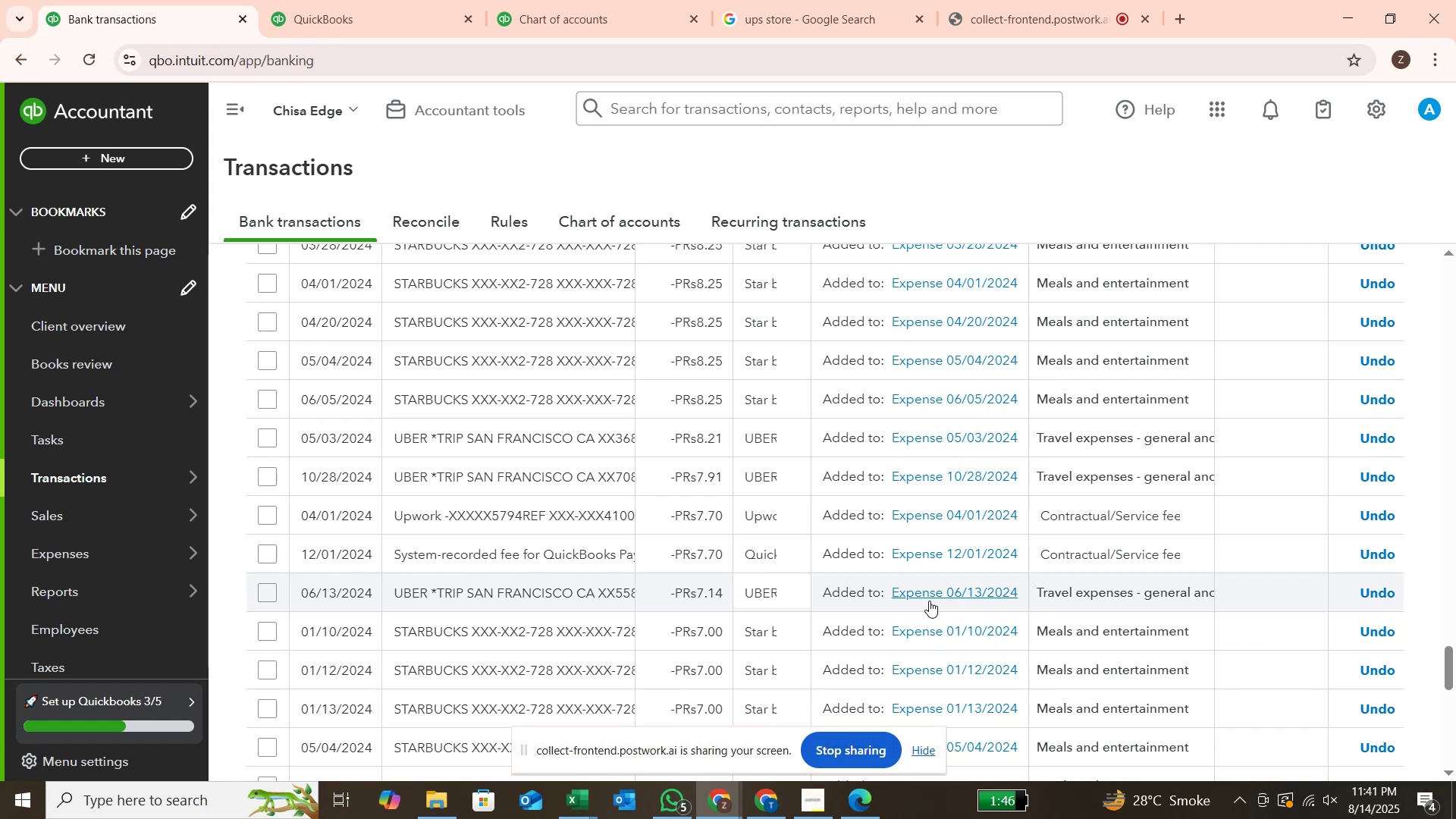 
wait(6.5)
 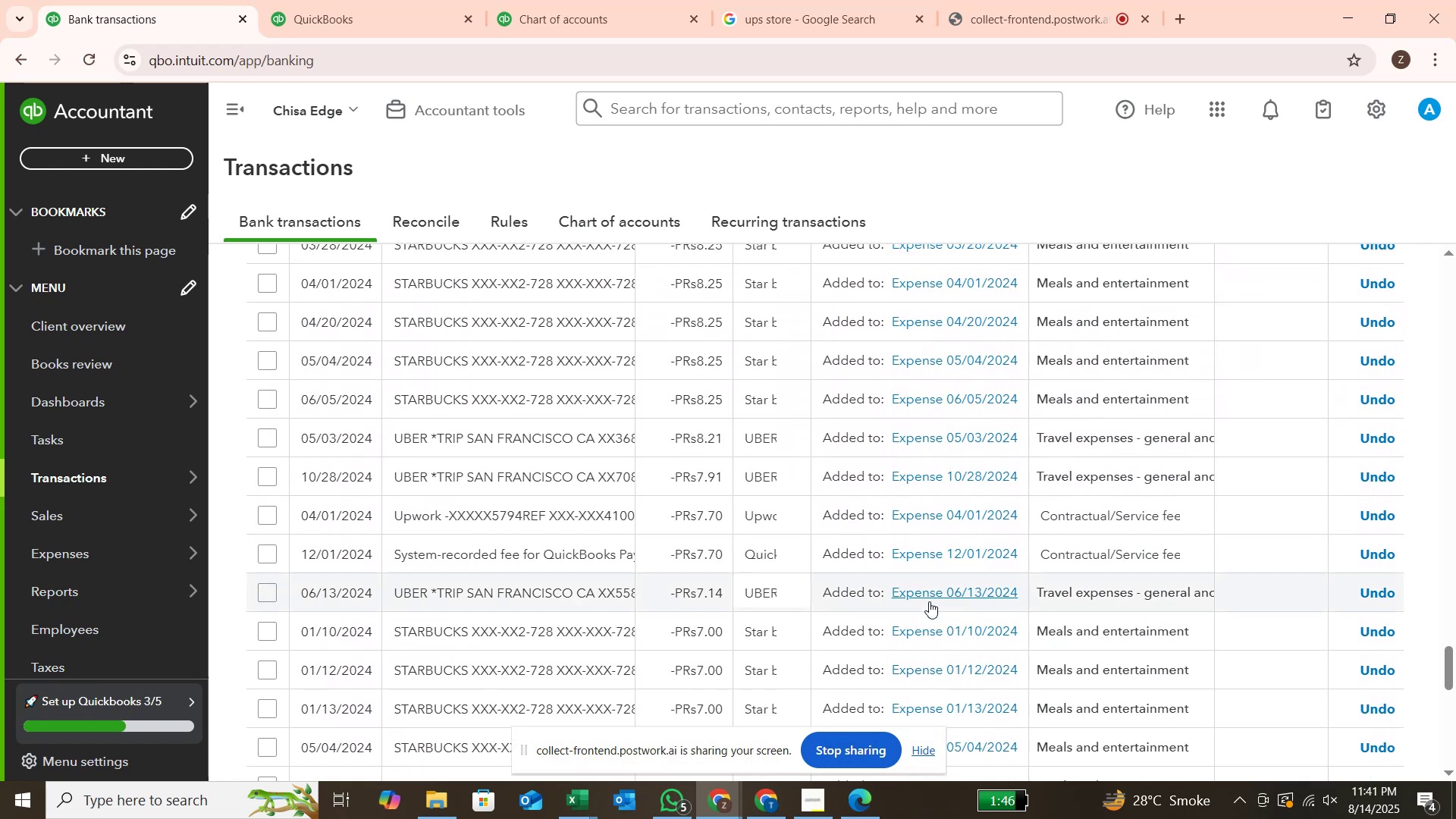 
scroll: coordinate [929, 601], scroll_direction: down, amount: 7.0
 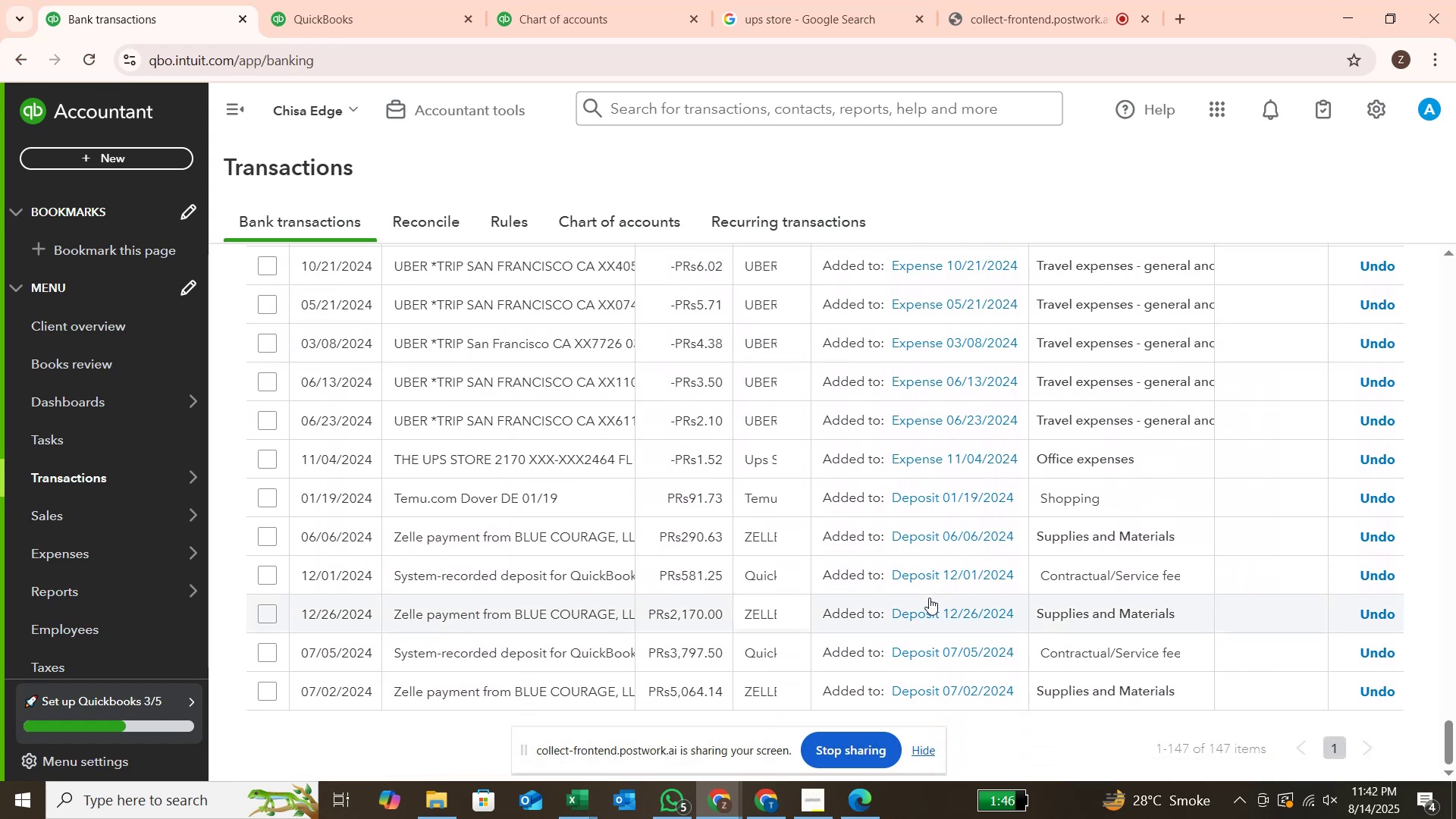 
scroll: coordinate [590, 457], scroll_direction: up, amount: 12.0
 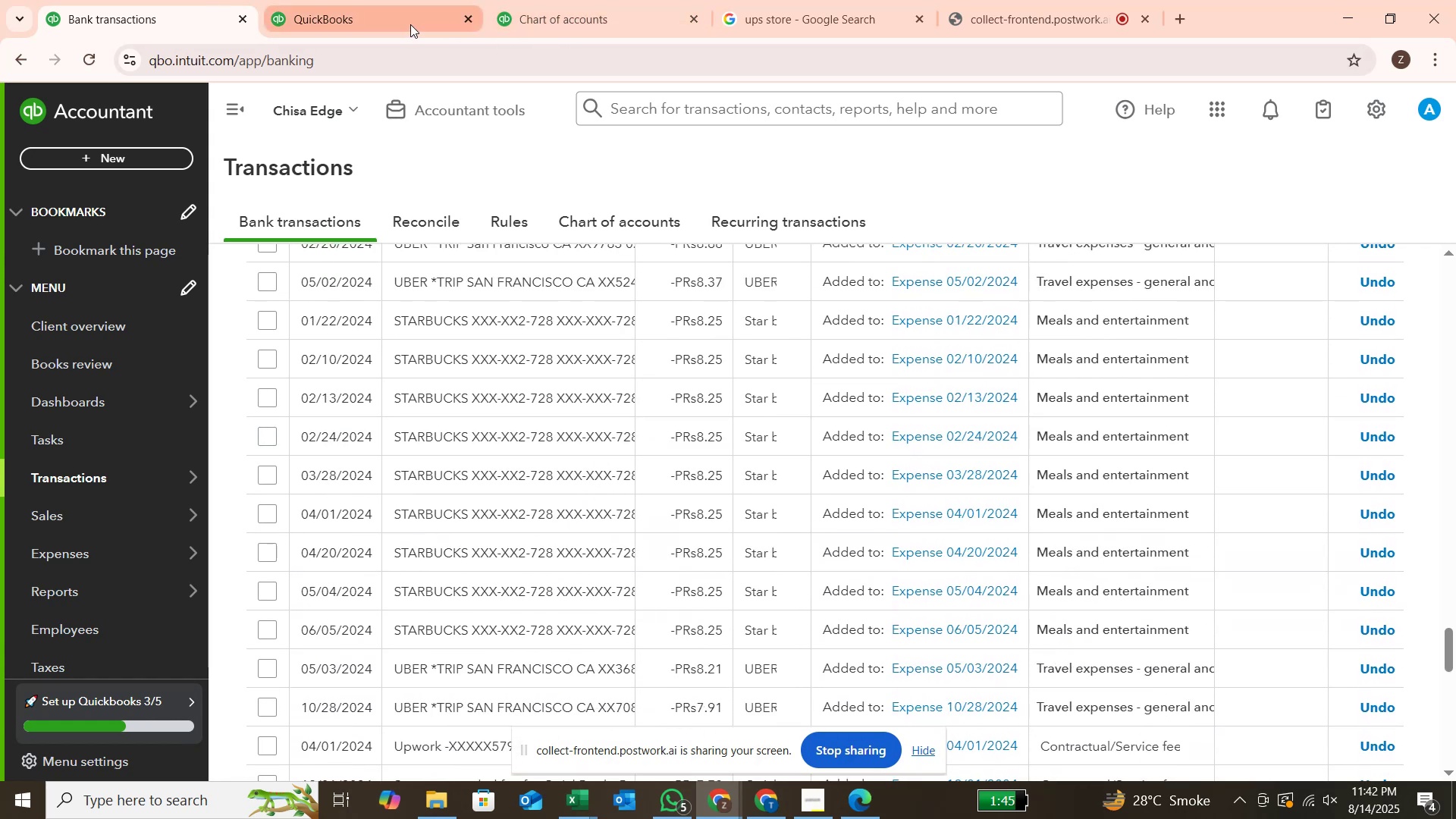 
left_click([615, 29])
 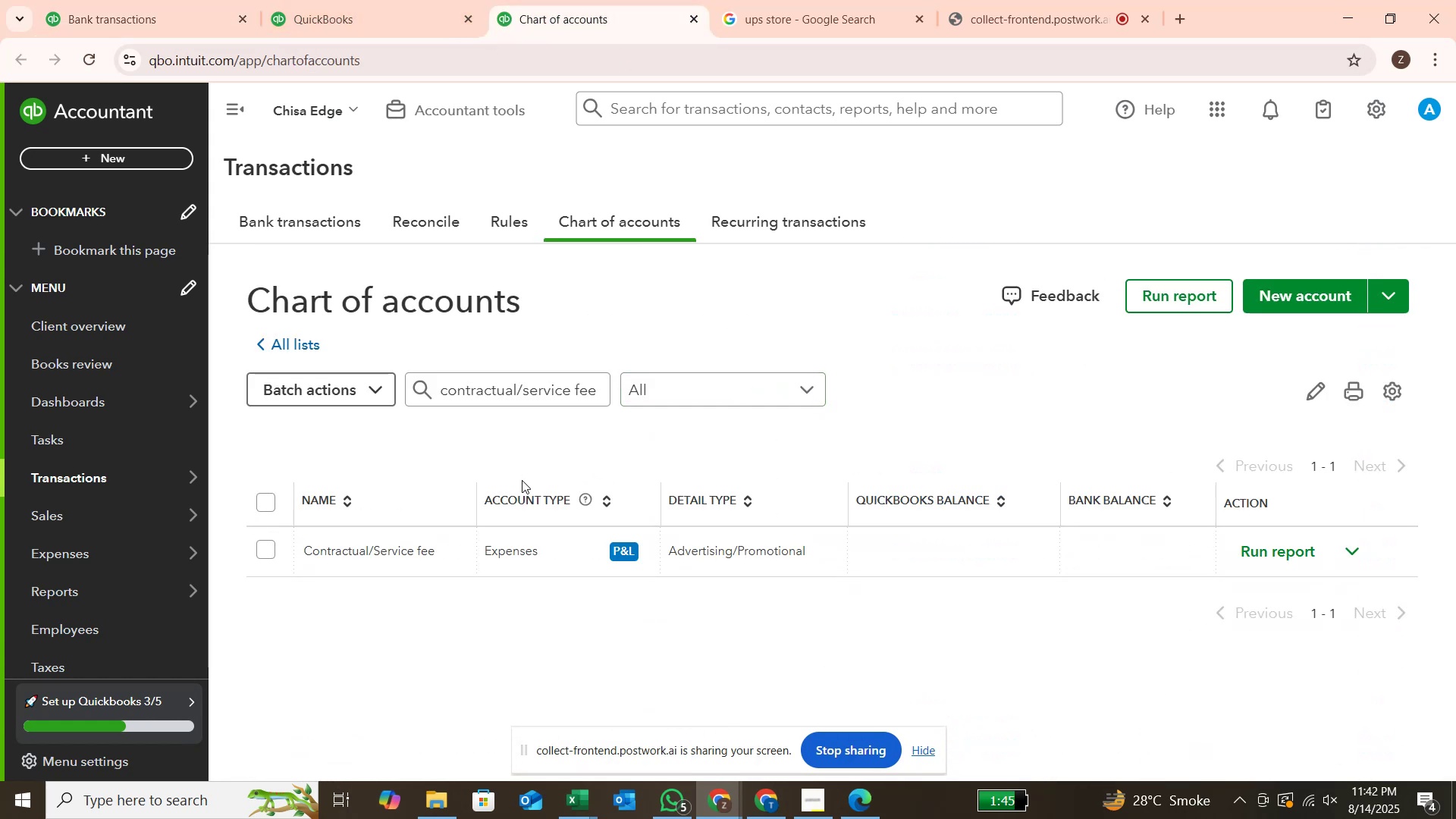 
left_click([499, 385])
 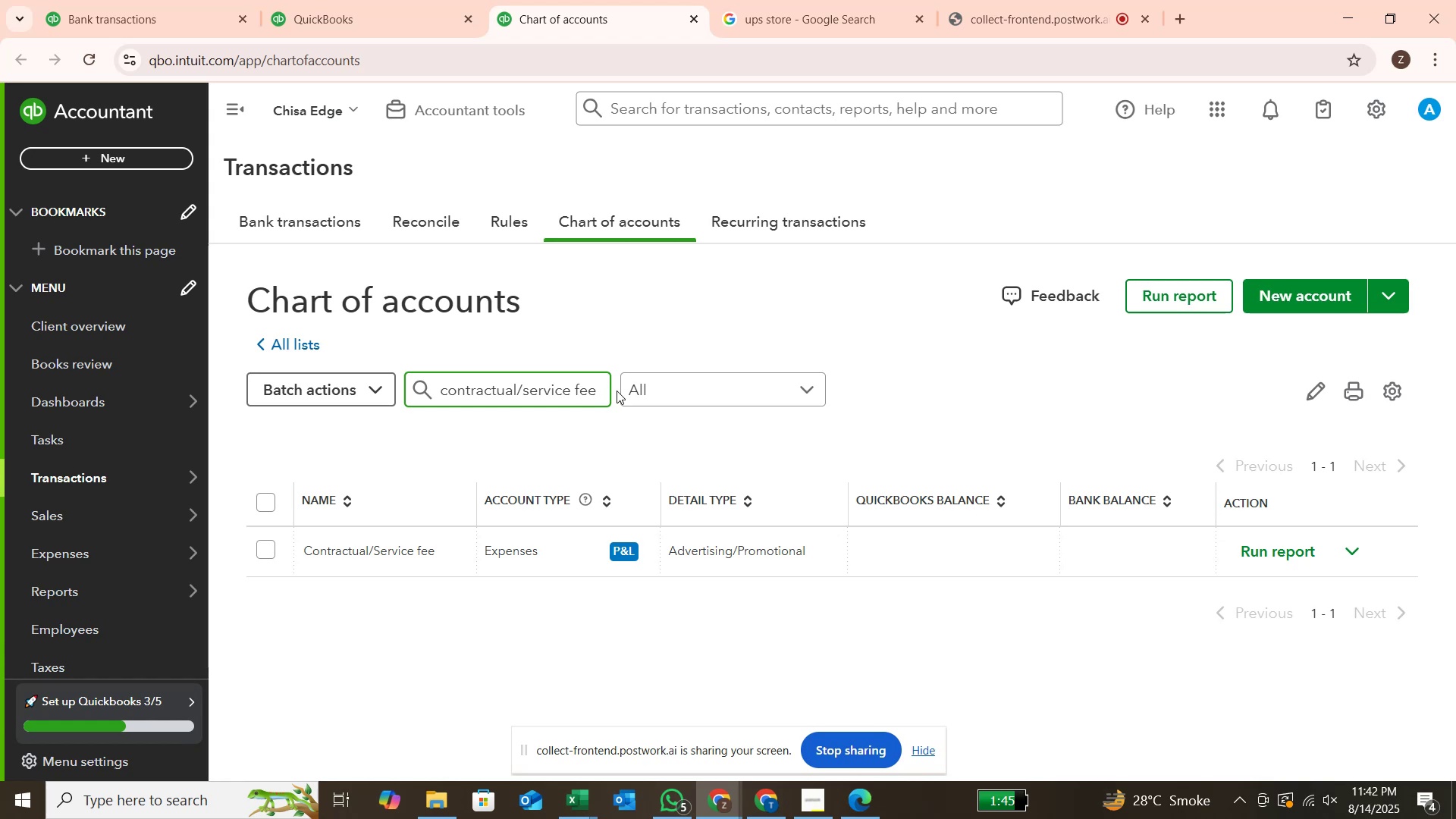 
left_click([601, 384])
 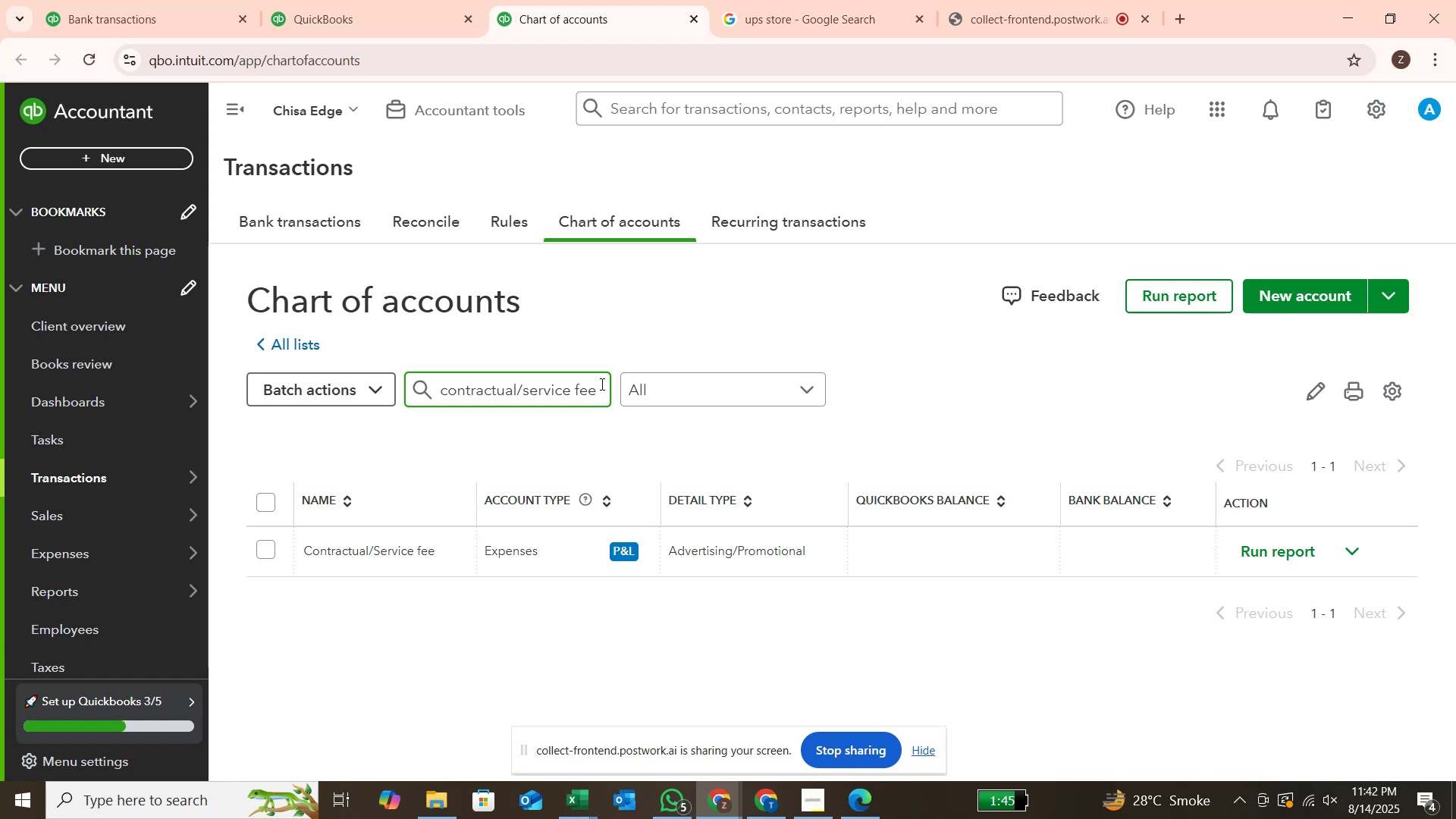 
key(Enter)
 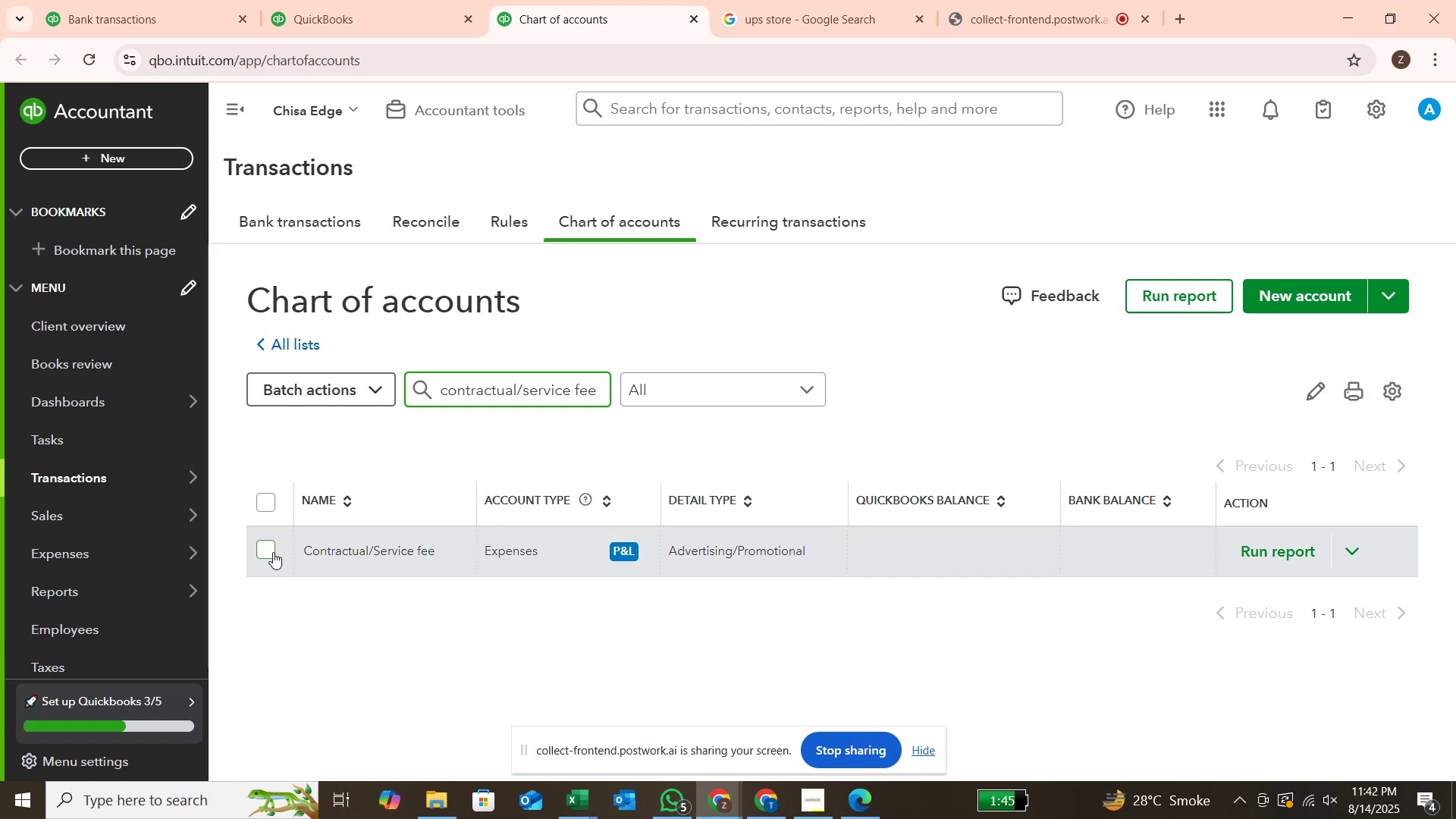 
wait(6.67)
 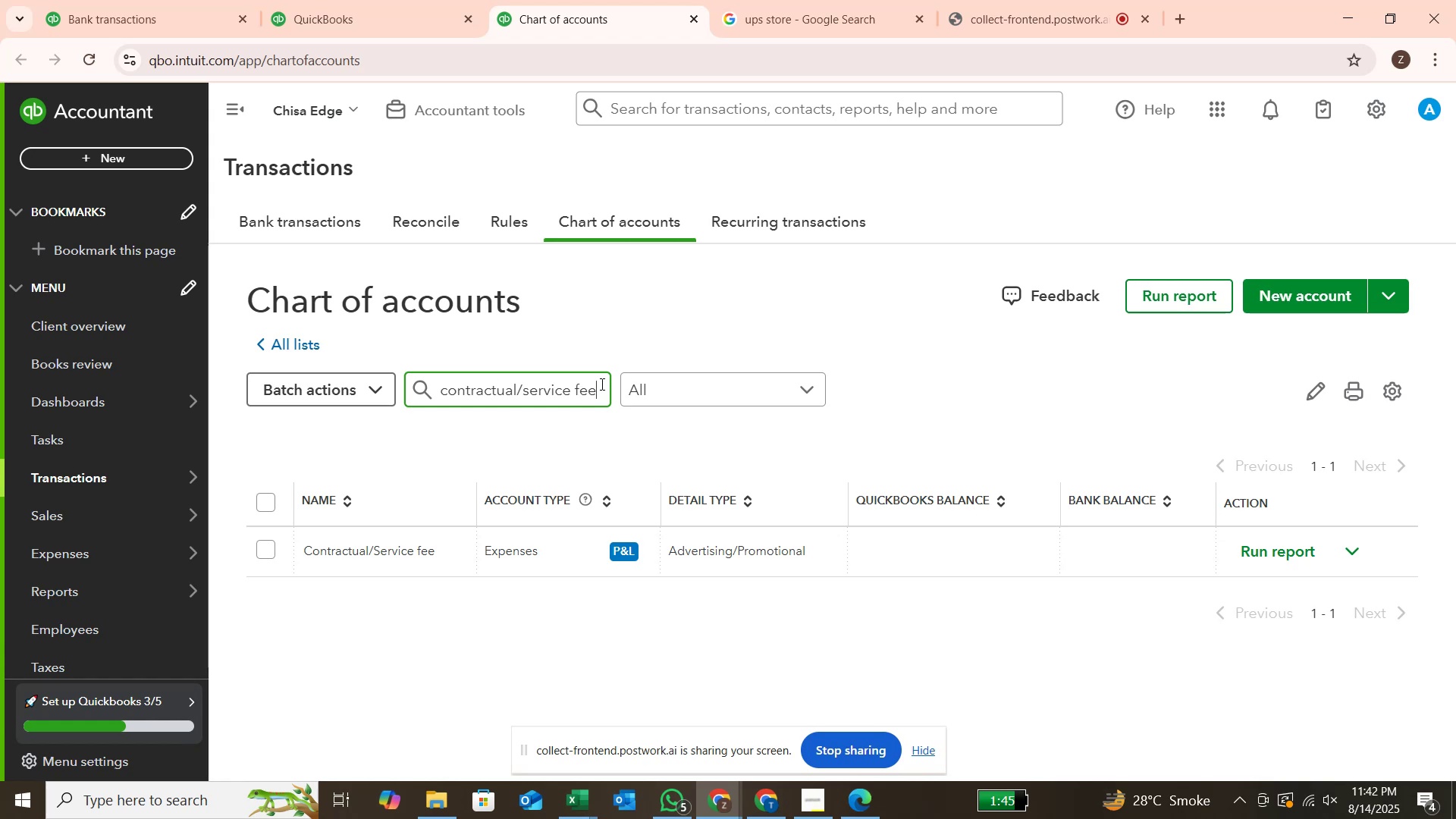 
left_click([1345, 554])
 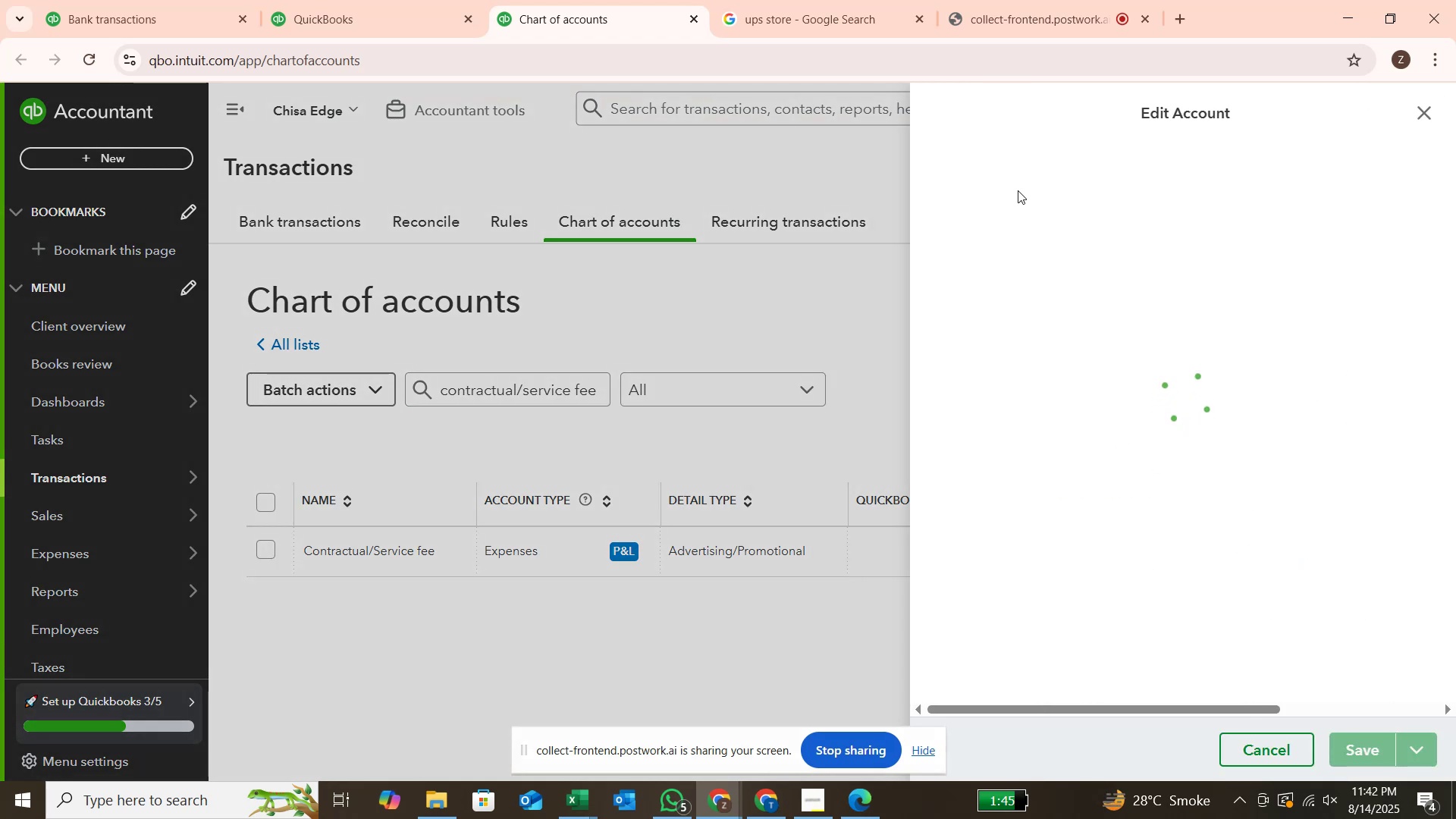 
wait(9.51)
 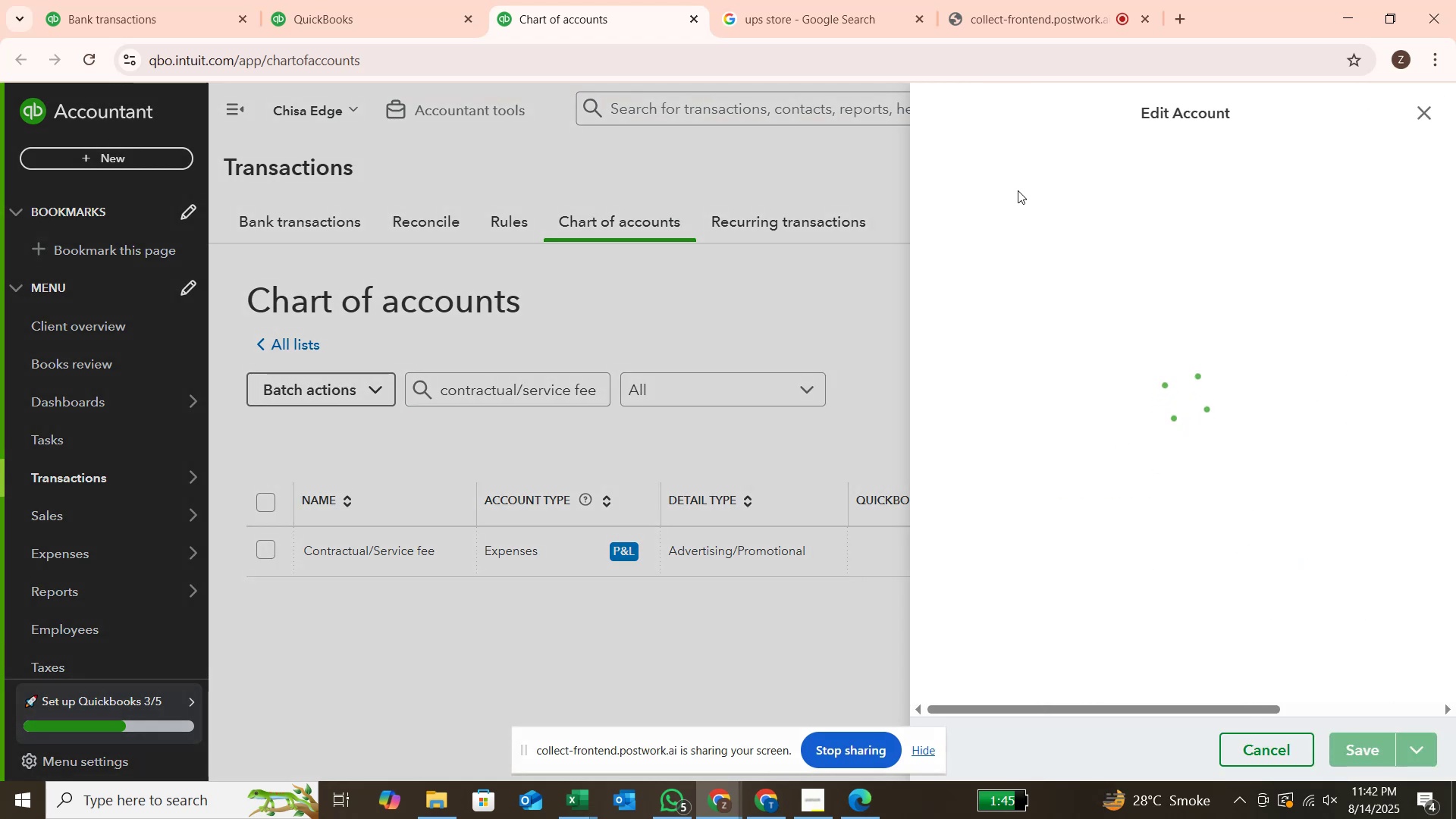 
left_click([1133, 193])
 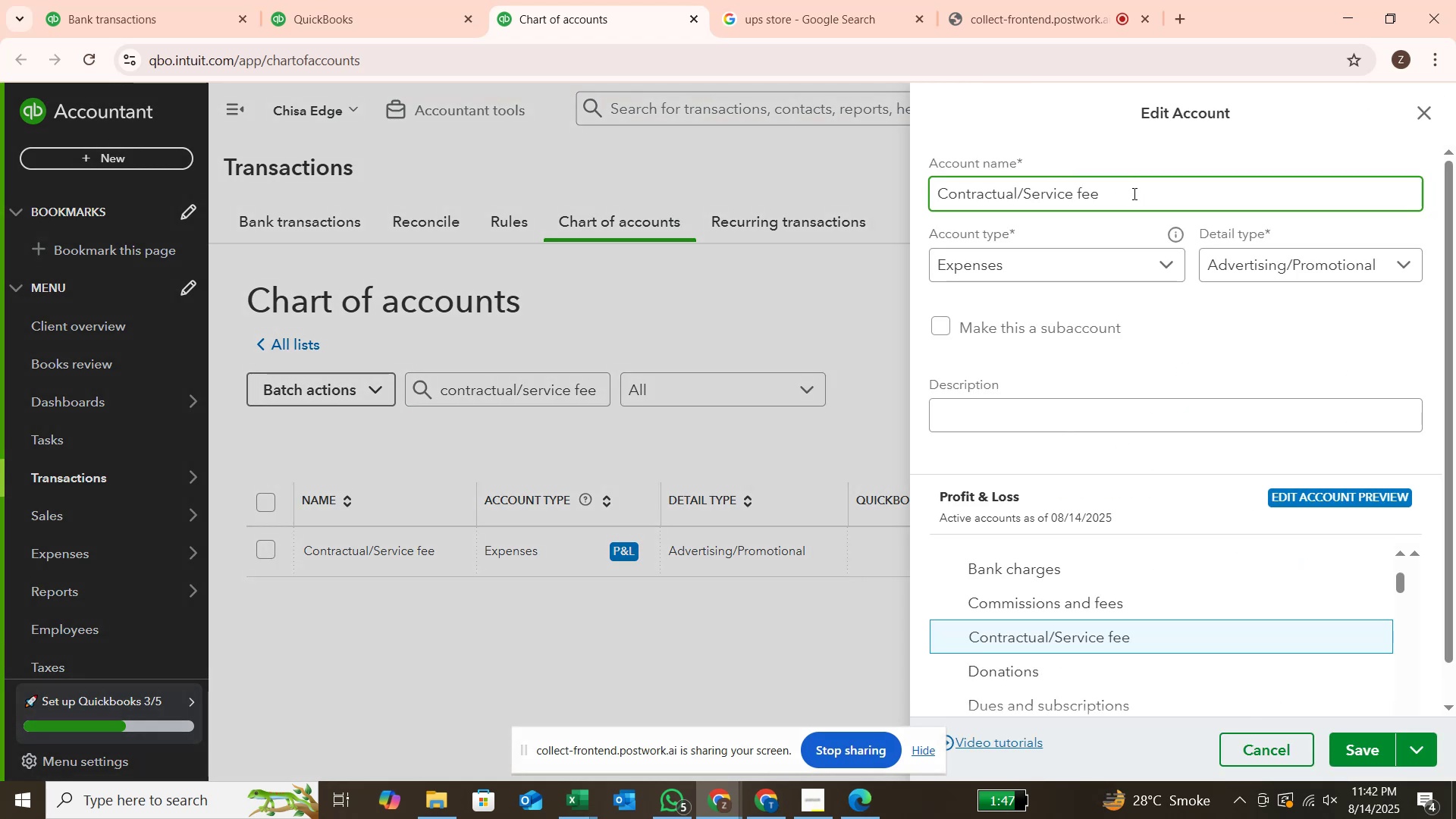 
hold_key(key=Backspace, duration=1.05)
 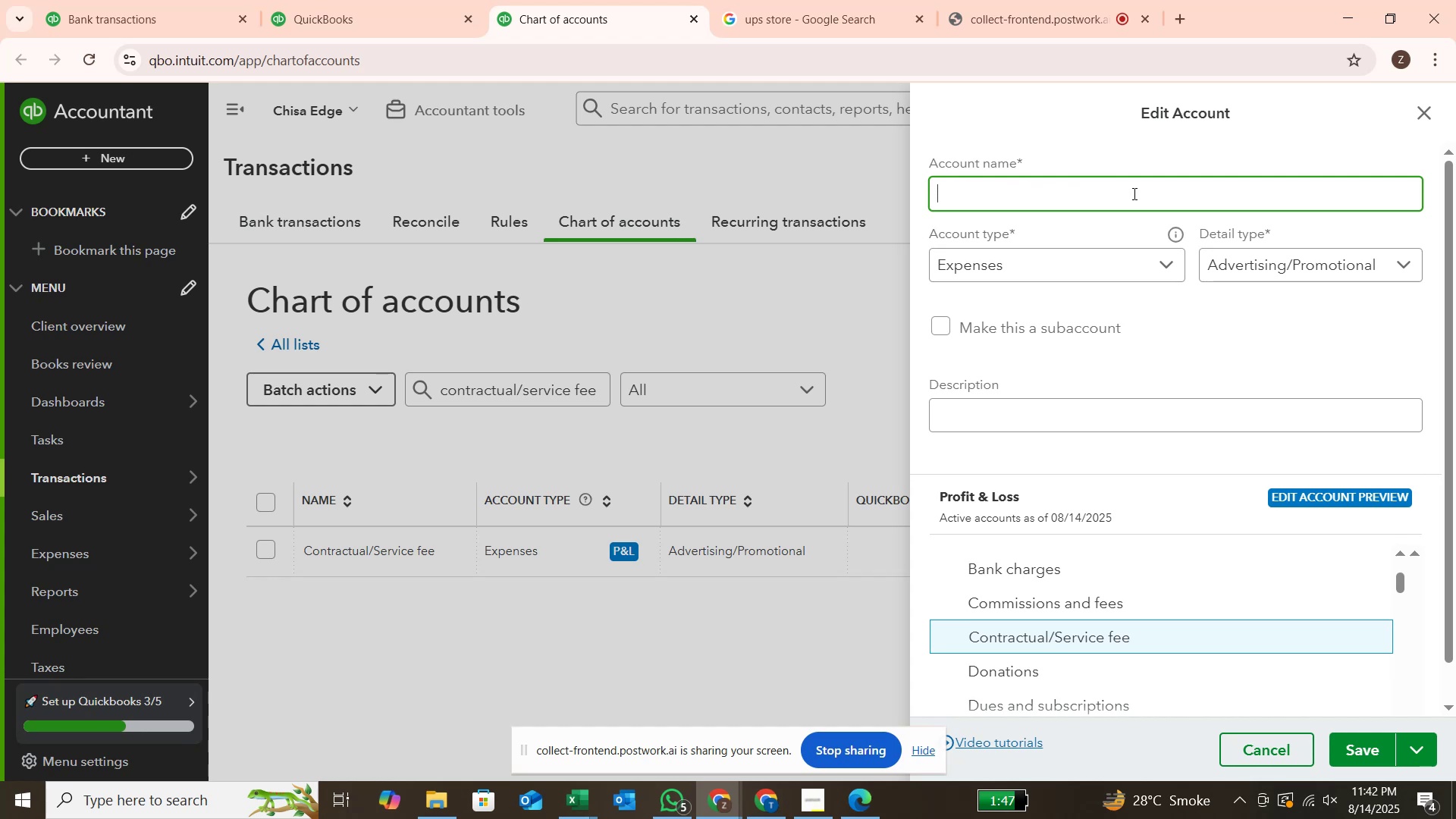 
key(Backspace)
 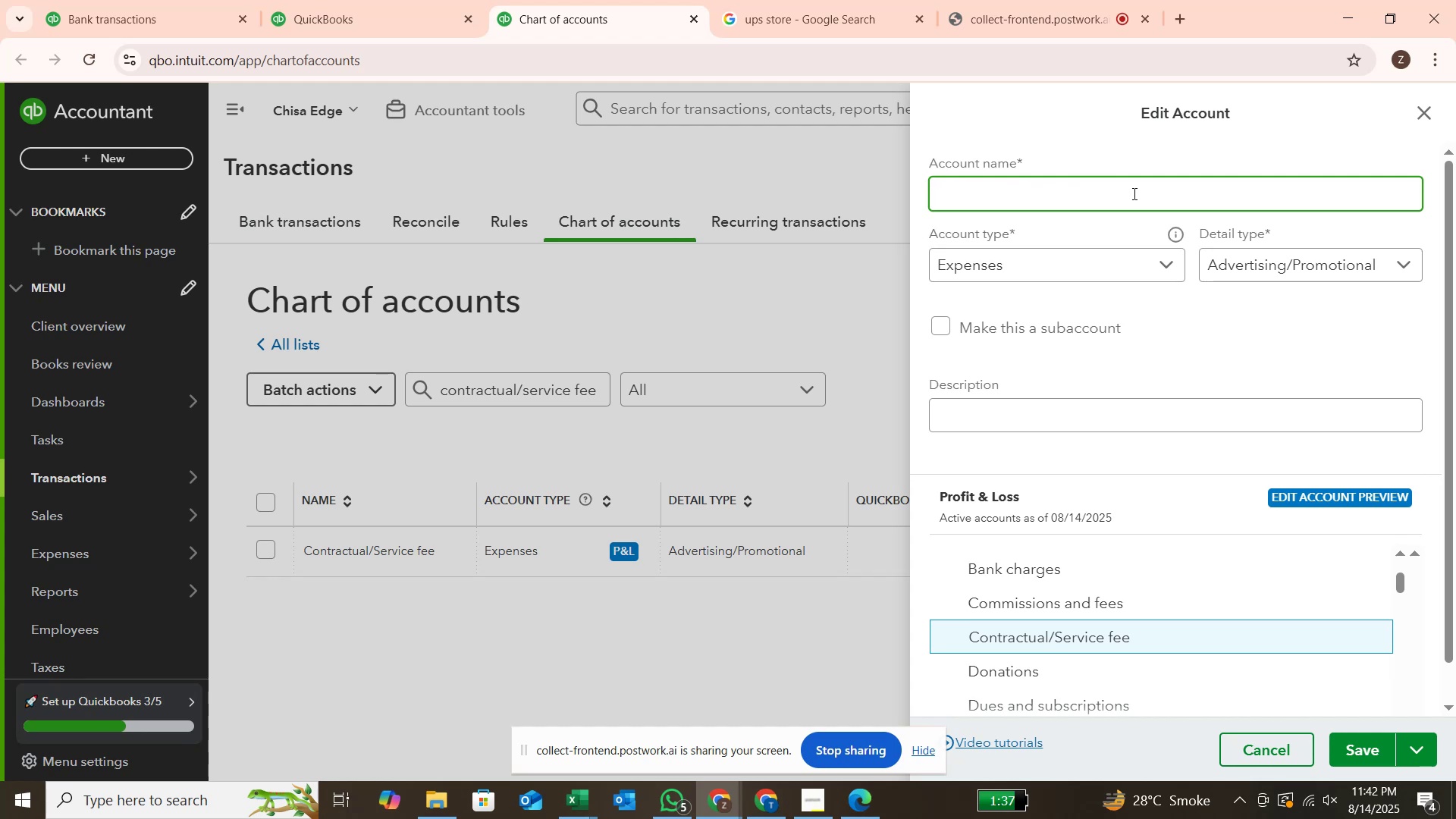 
hold_key(key=ShiftLeft, duration=1.39)
 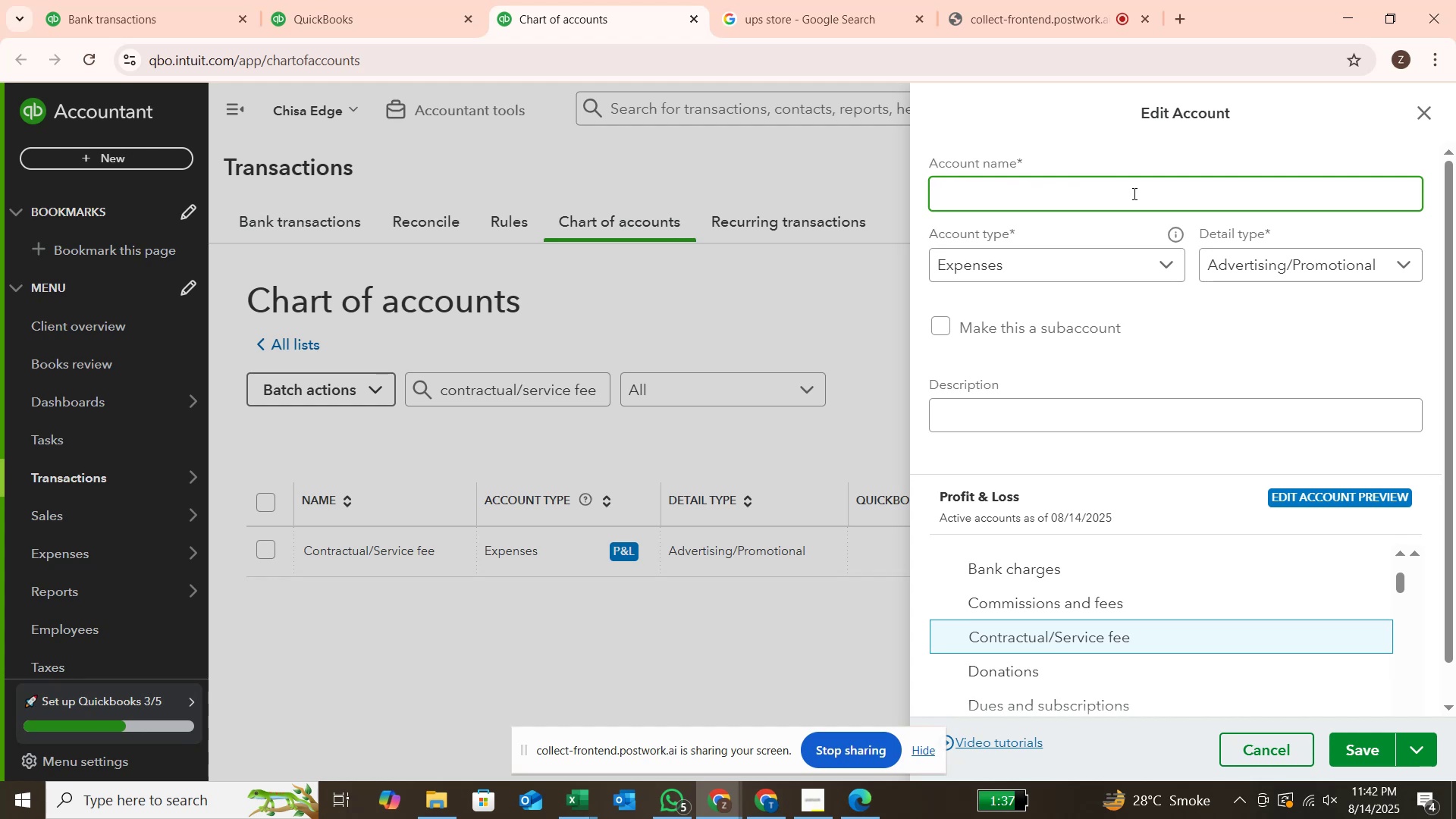 
type(s[NumLock])
key(Backspace)
type(SU)
key(Backspace)
type(ub )
key(Backspace)
type(contractor/professional)
 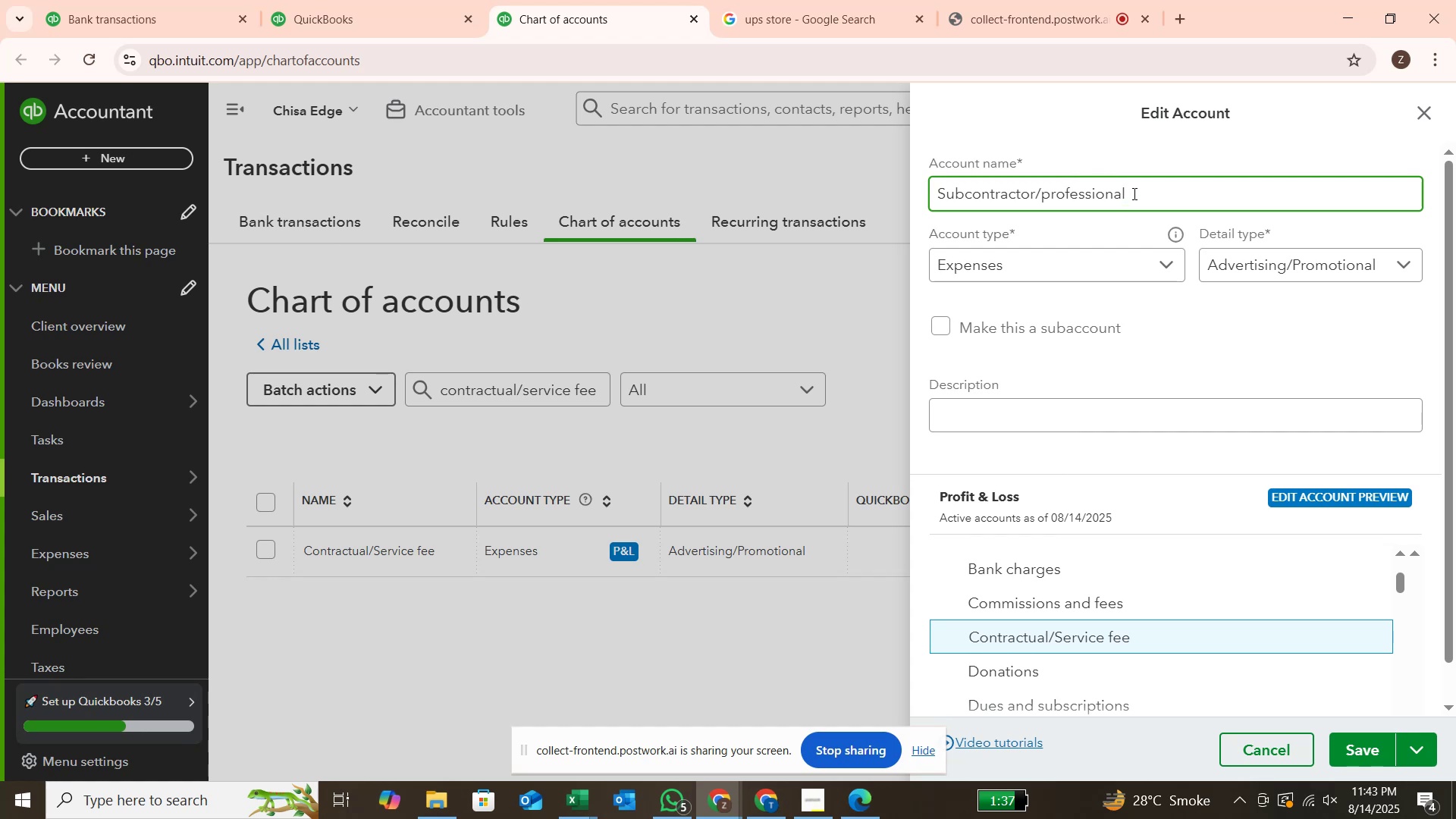 
wait(18.56)
 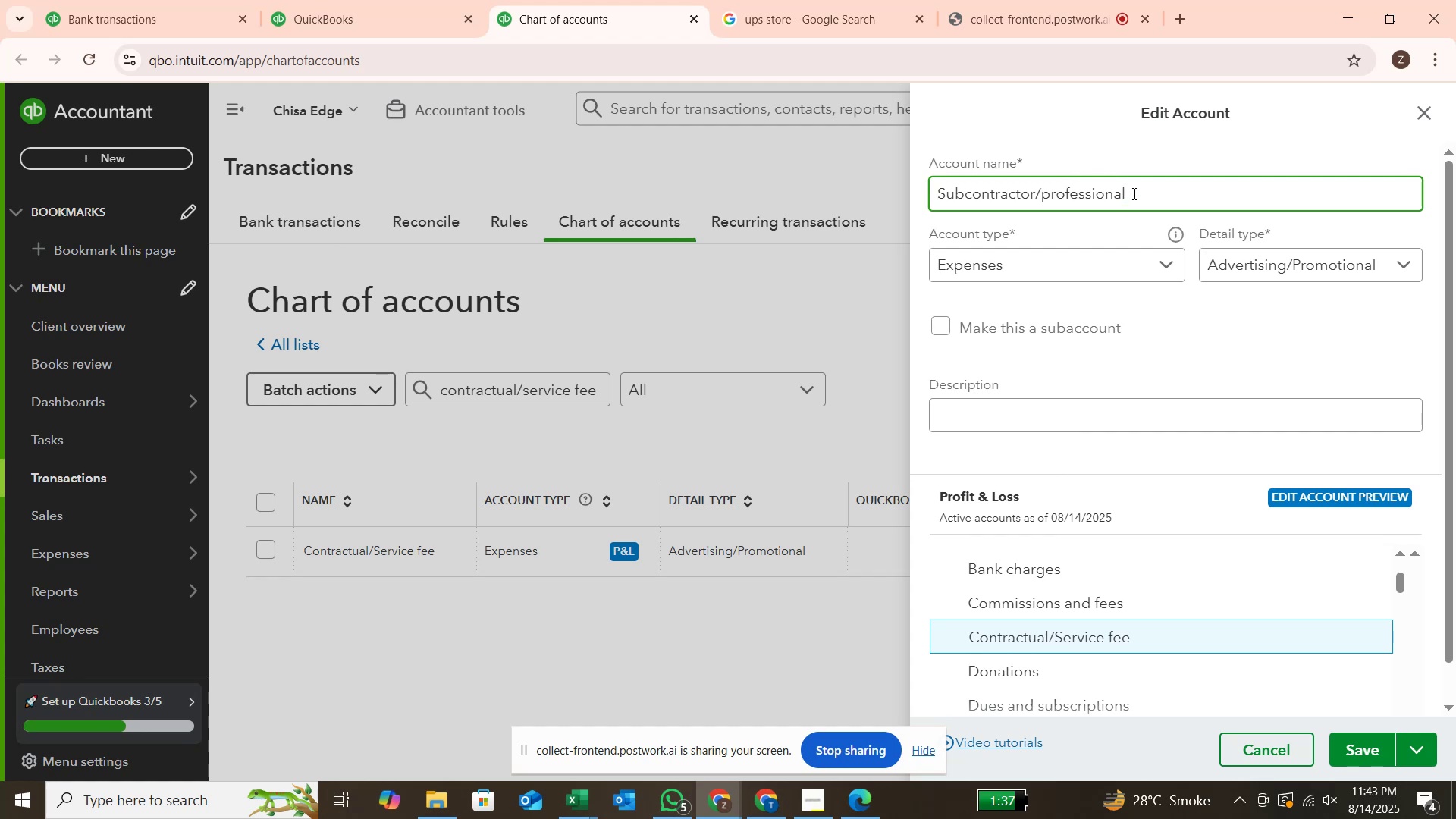 
type( services)
 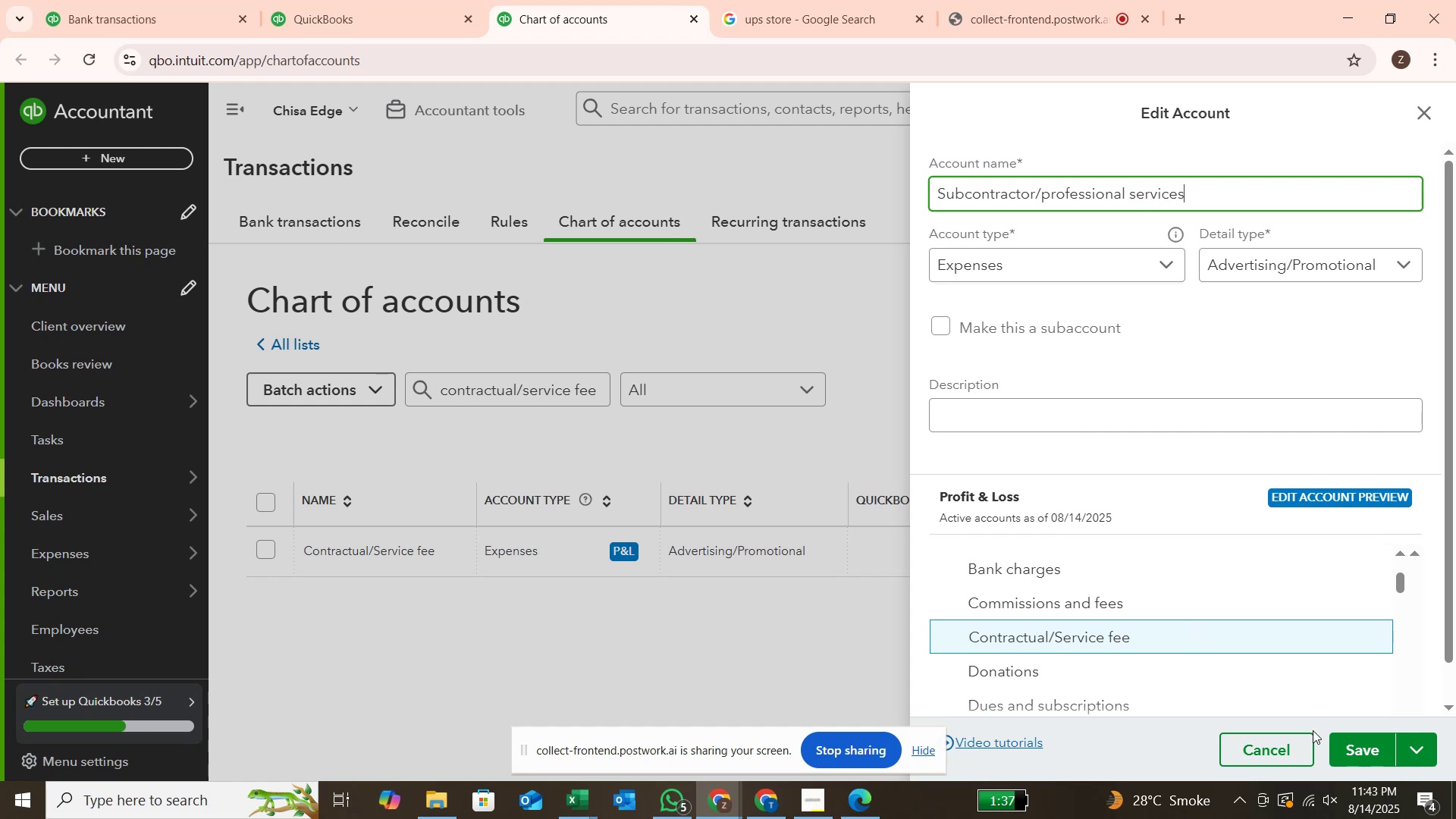 
left_click([1362, 754])
 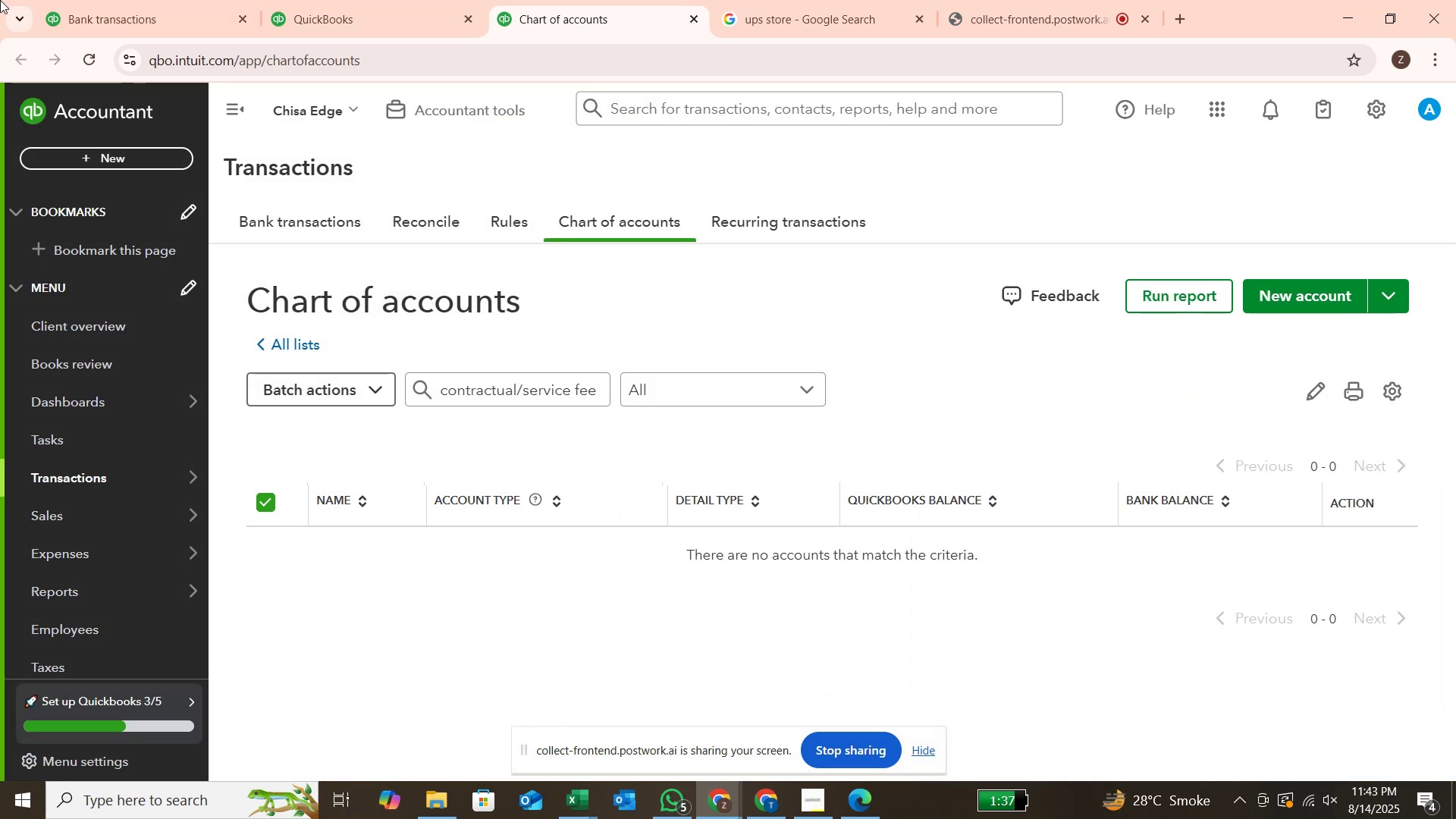 
left_click([124, 16])
 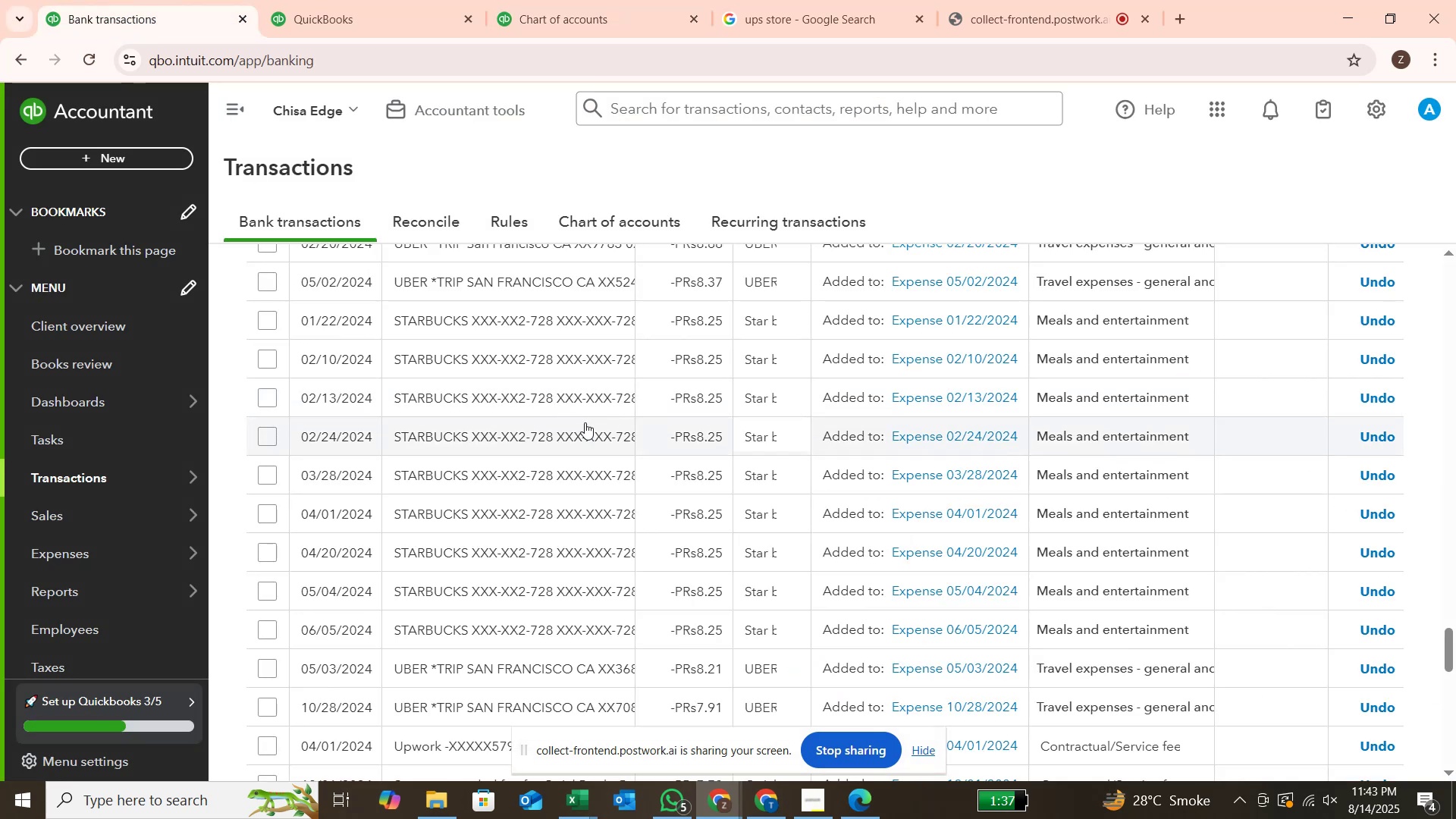 
scroll: coordinate [616, 367], scroll_direction: up, amount: 48.0
 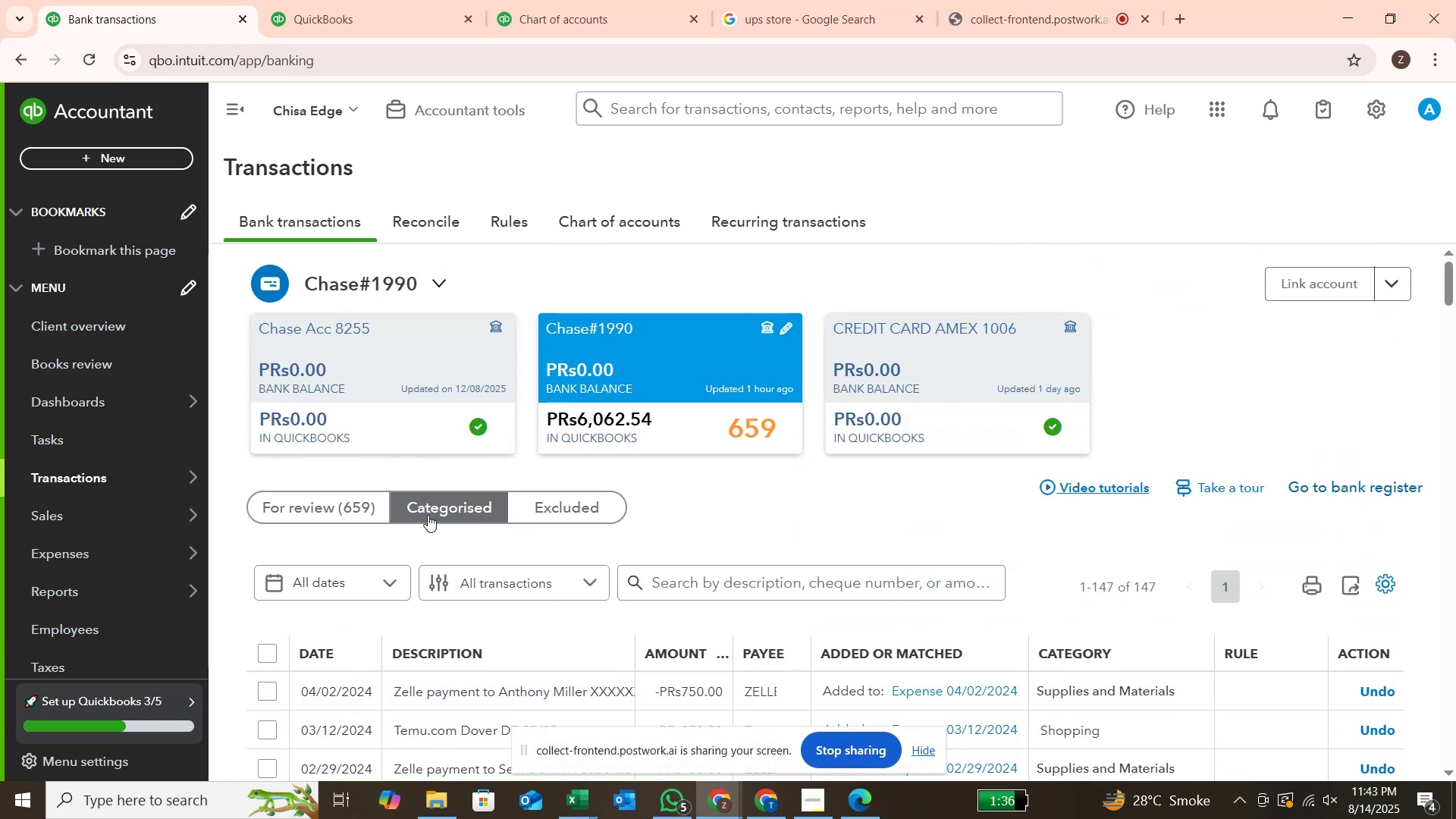 
left_click([349, 508])
 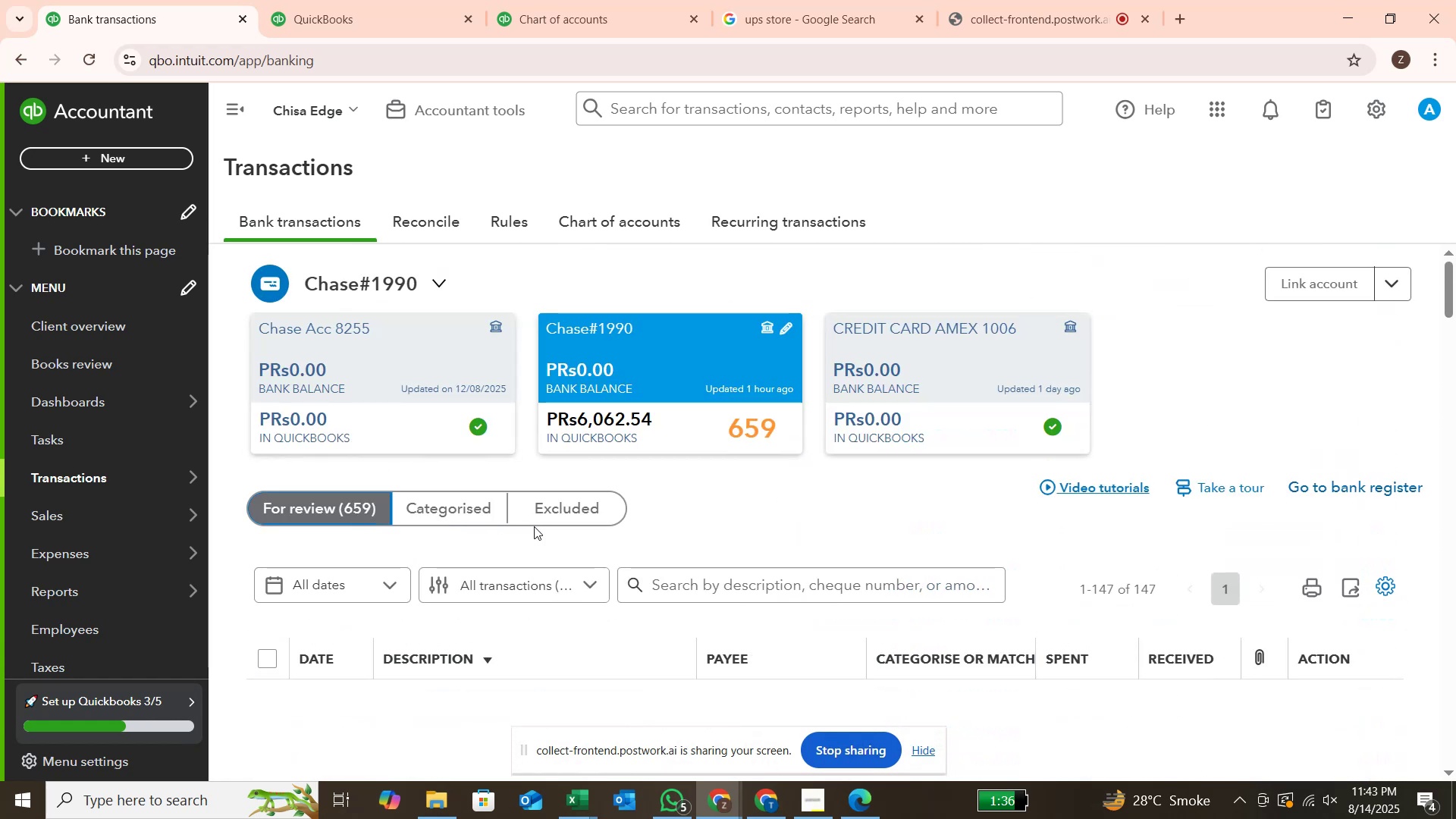 
wait(9.21)
 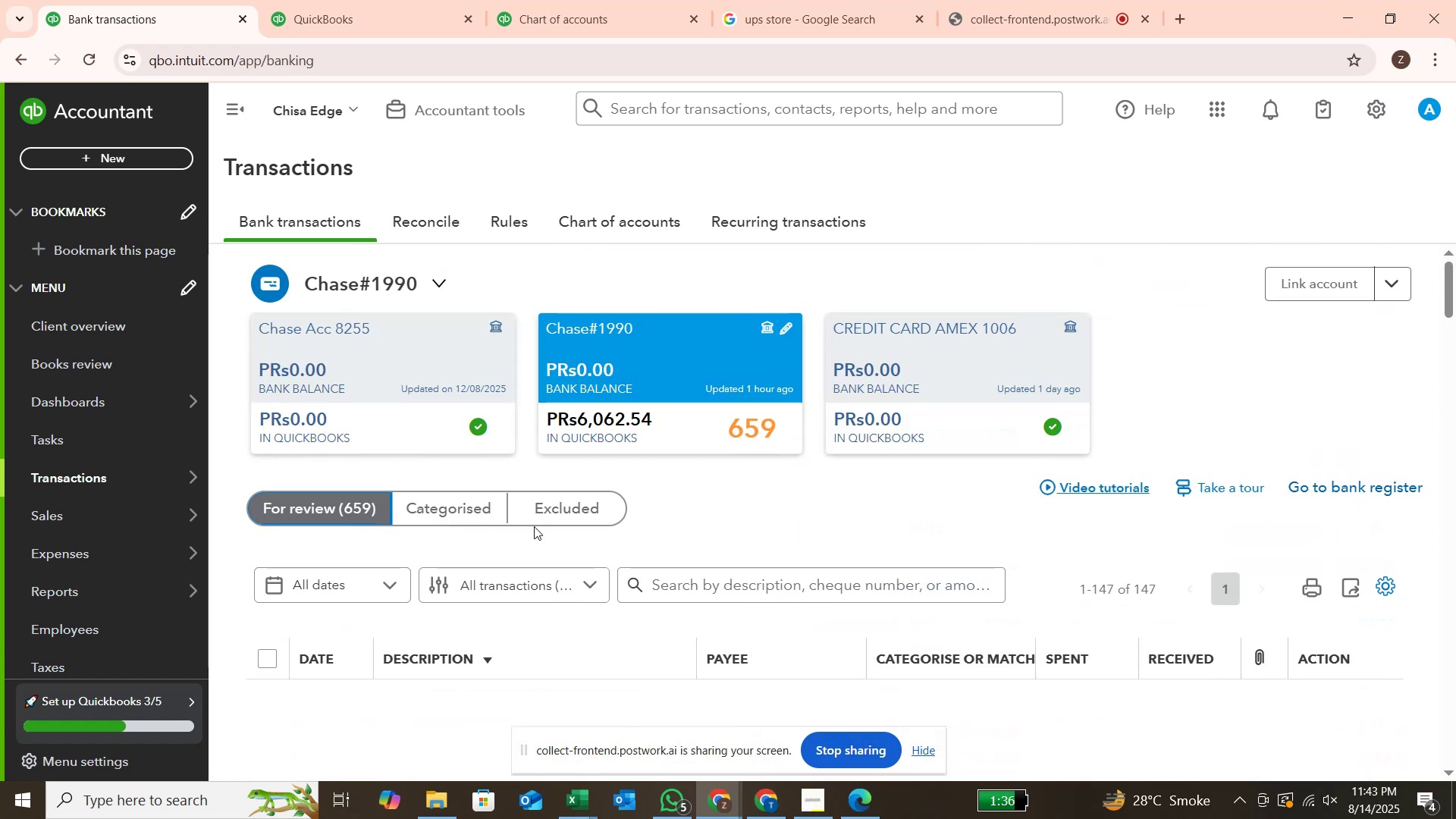 
scroll: coordinate [1107, 623], scroll_direction: down, amount: 14.0
 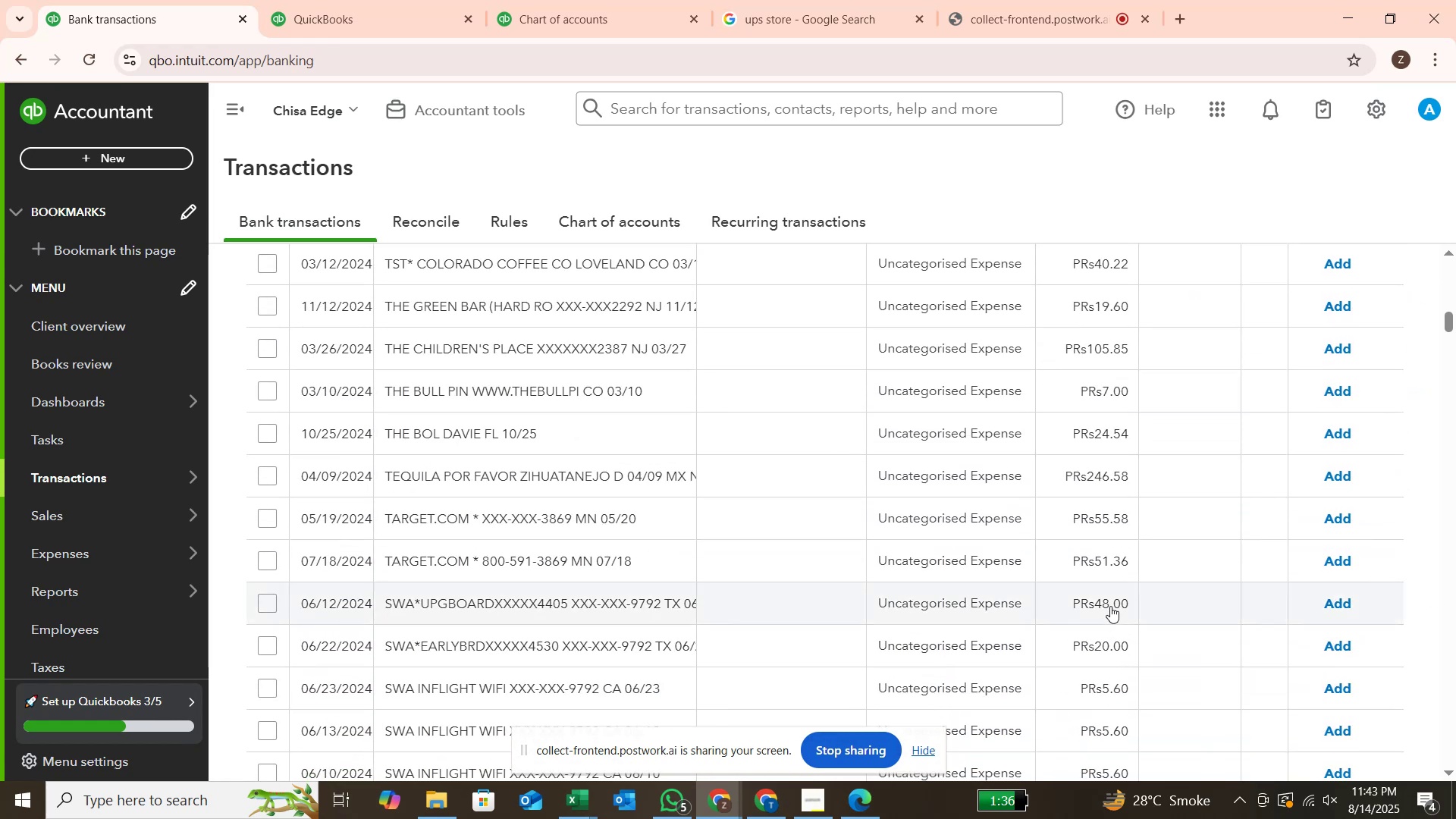 
scroll: coordinate [1110, 606], scroll_direction: up, amount: 4.0
 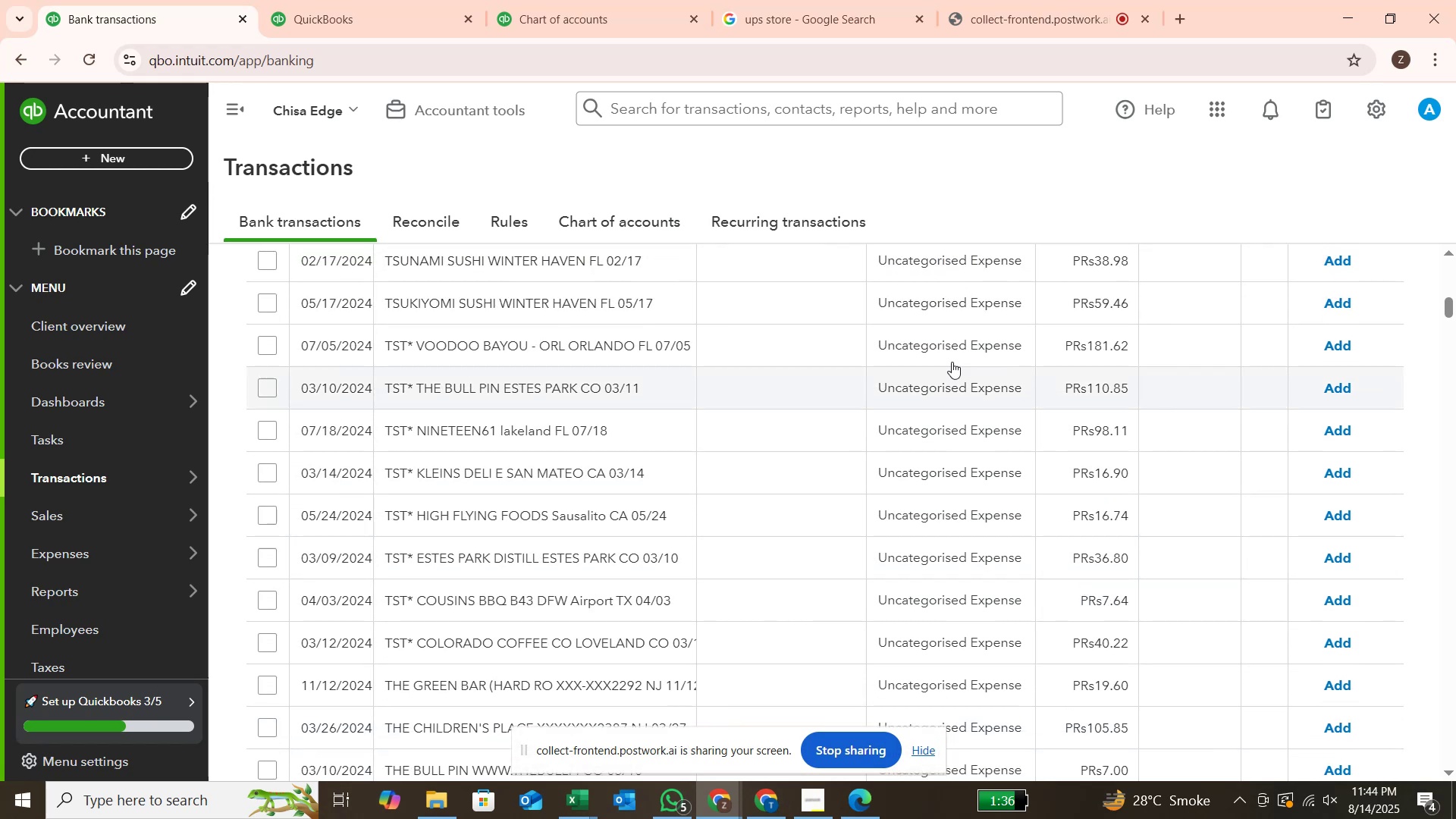 
left_click([726, 108])
 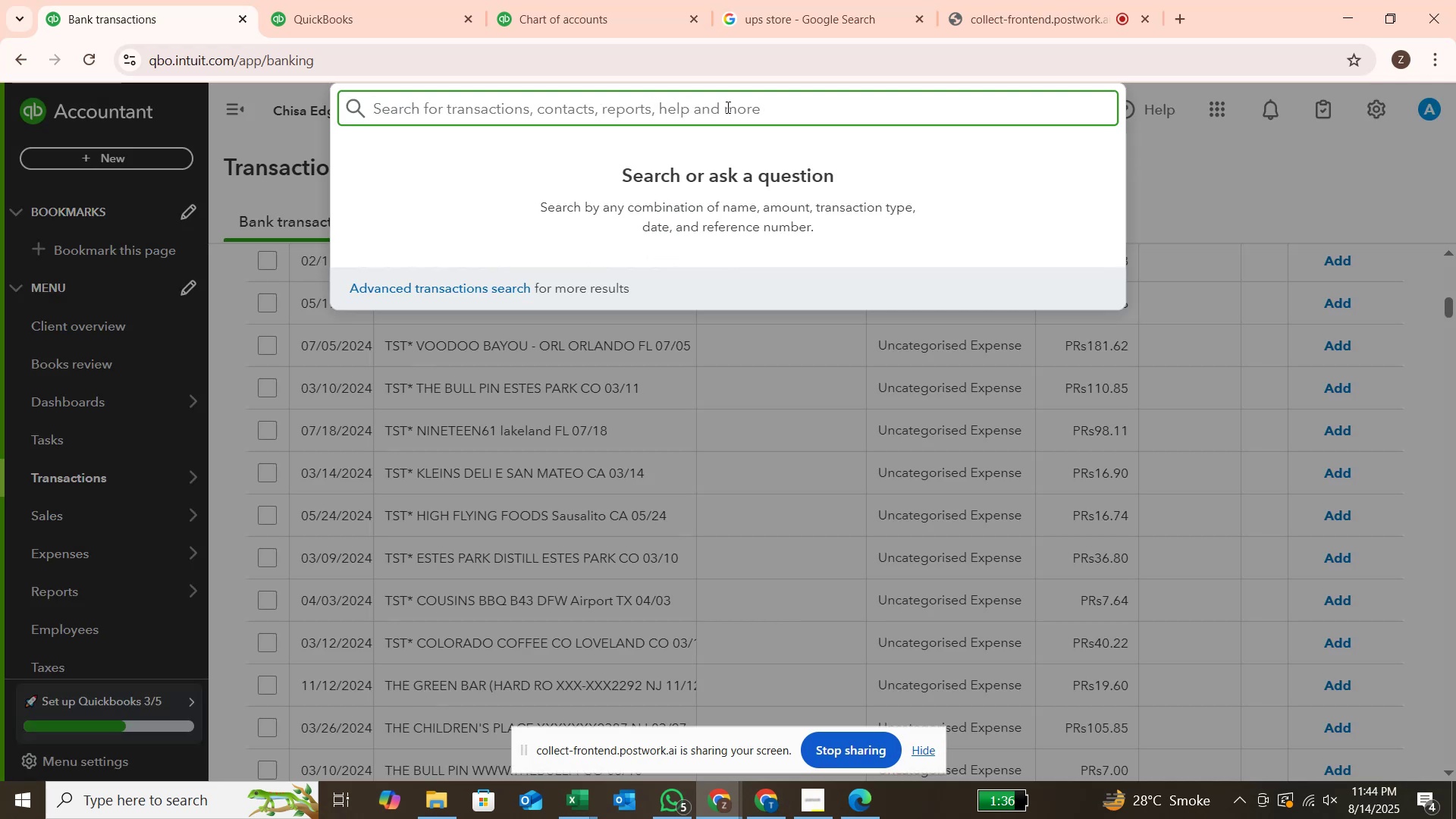 
key(T)
 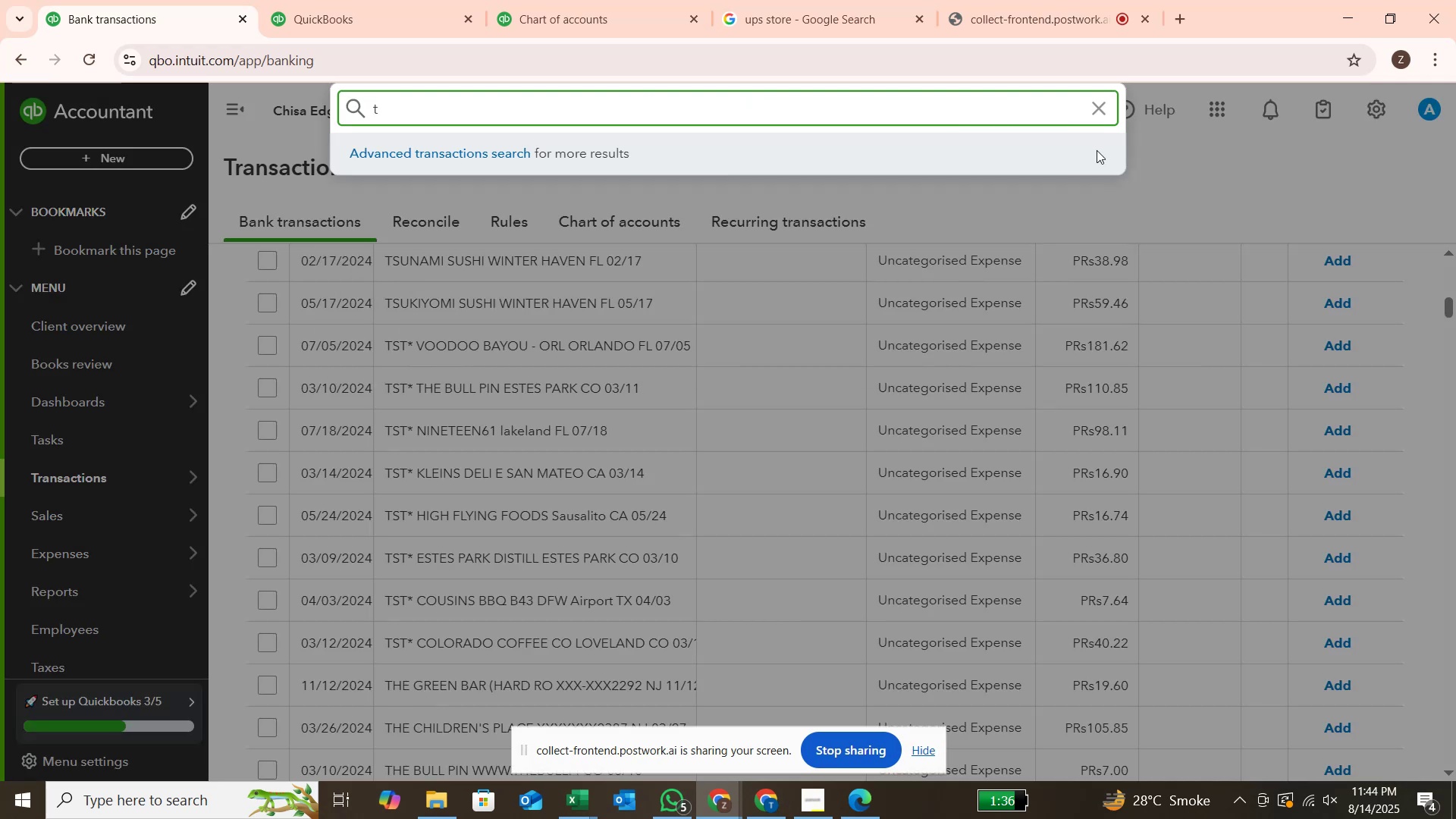 
left_click([1109, 112])
 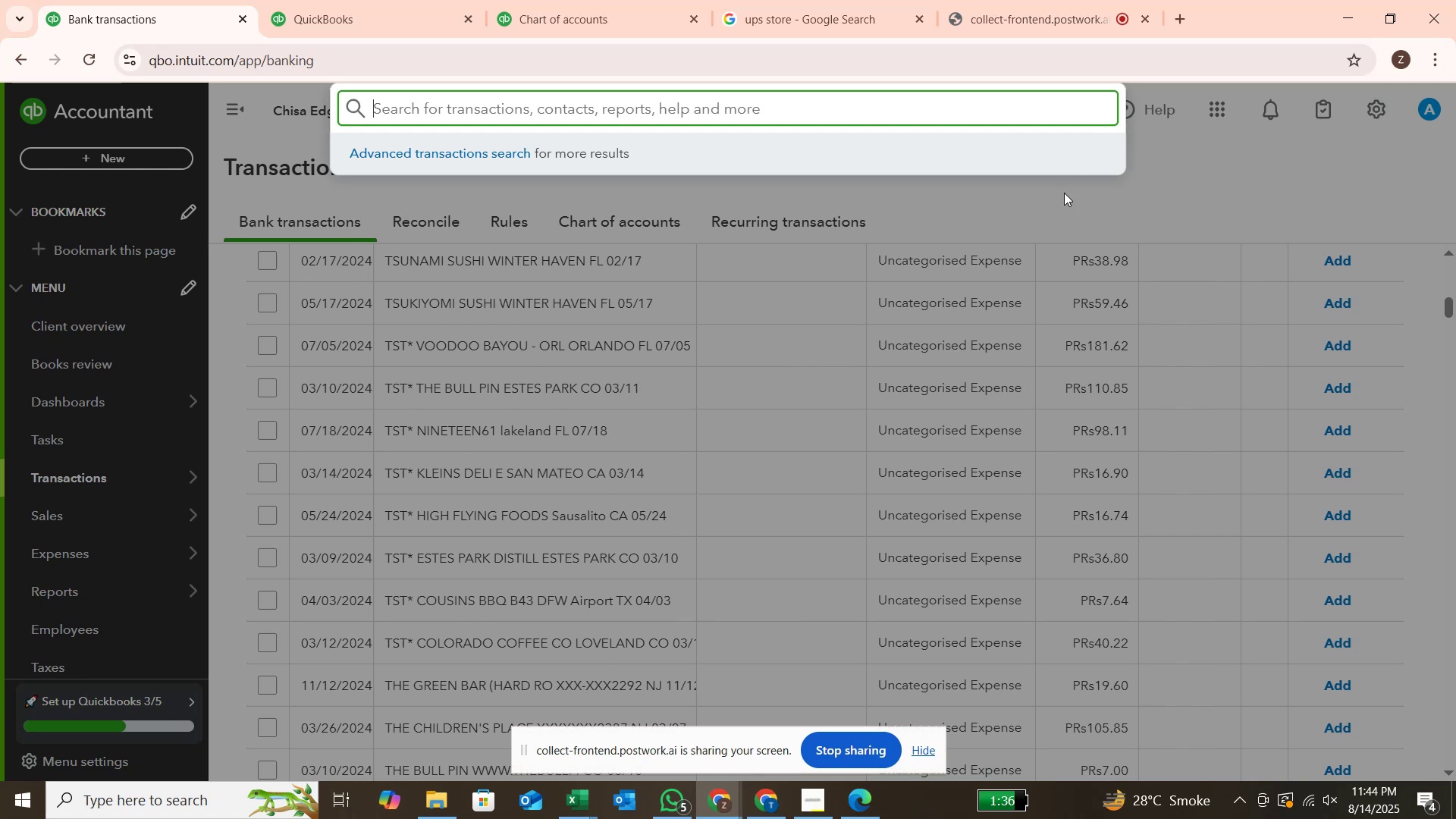 
scroll: coordinate [1040, 334], scroll_direction: up, amount: 5.0
 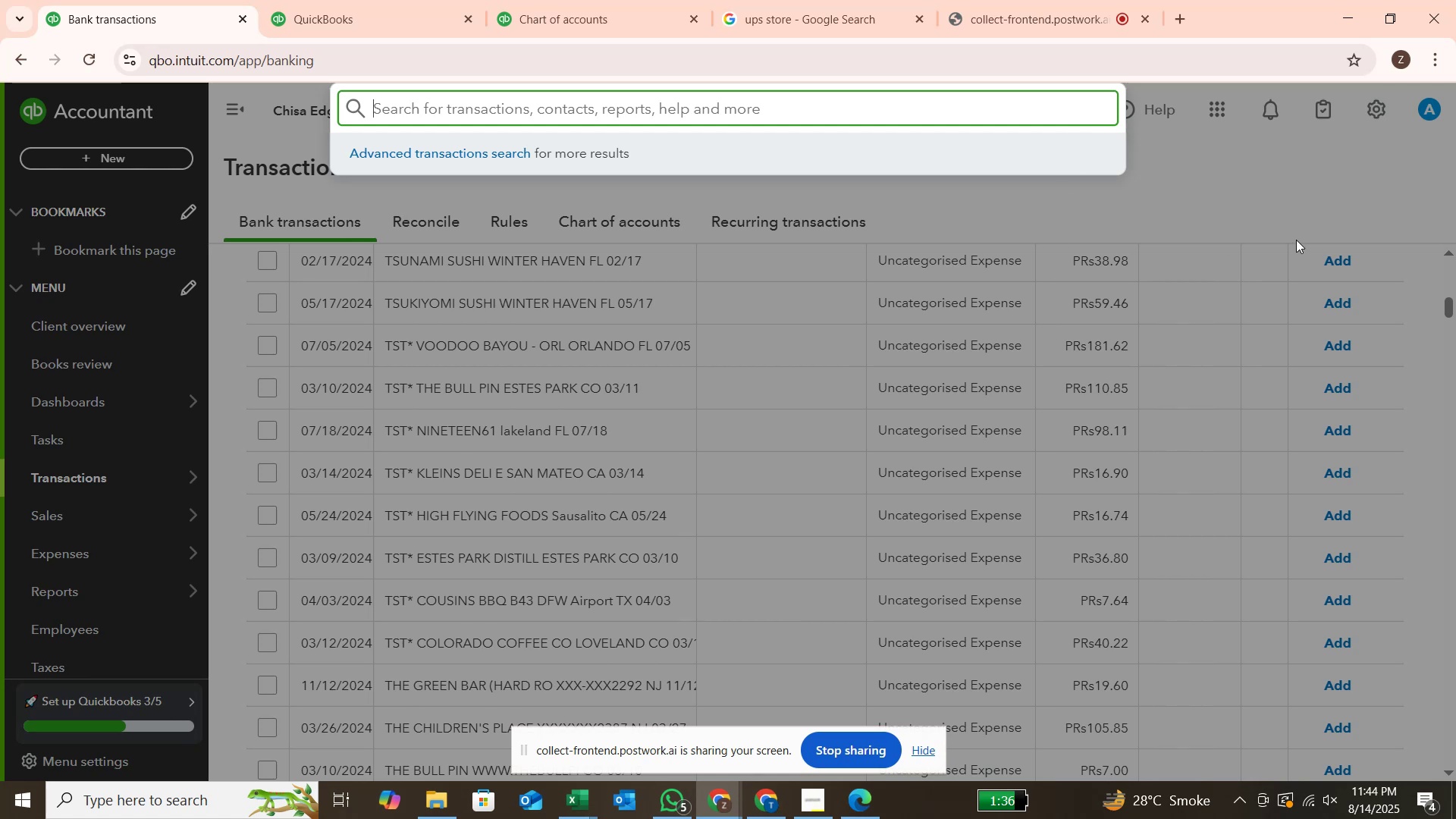 
left_click([1303, 237])
 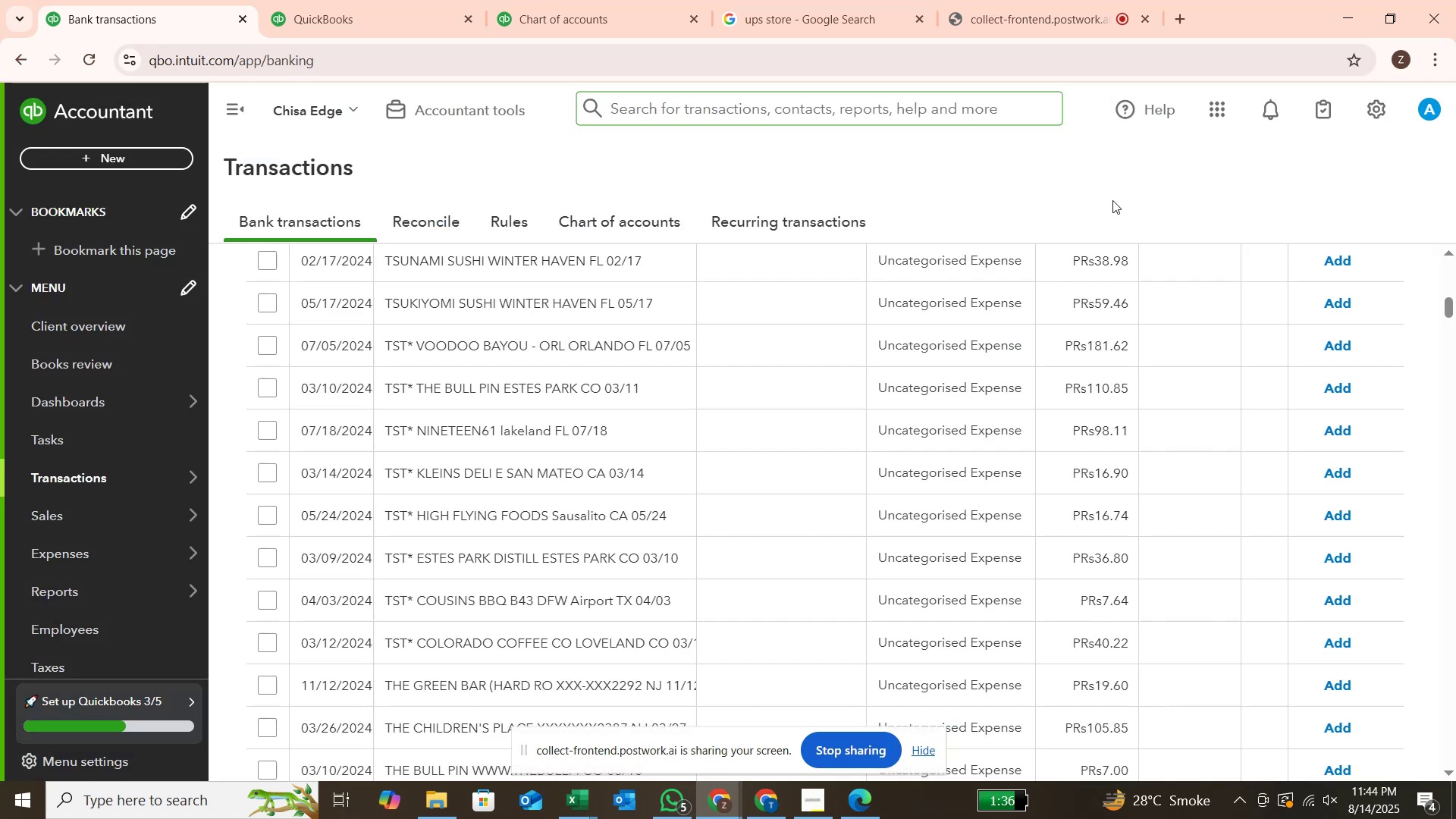 
scroll: coordinate [970, 293], scroll_direction: up, amount: 9.0
 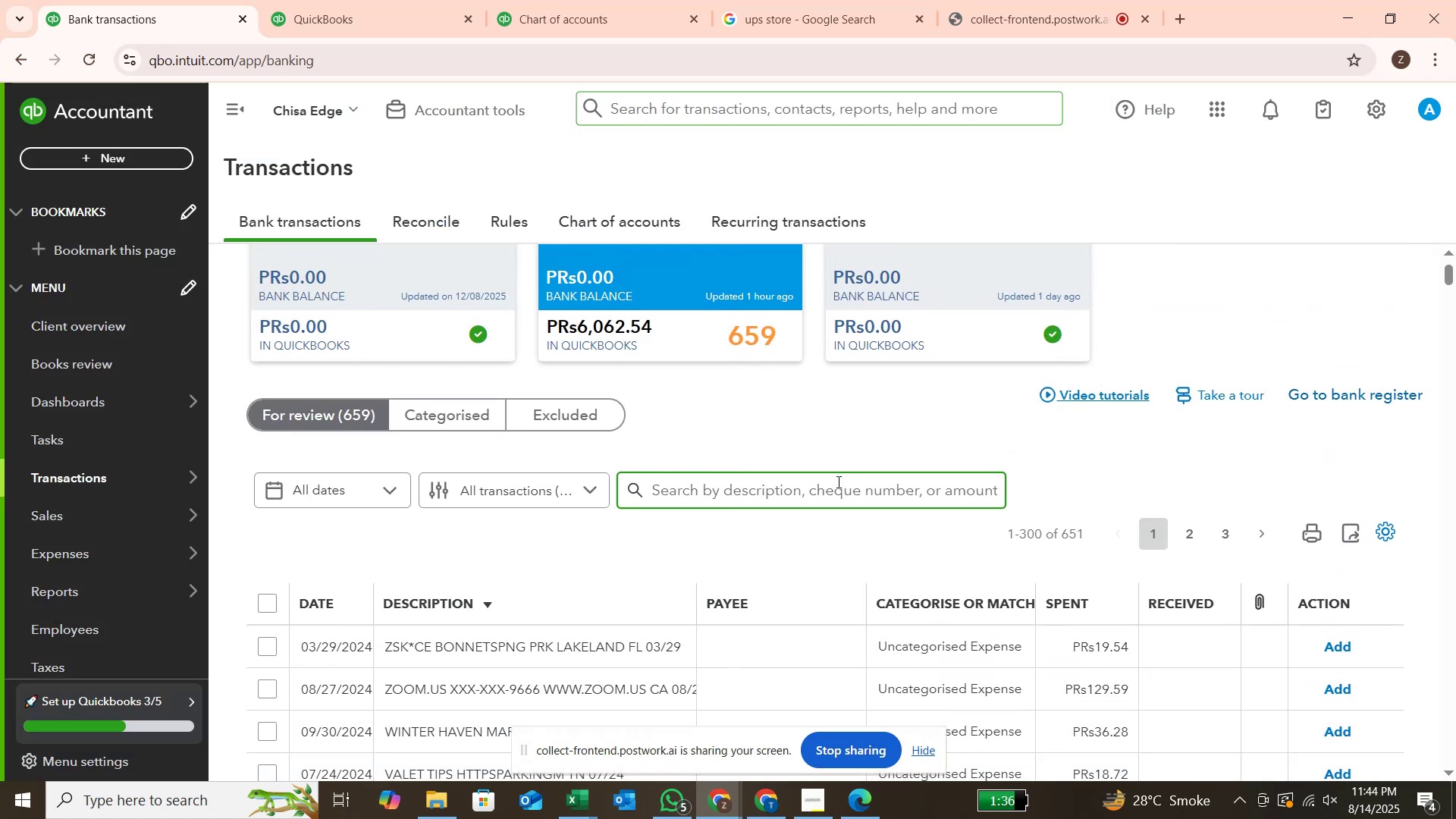 
type(zsk)
 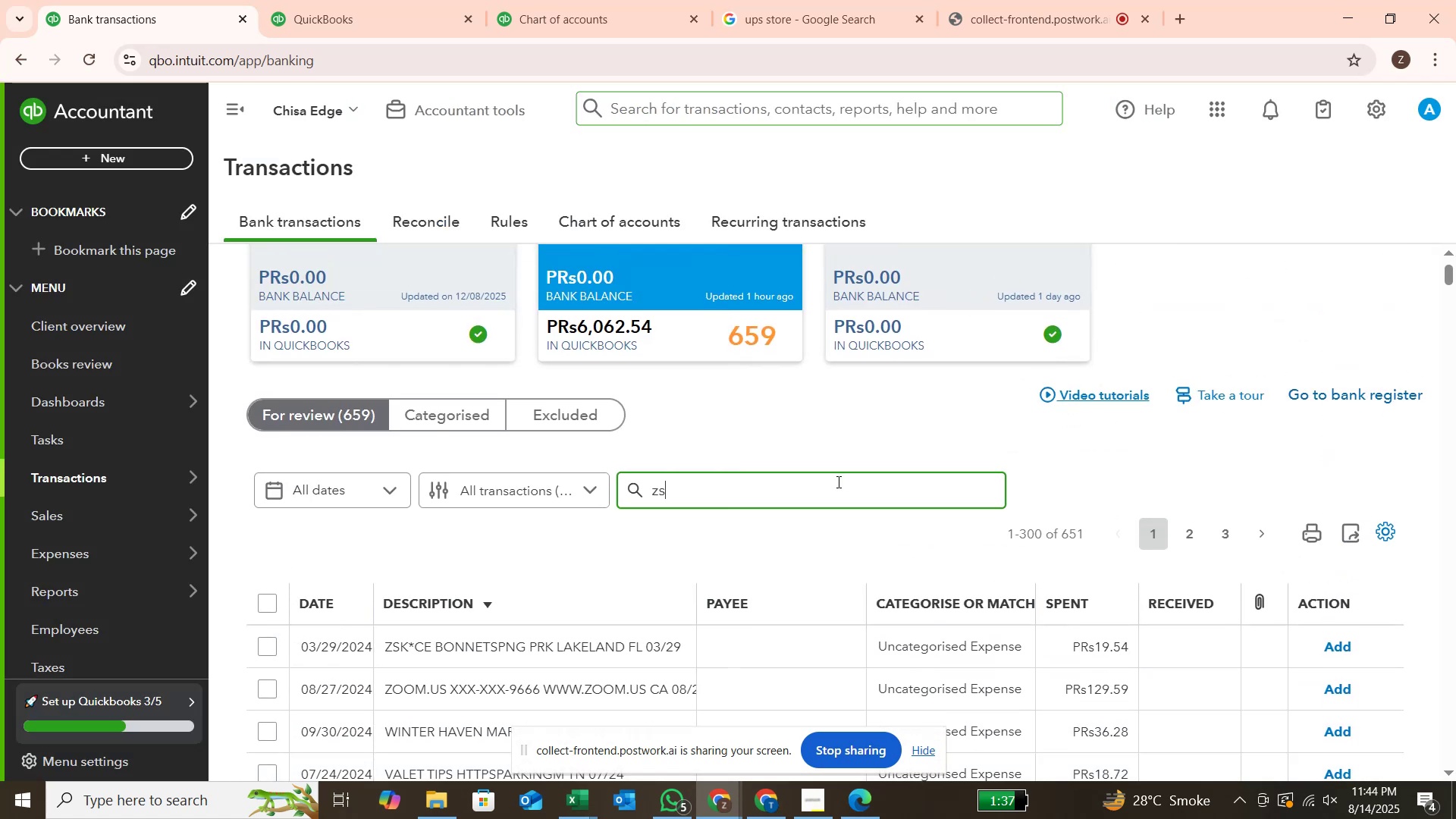 
key(Enter)
 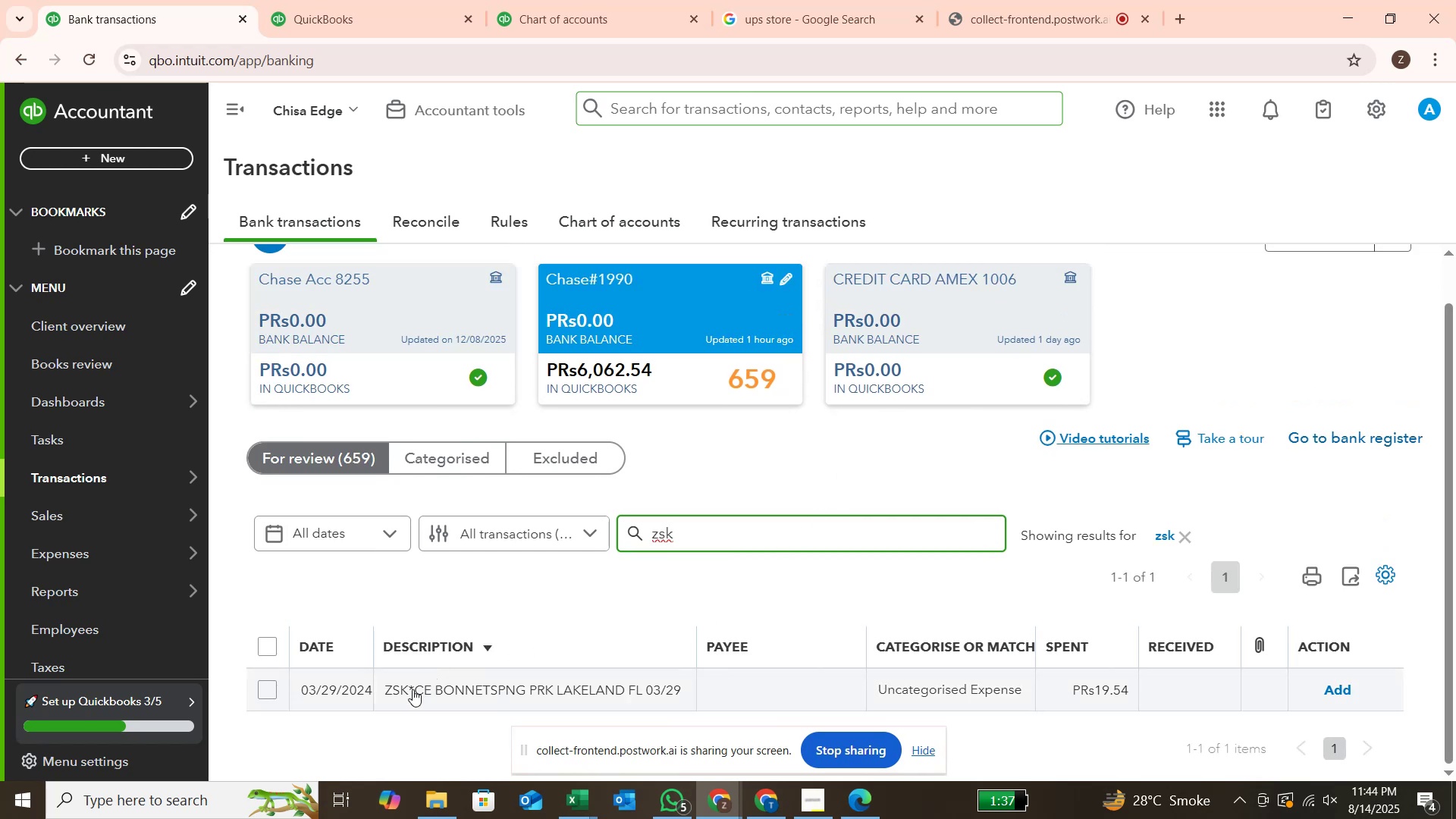 
wait(11.02)
 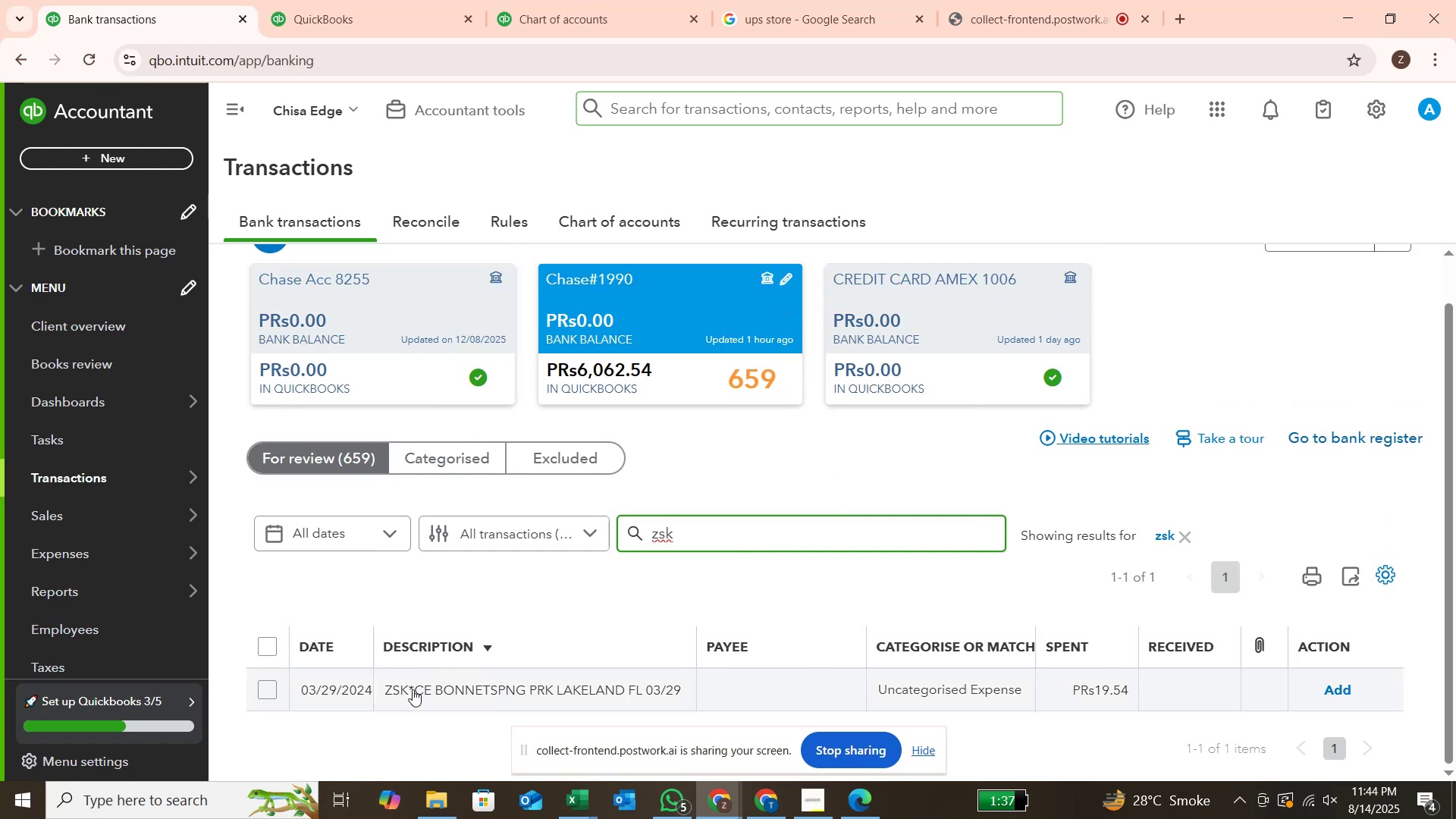 
left_click([855, 15])
 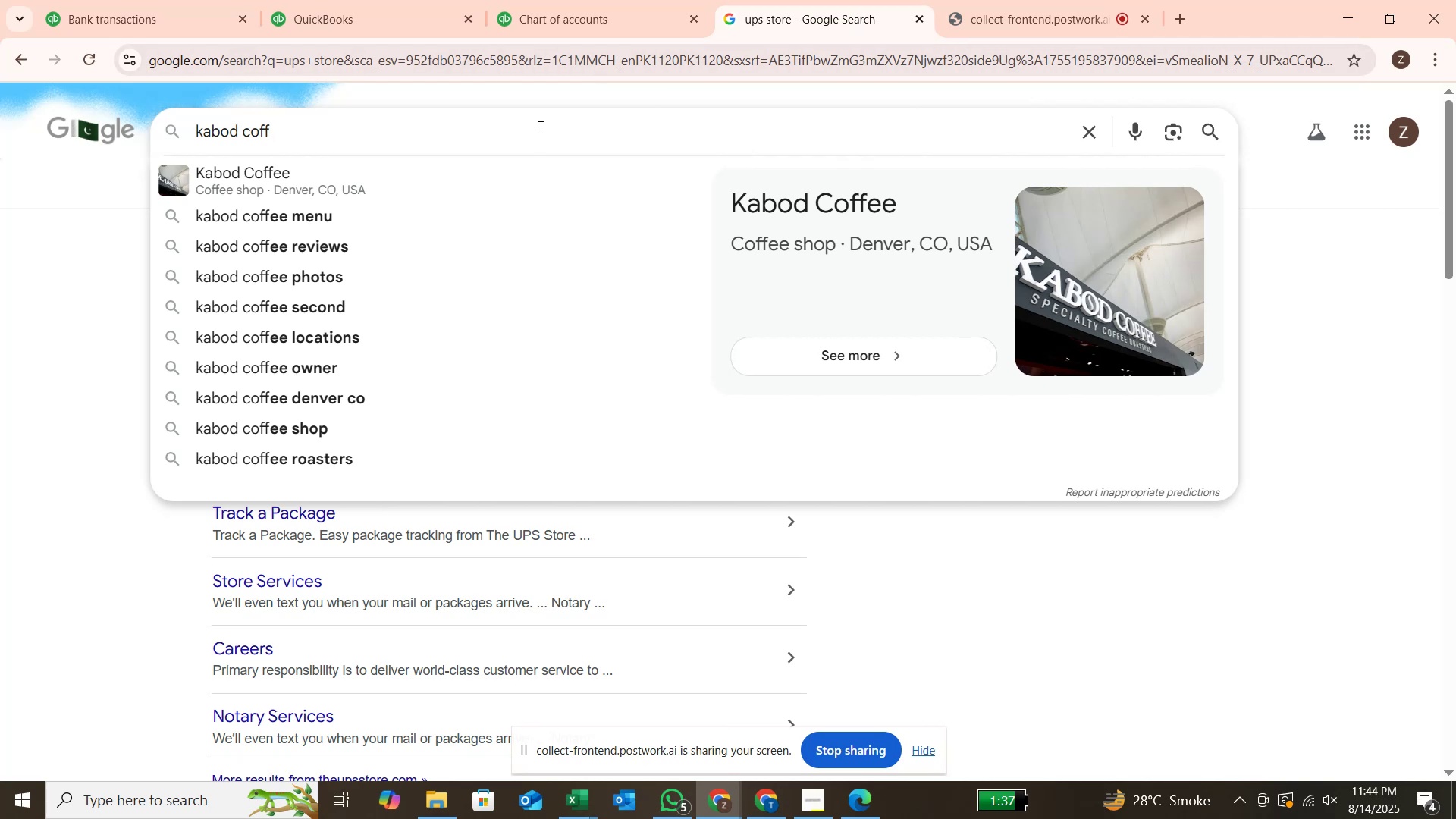 
hold_key(key=Backspace, duration=0.86)
 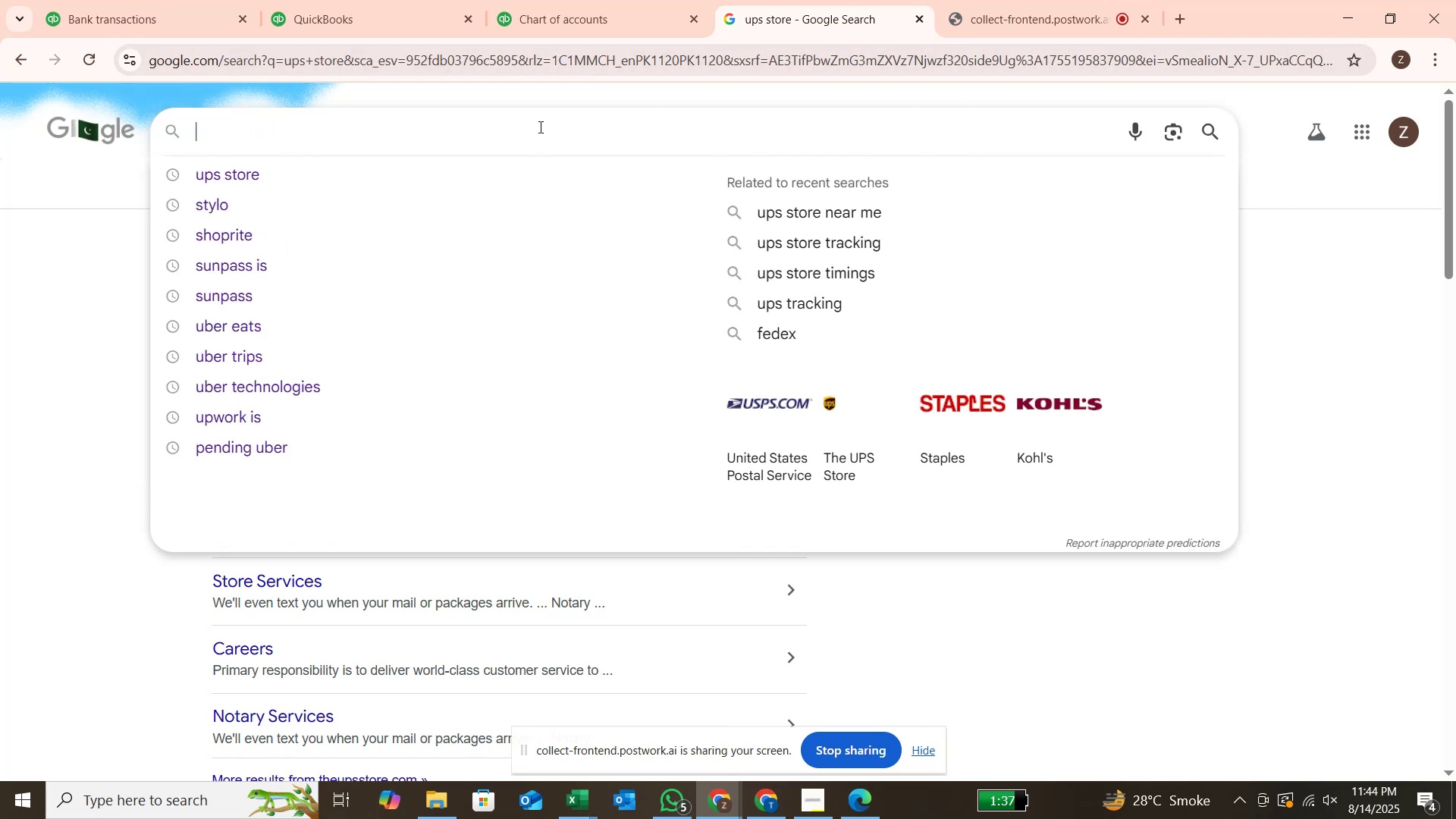 
type(bonnet spng)
 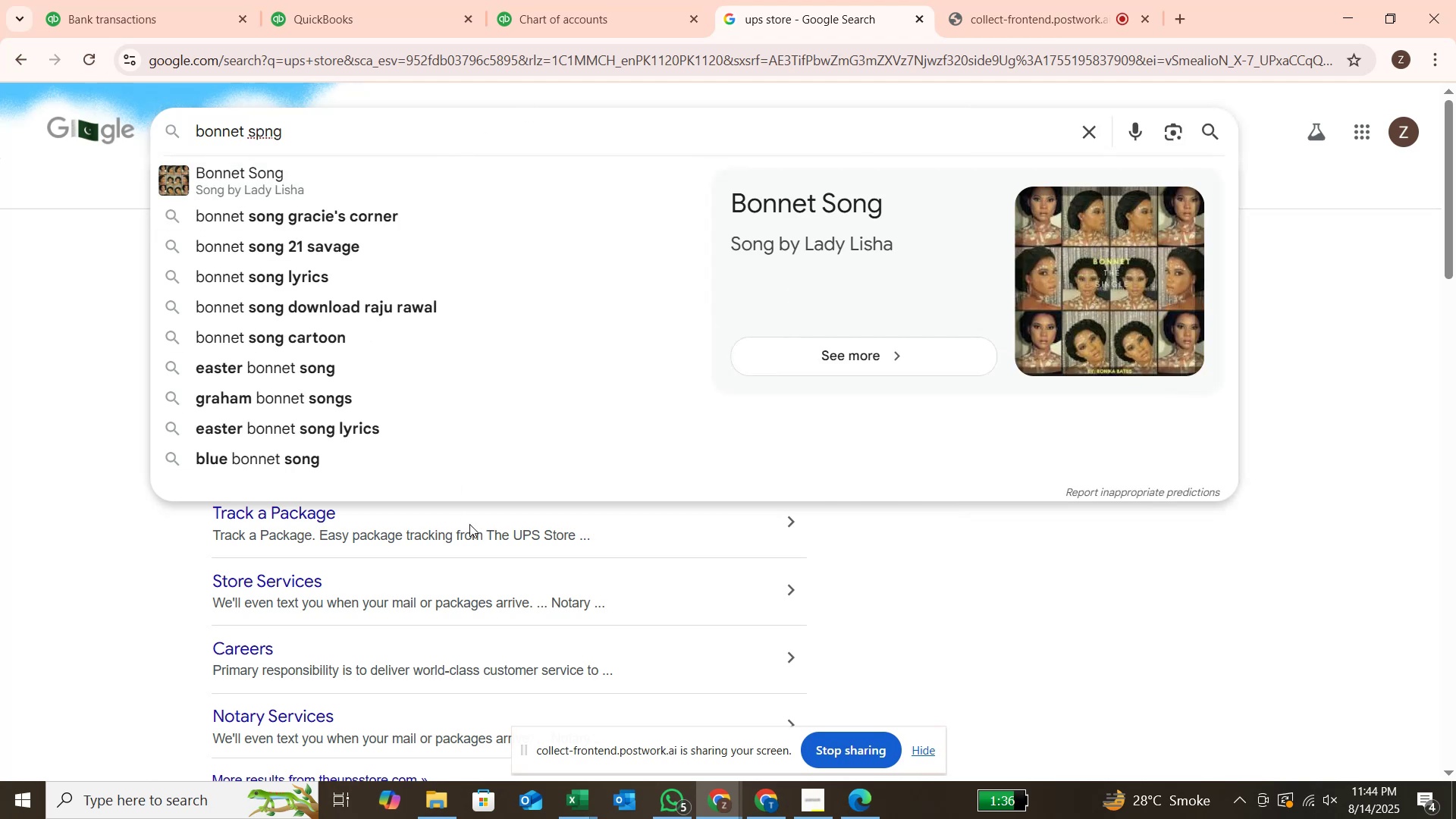 
wait(6.61)
 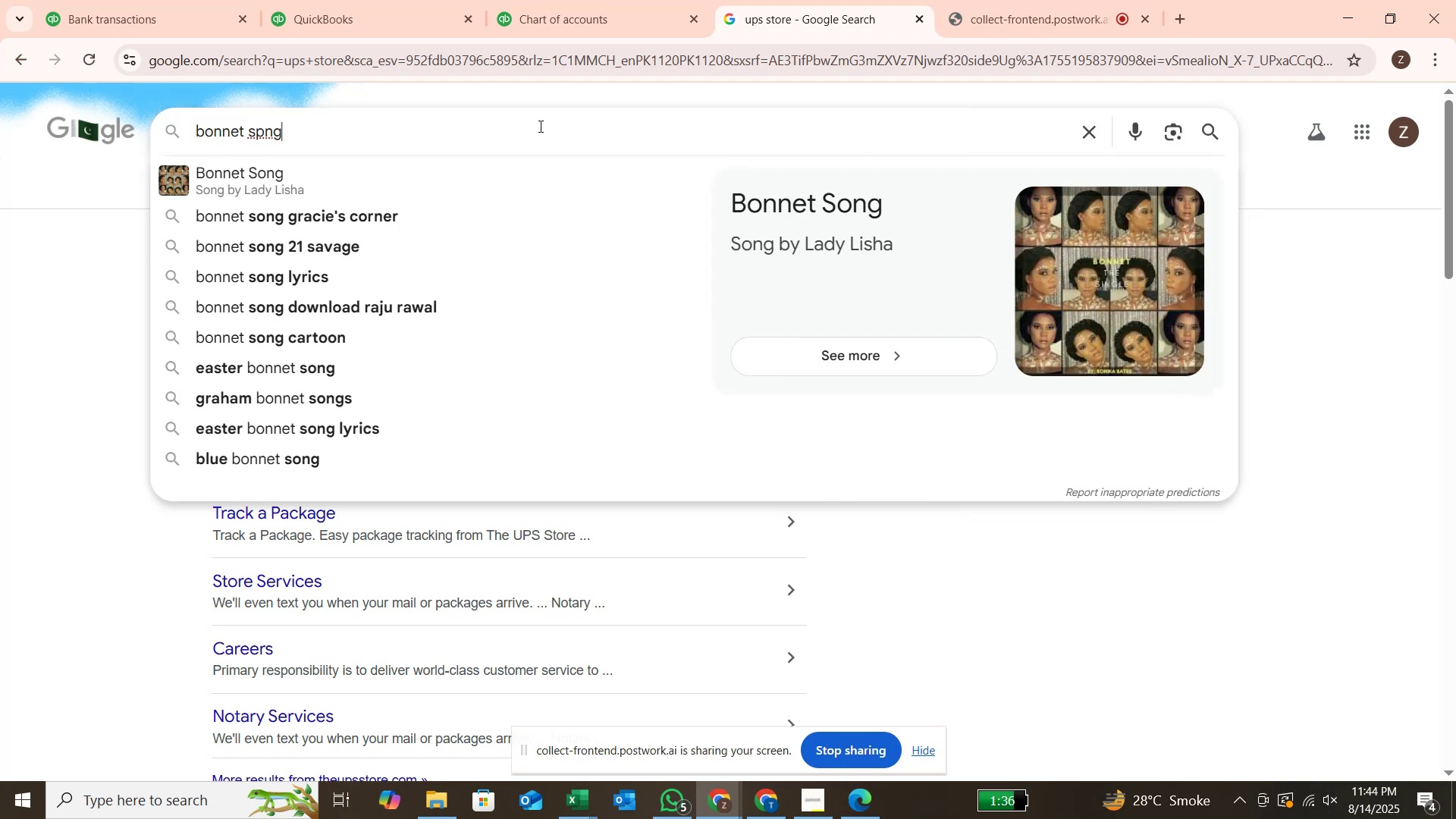 
left_click([187, 14])
 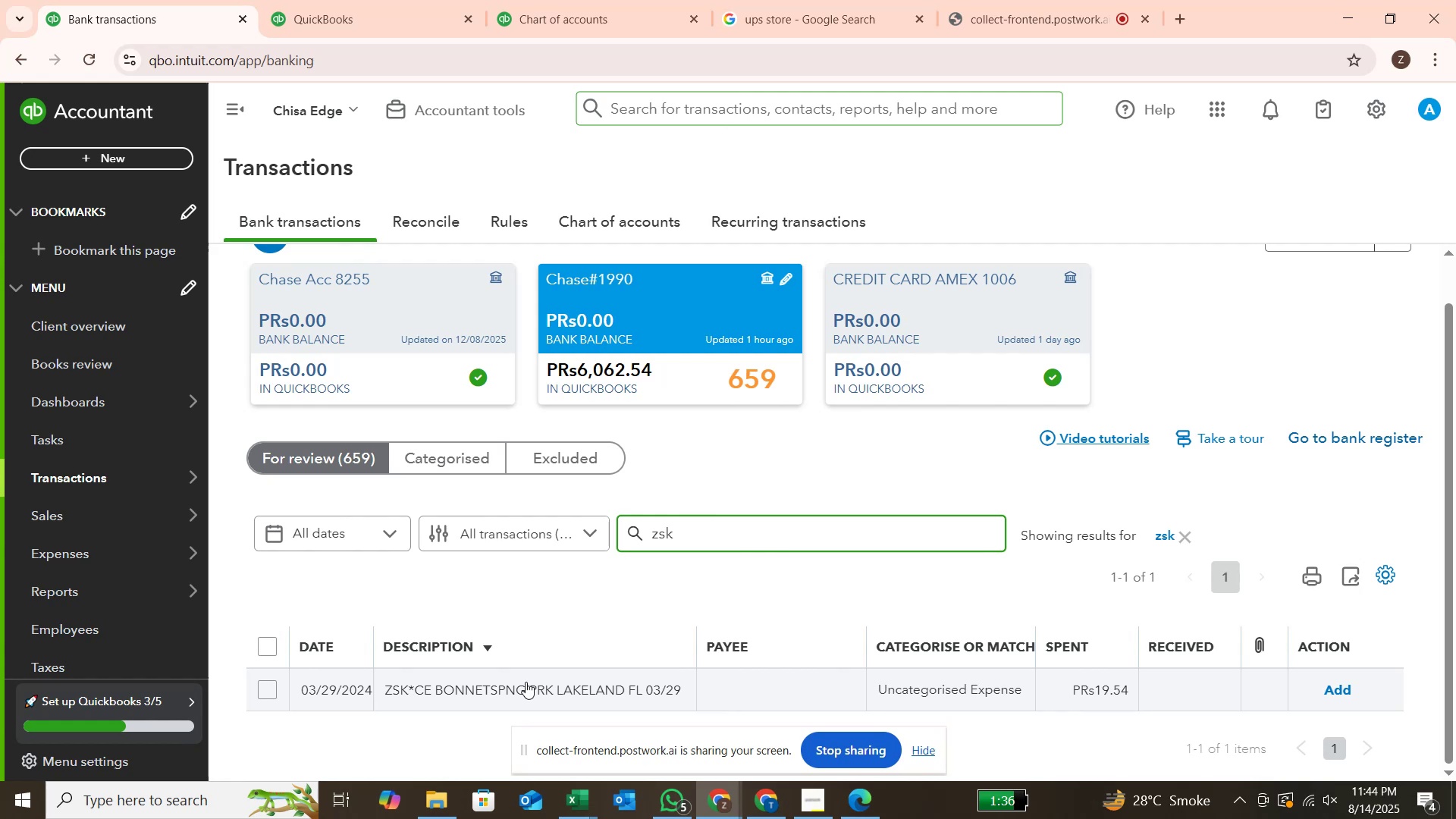 
left_click([525, 685])
 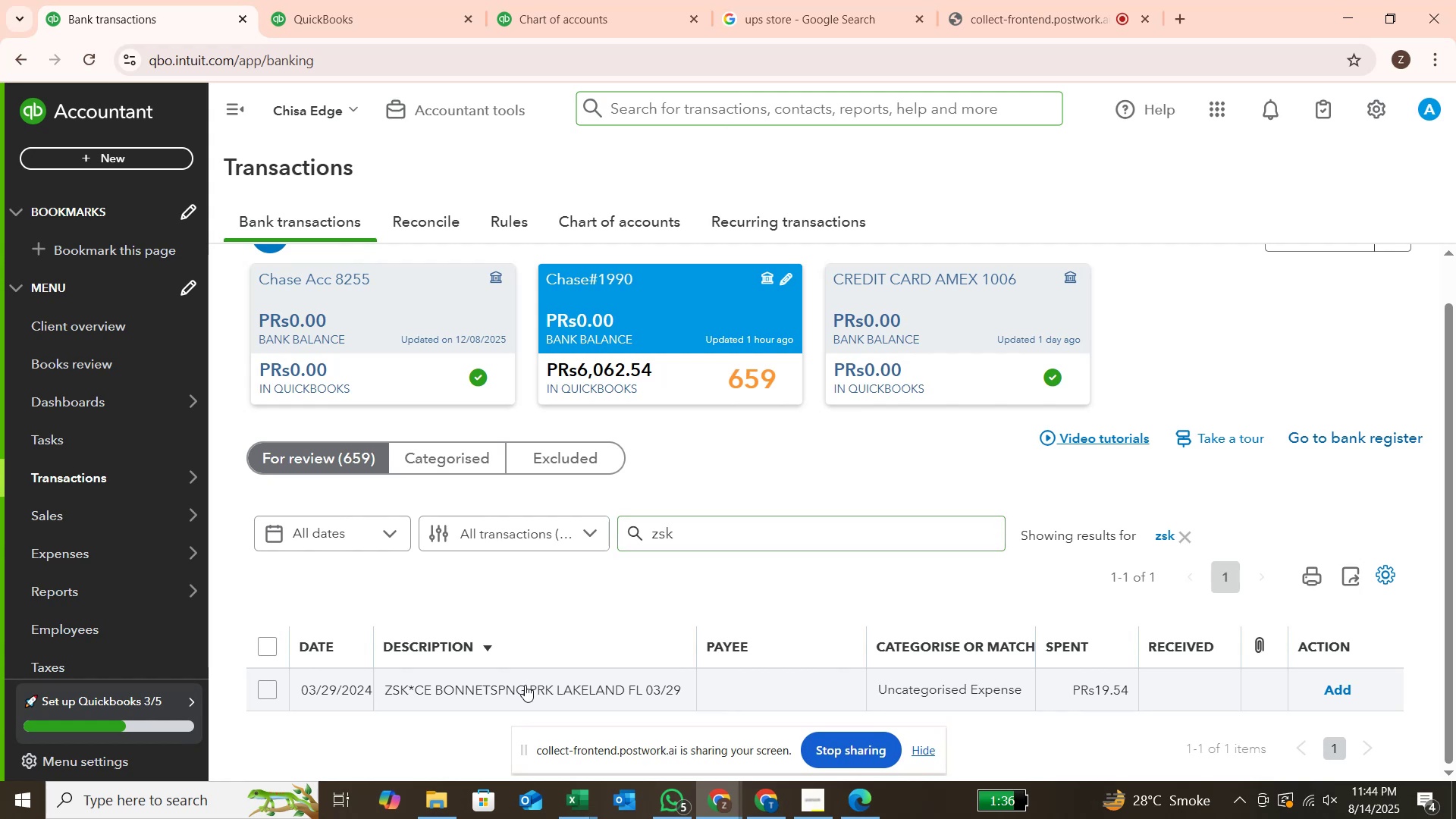 
left_click_drag(start_coordinate=[525, 685], to_coordinate=[523, 676])
 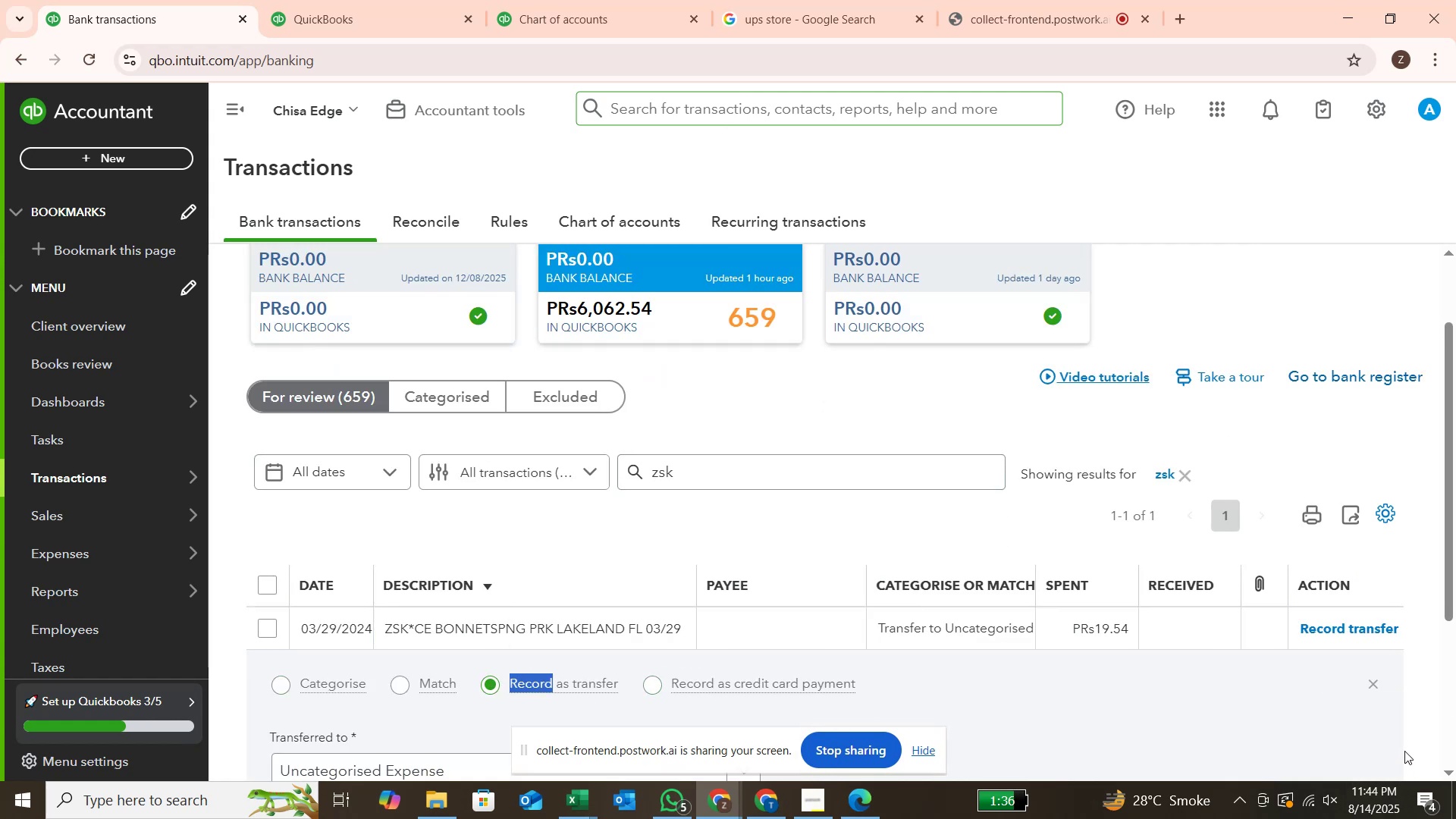 
left_click([1370, 683])
 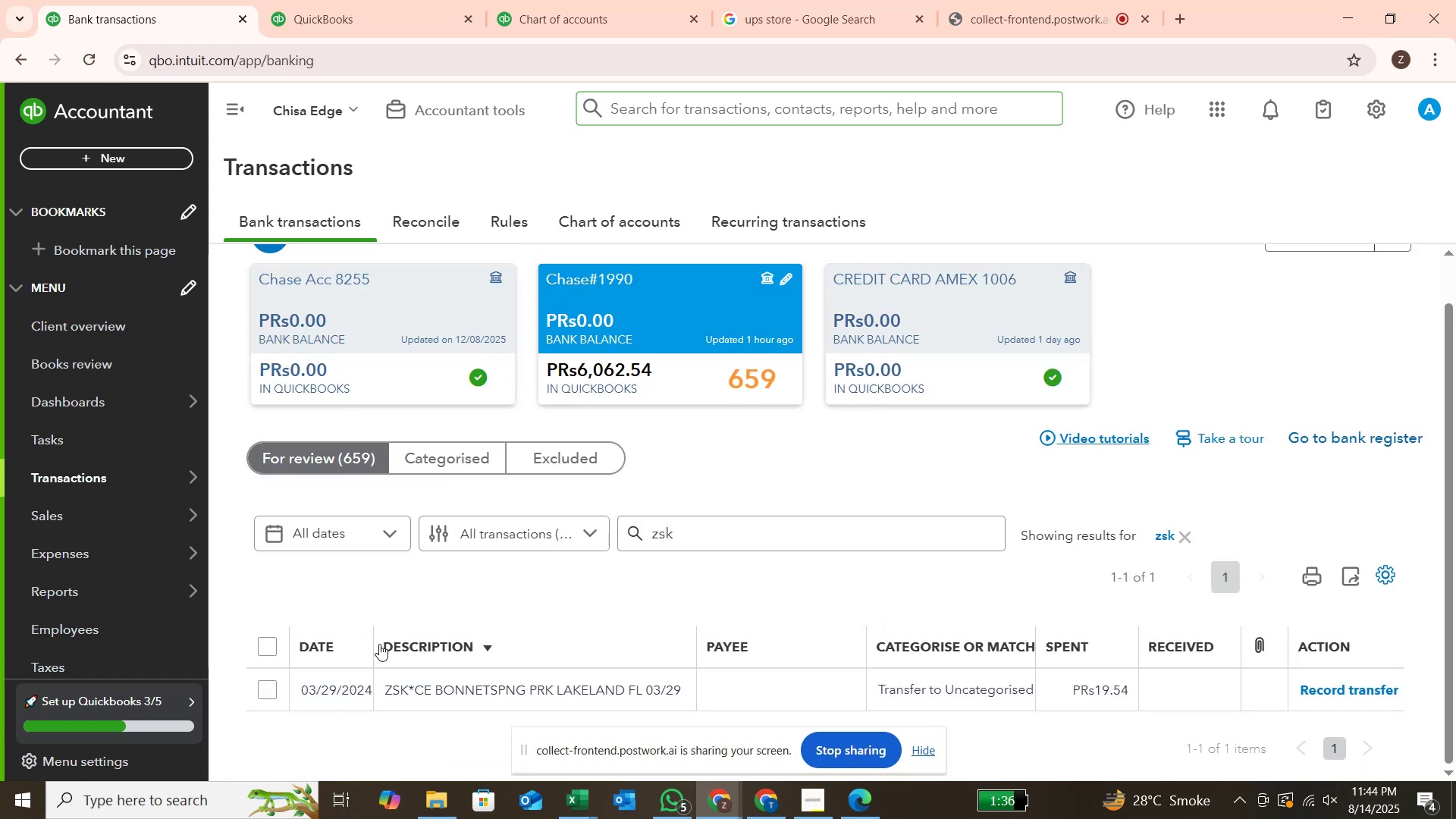 
wait(8.63)
 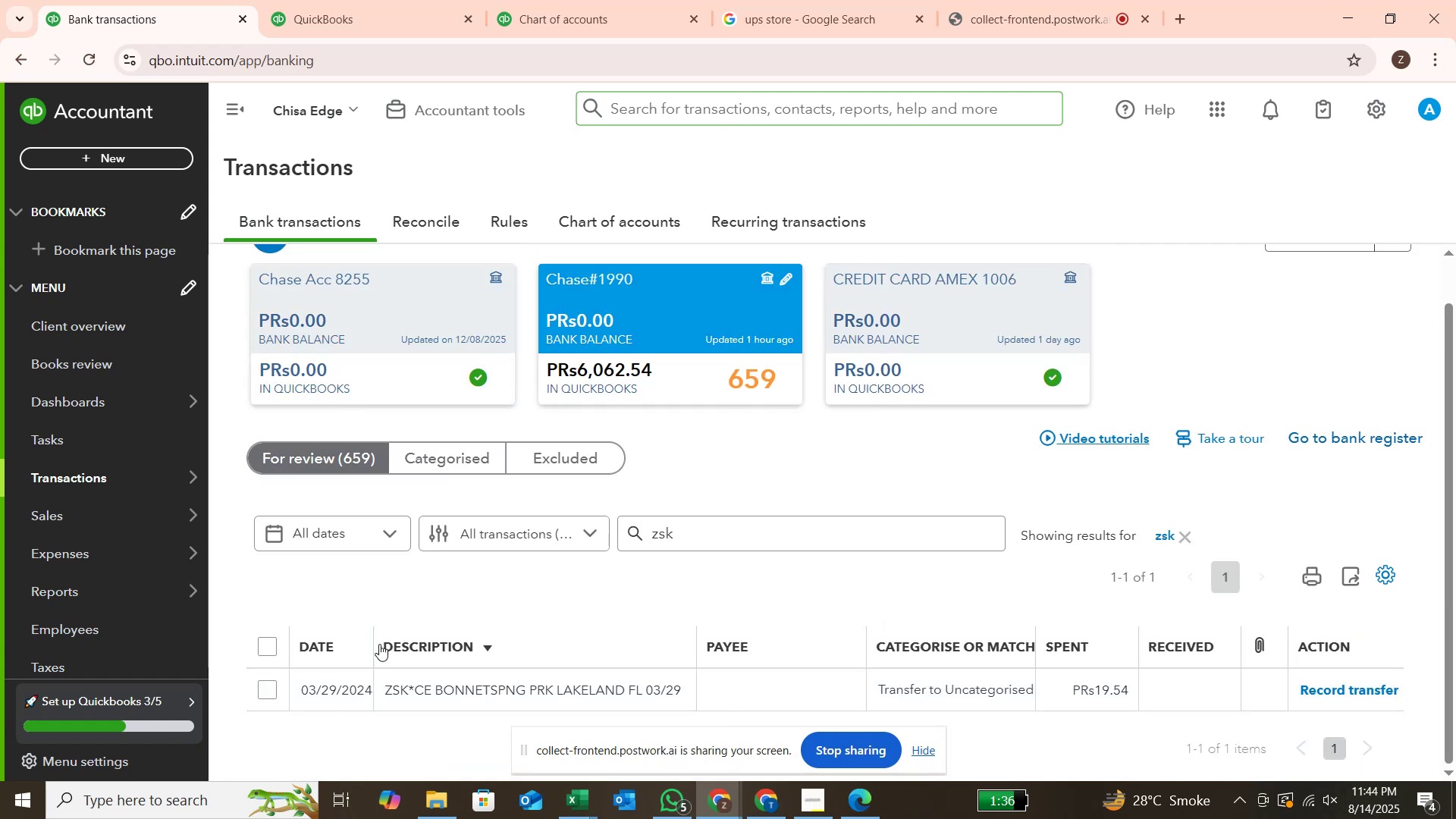 
left_click([266, 686])
 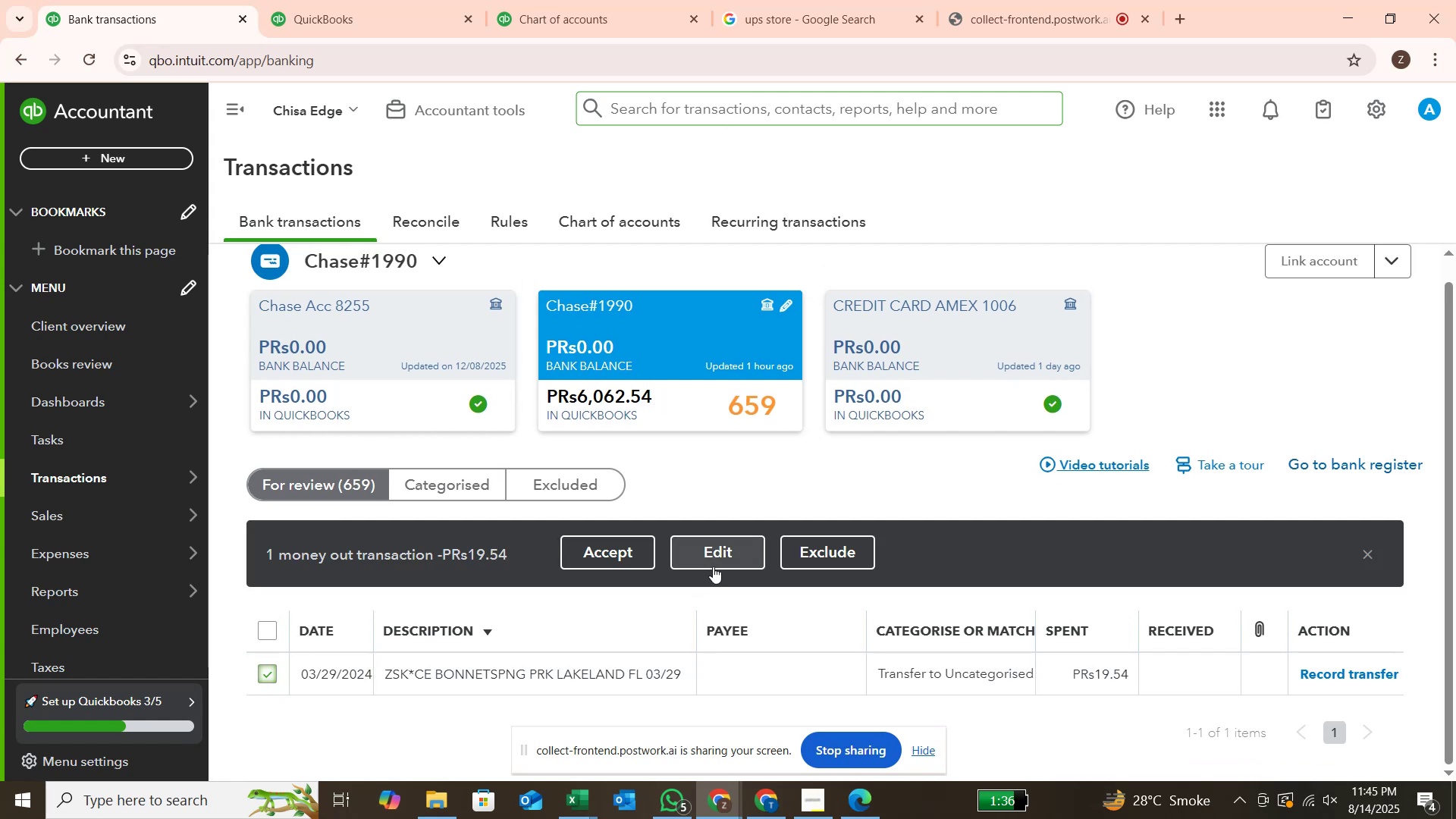 
left_click([713, 566])
 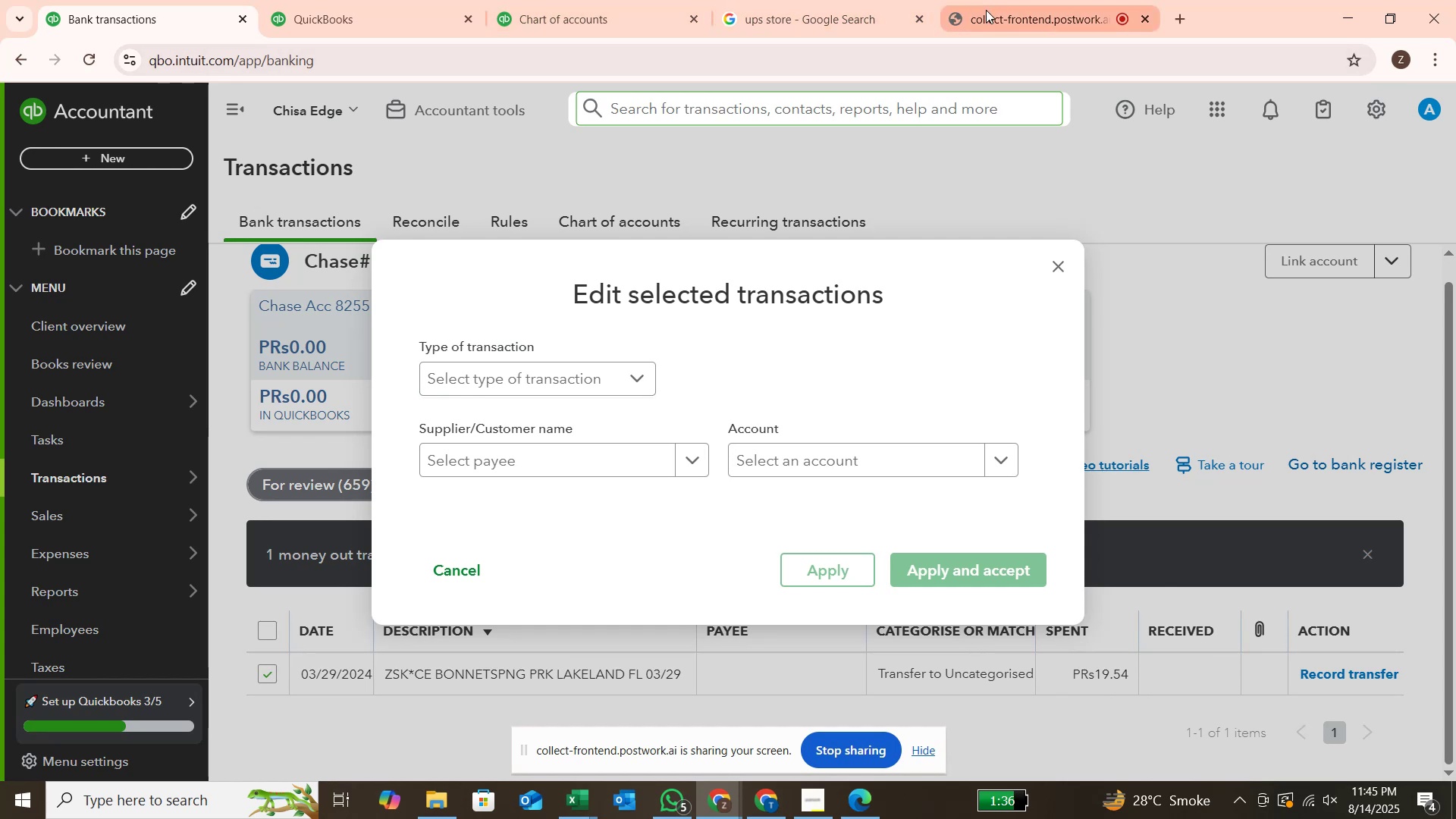 
left_click([761, 22])
 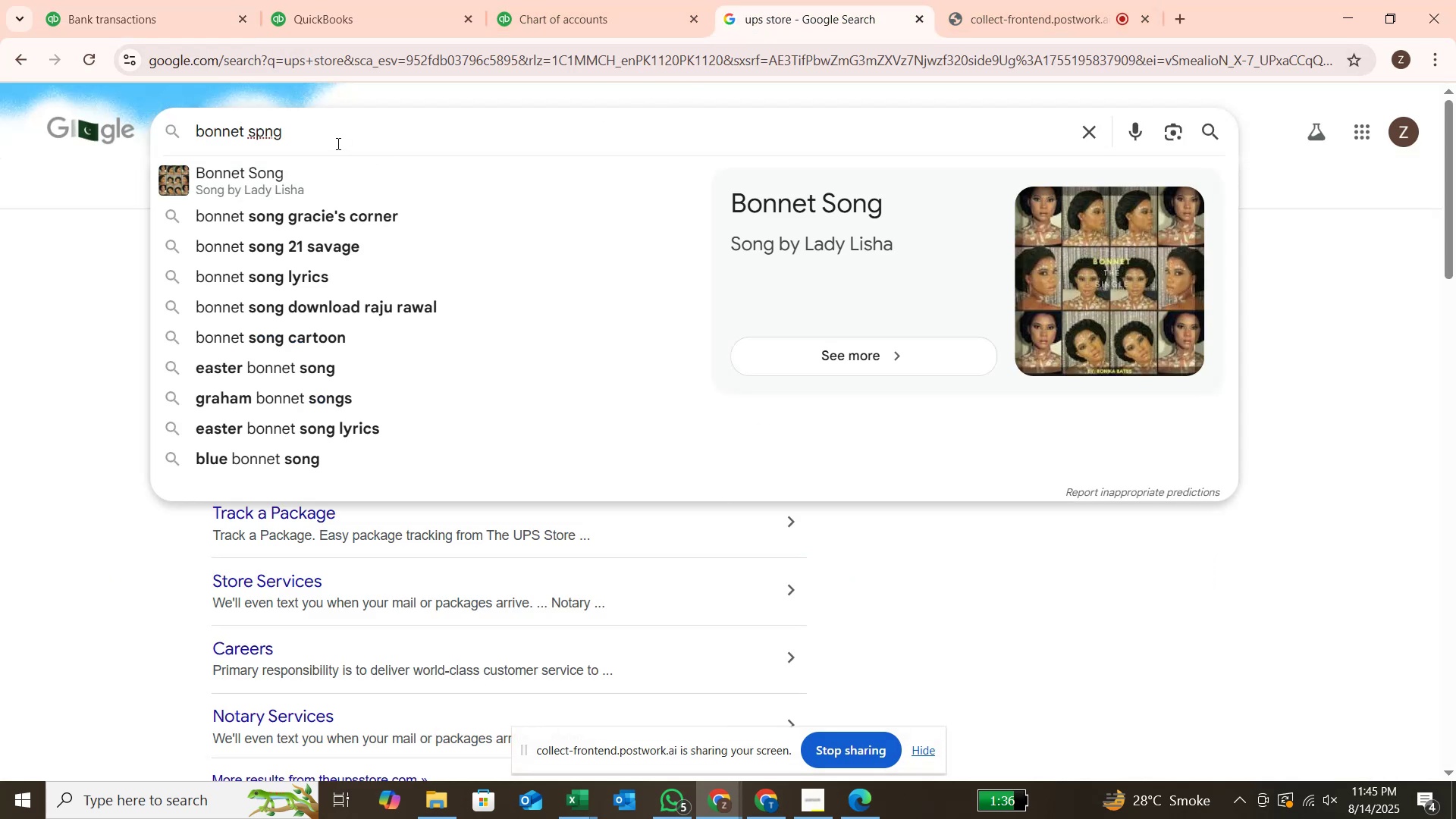 
key(Enter)
 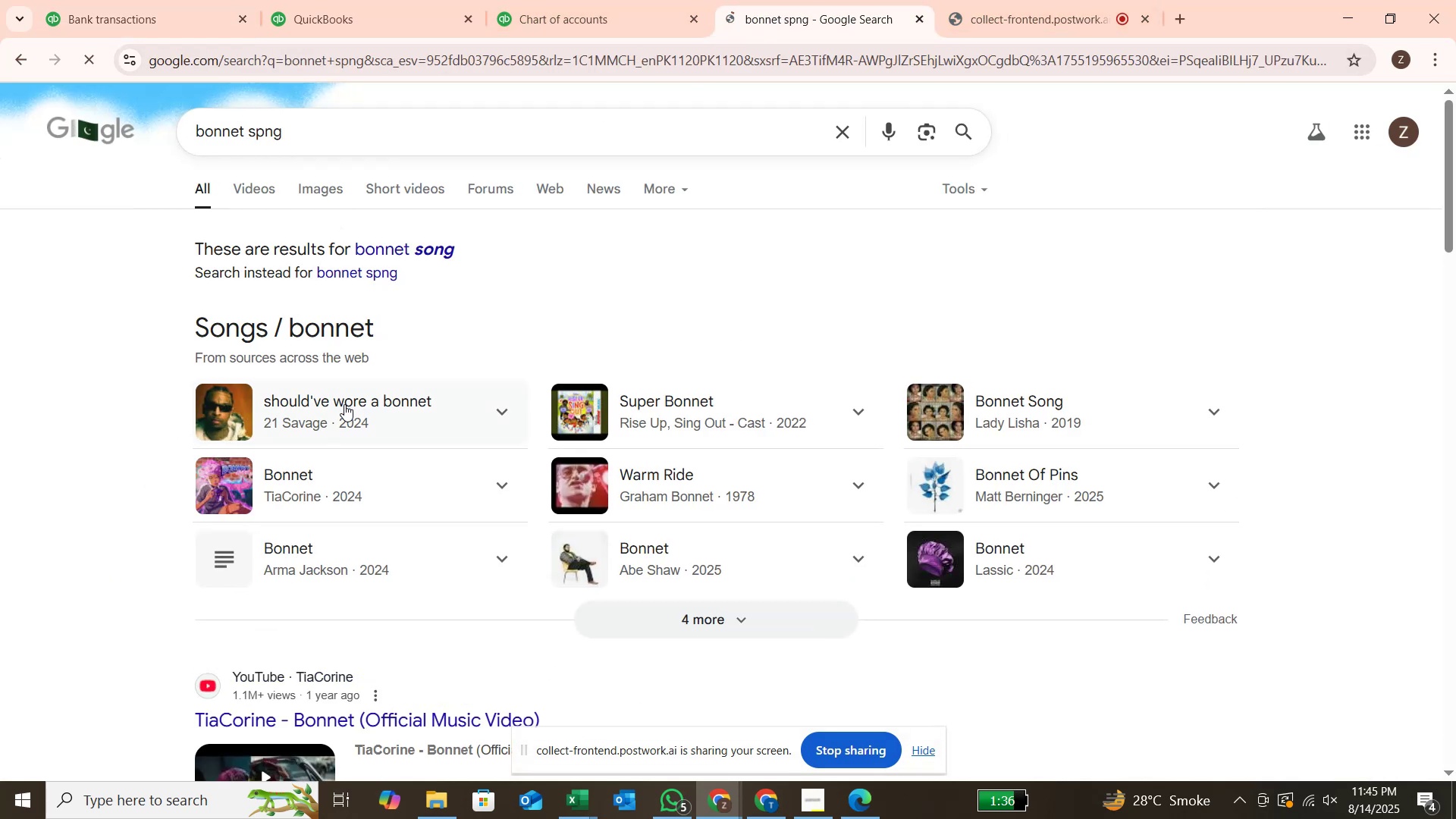 
scroll: coordinate [356, 426], scroll_direction: none, amount: 0.0
 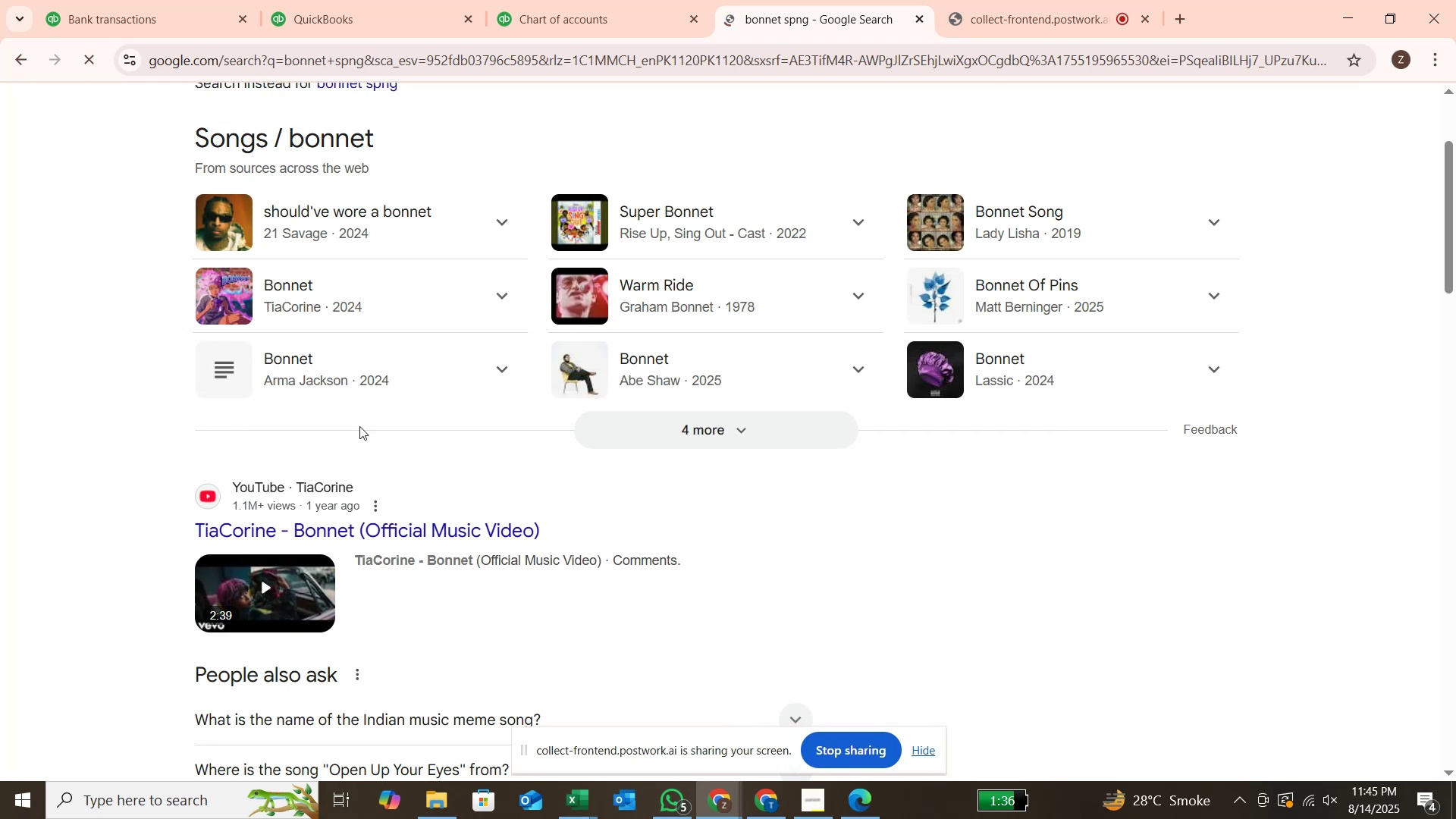 
scroll: coordinate [363, 418], scroll_direction: up, amount: 3.0
 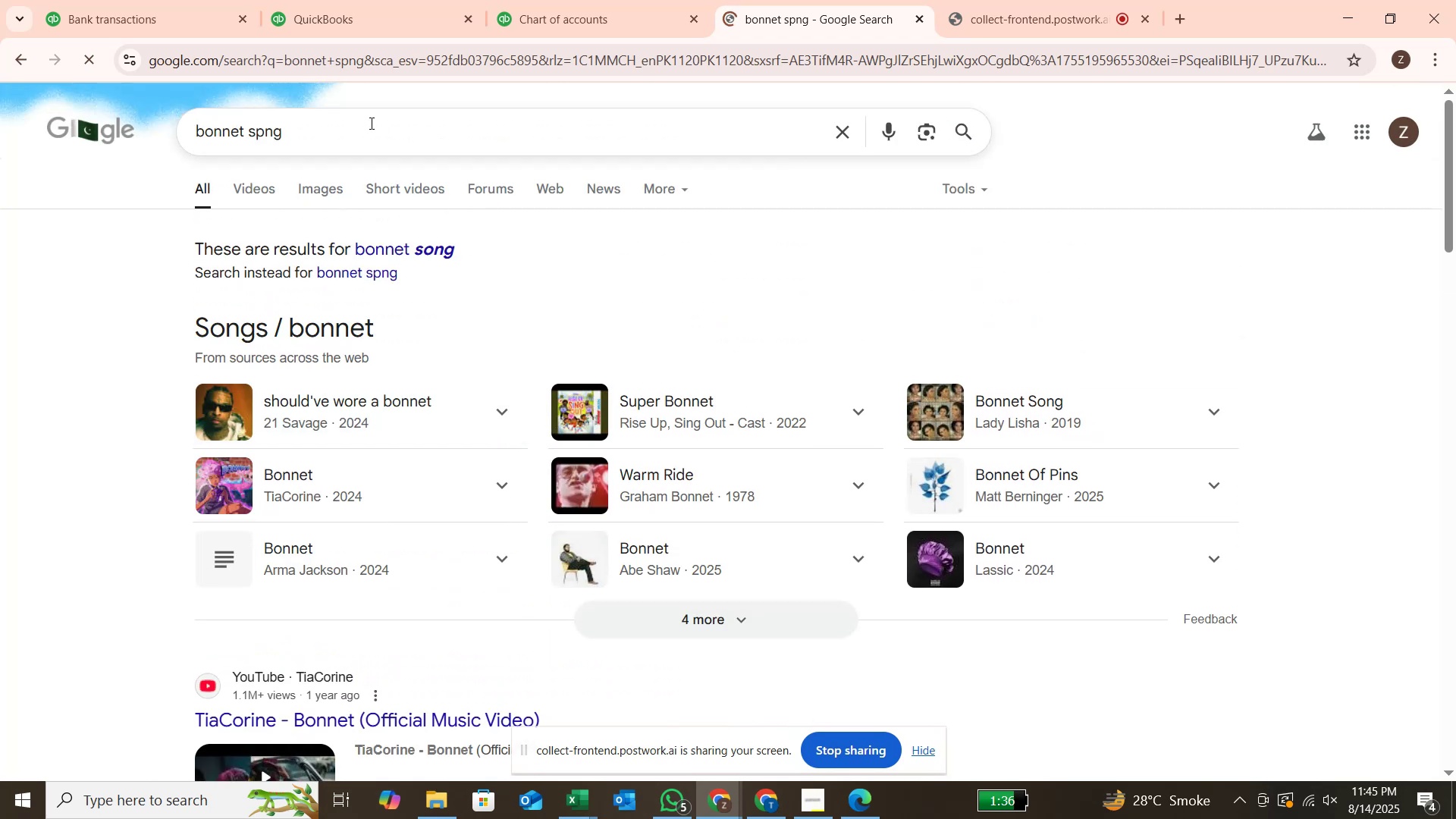 
left_click([362, 122])
 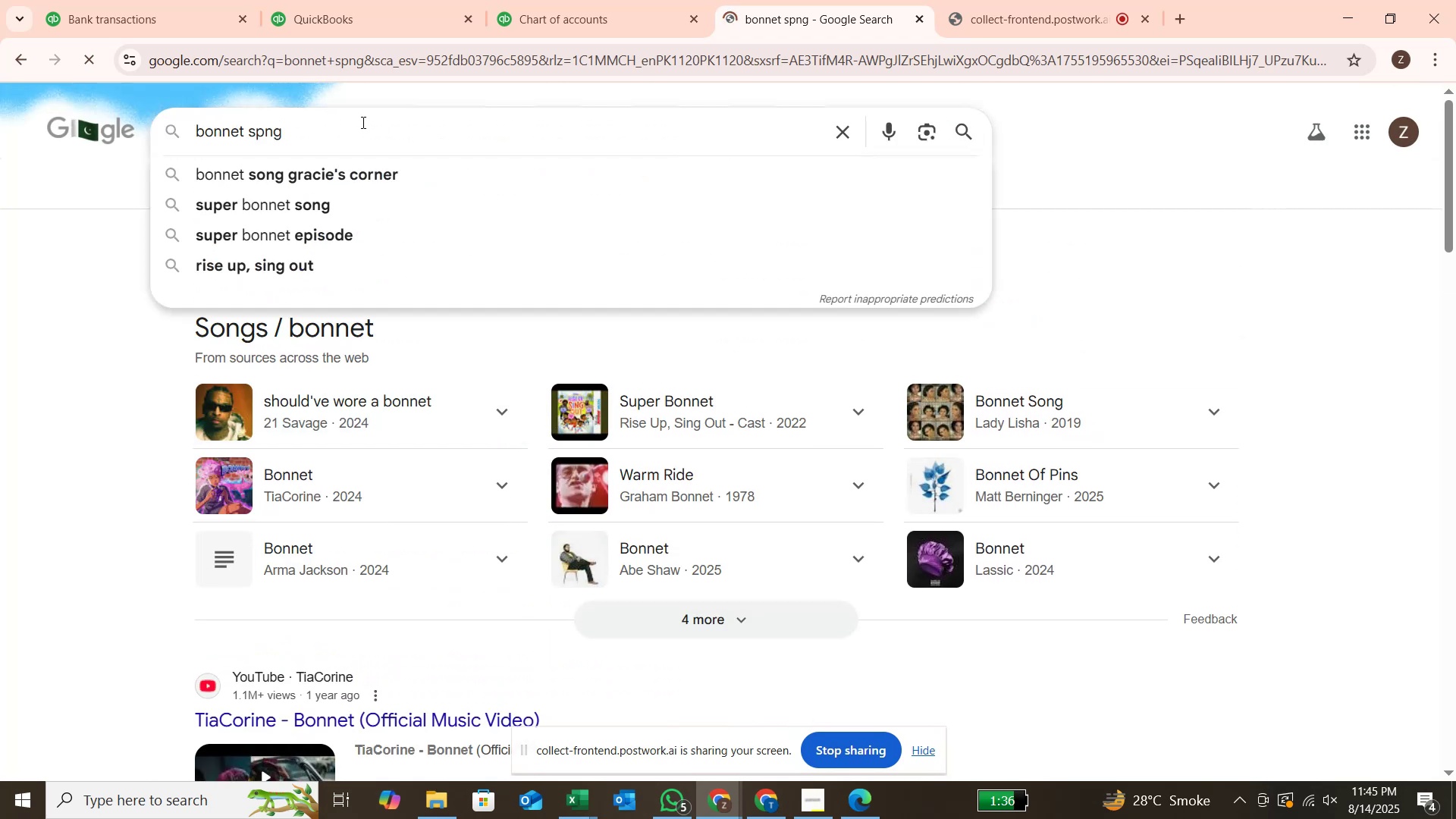 
key(Backspace)
 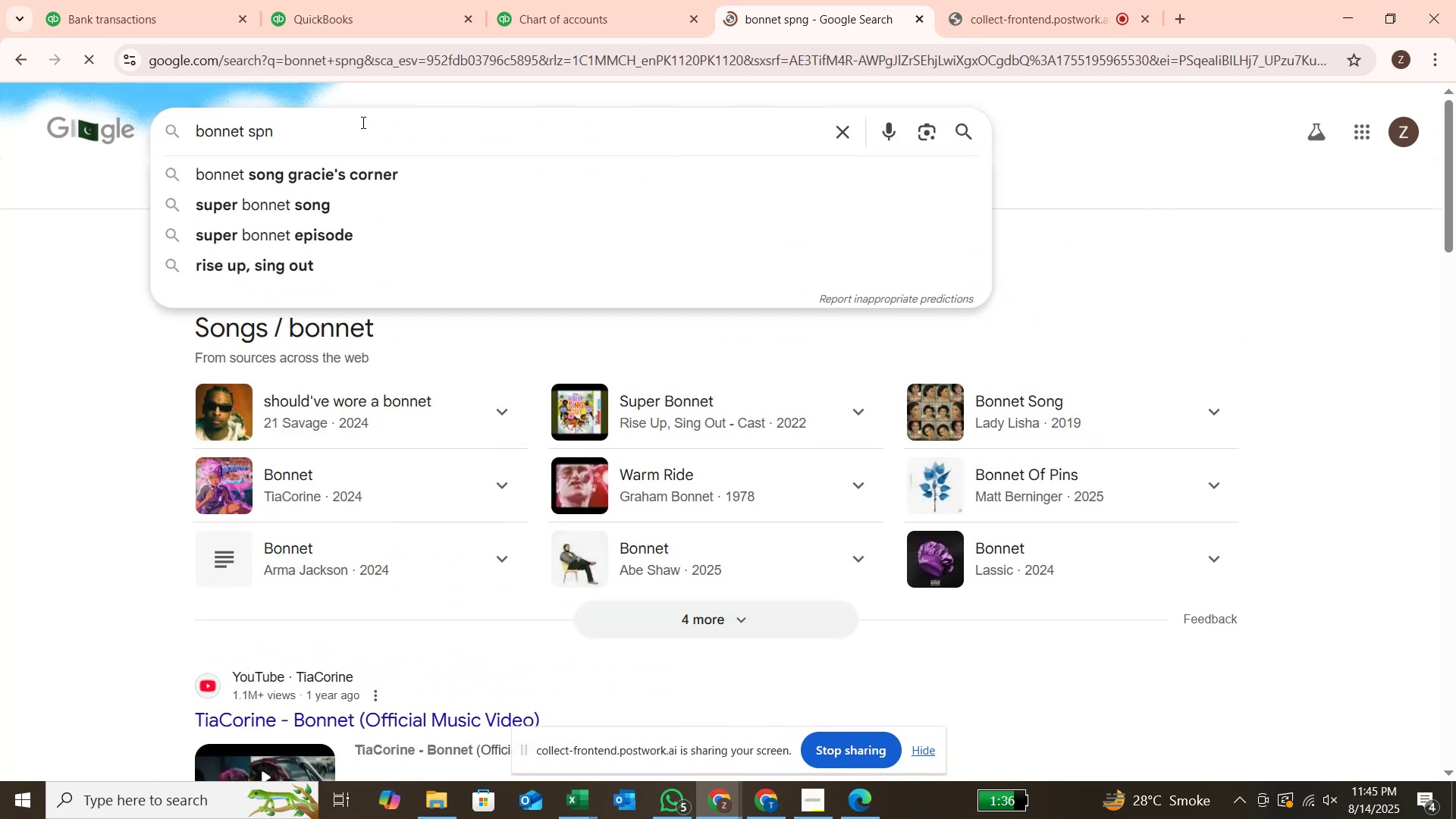 
key(Backspace)
 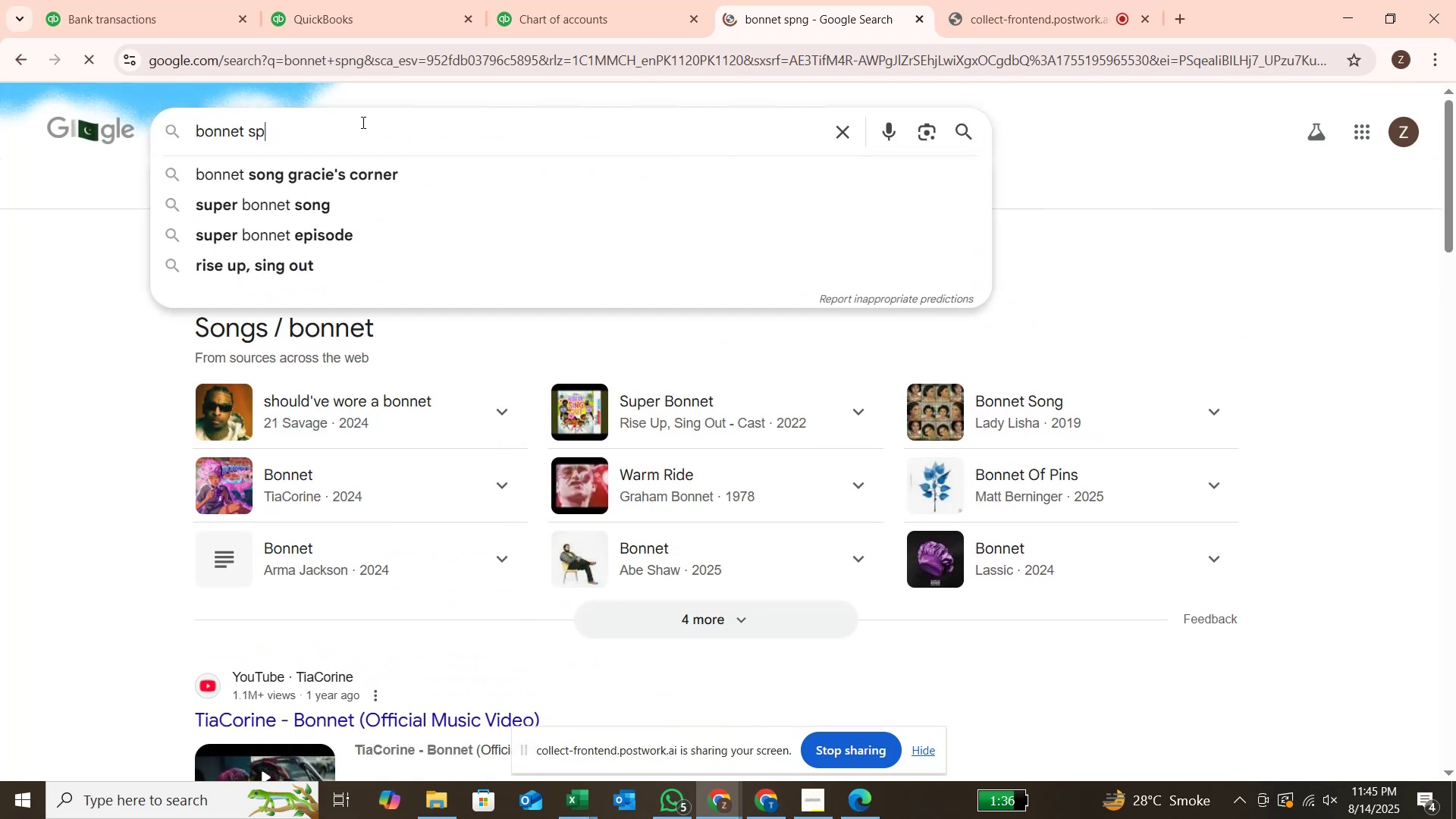 
key(Backspace)
 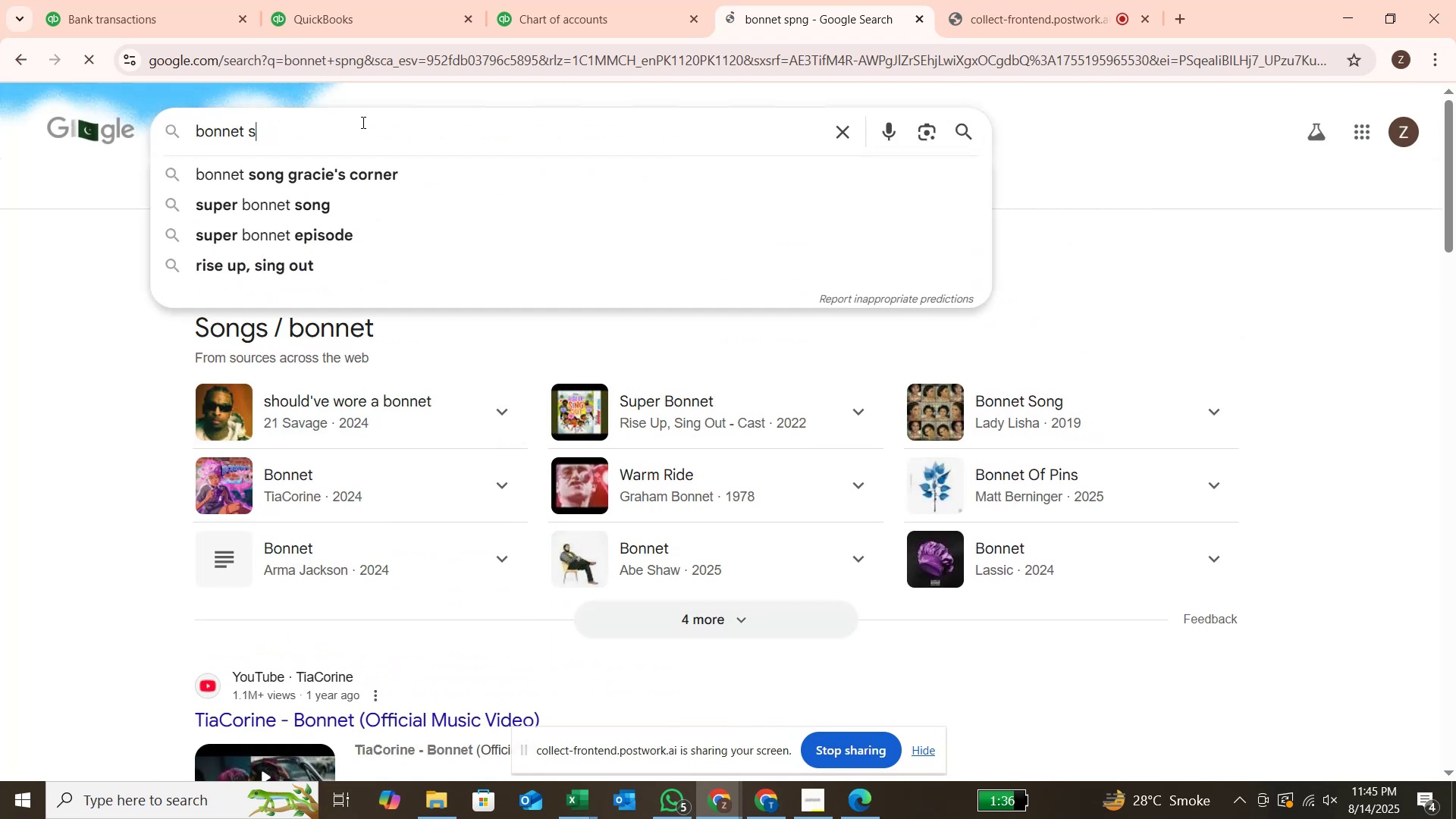 
key(Backspace)
 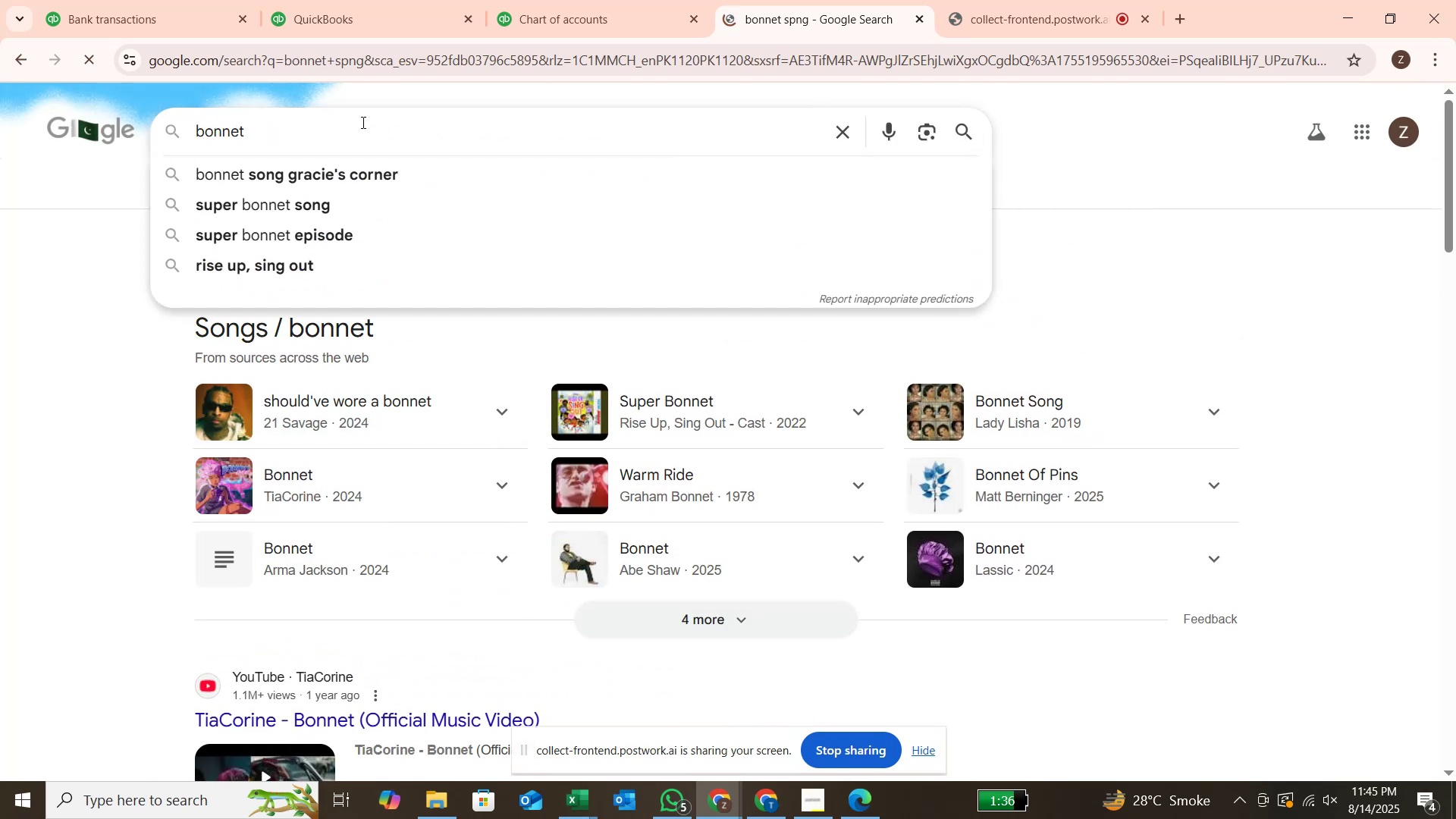 
key(Backspace)
 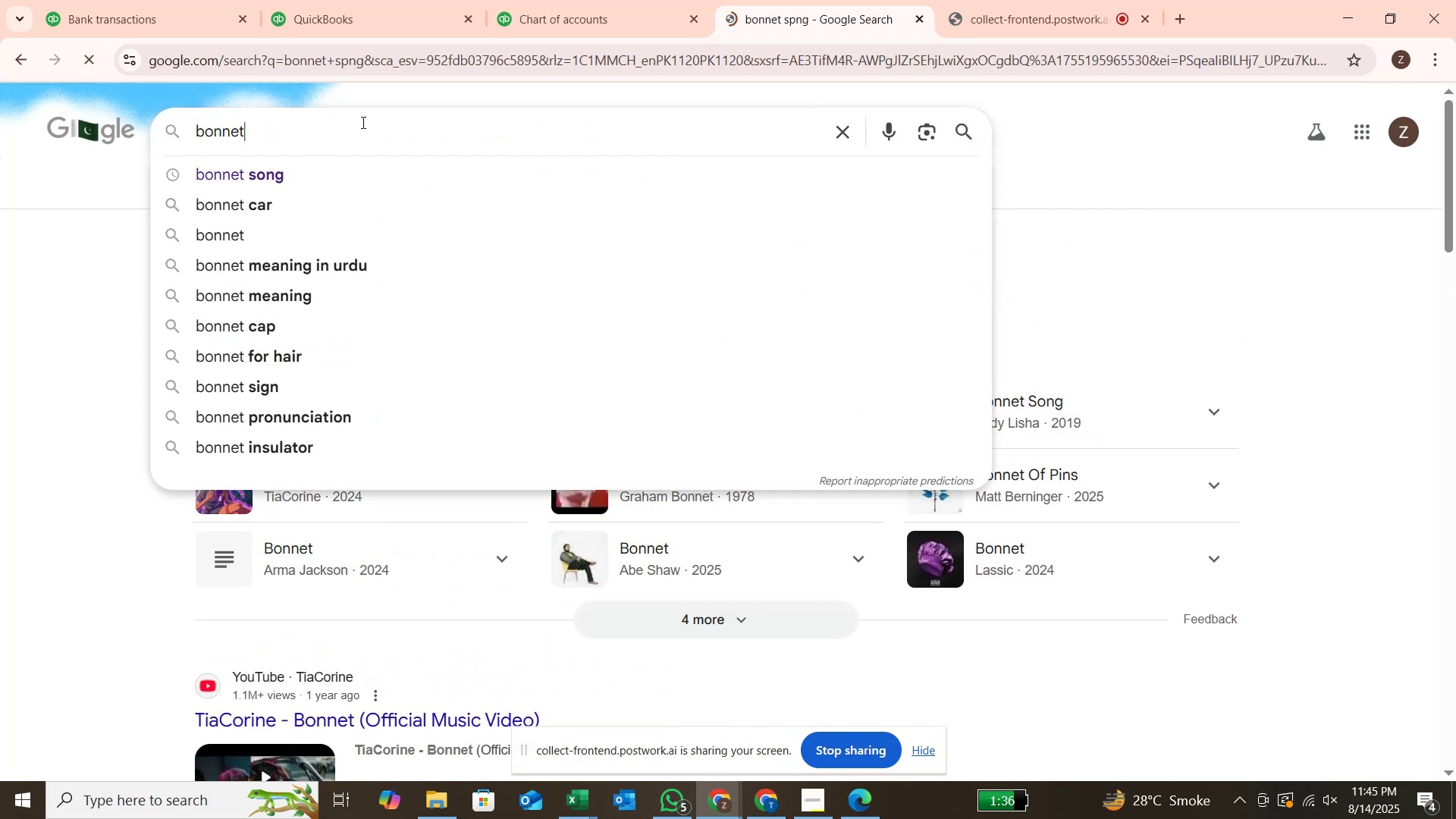 
key(Enter)
 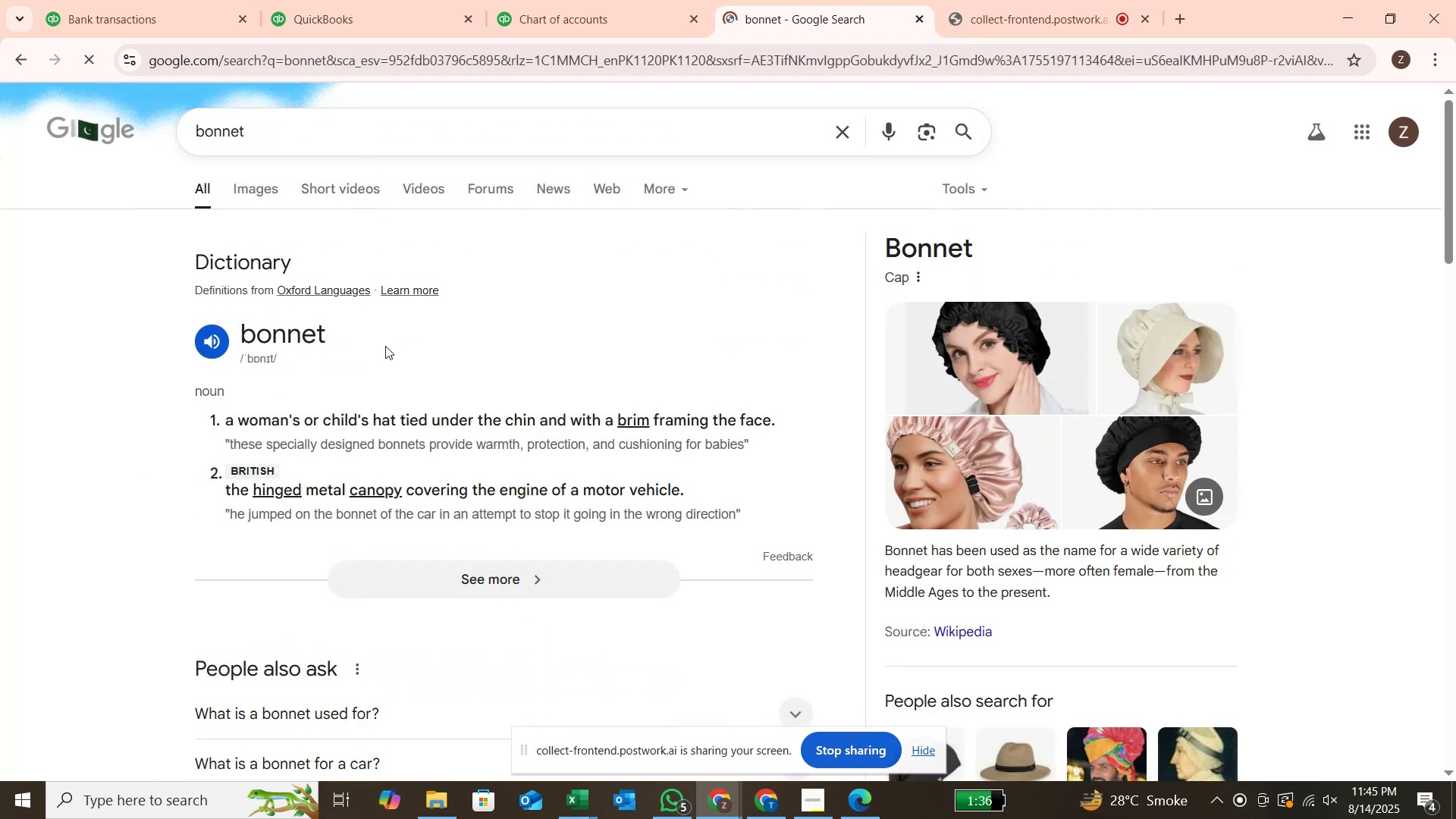 
wait(8.75)
 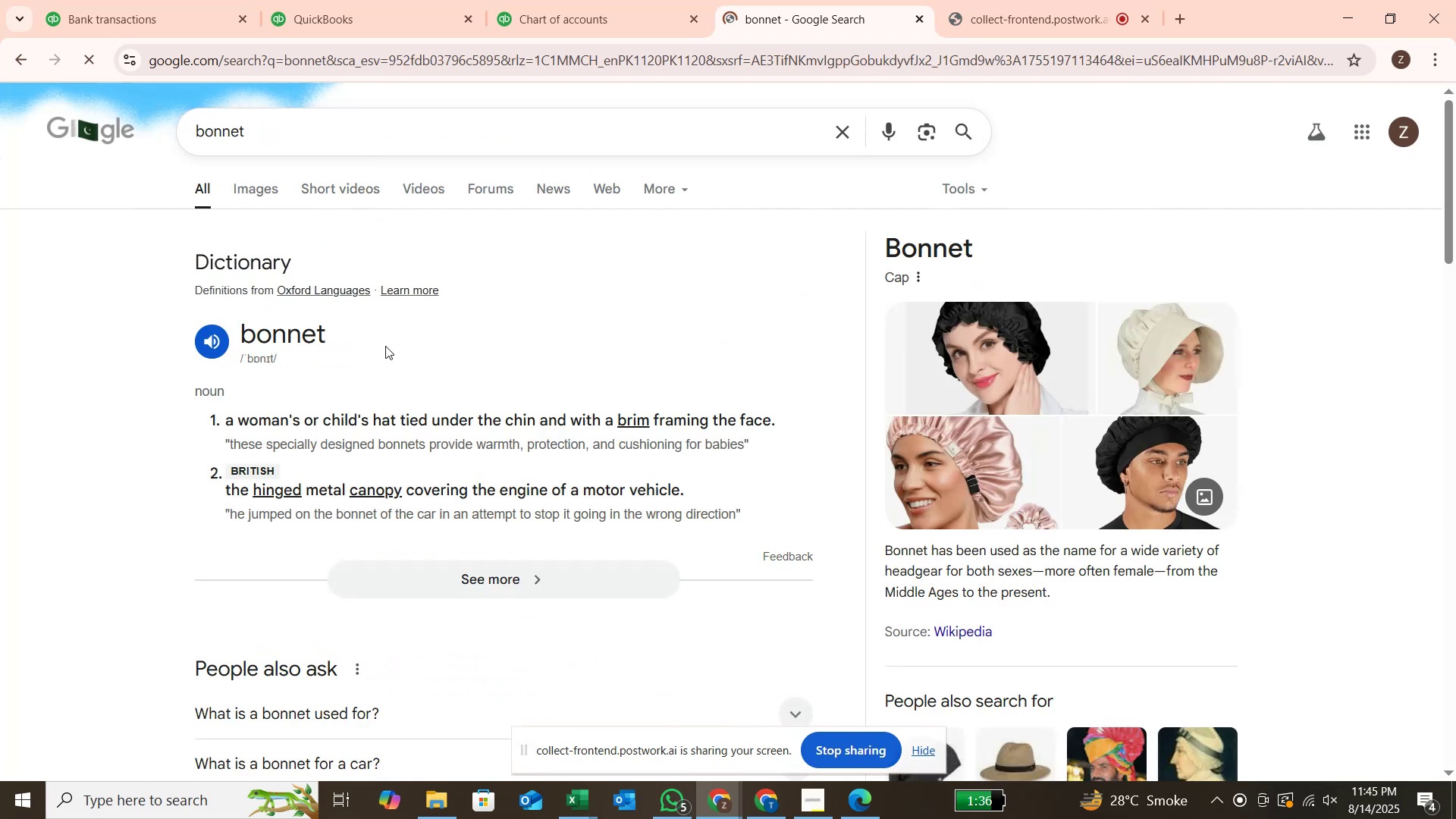 
scroll: coordinate [460, 406], scroll_direction: down, amount: 3.0
 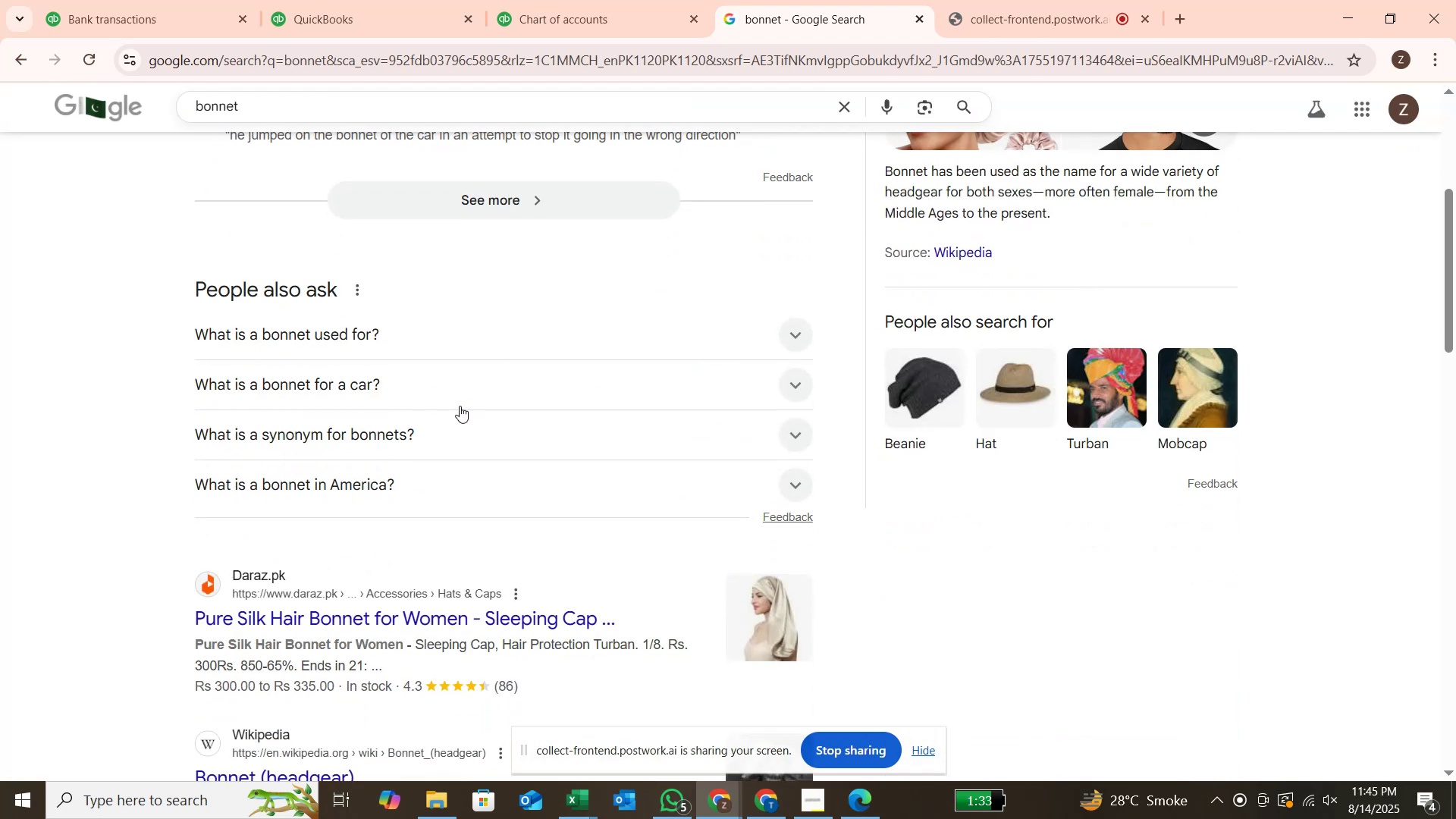 
scroll: coordinate [461, 398], scroll_direction: up, amount: 5.0
 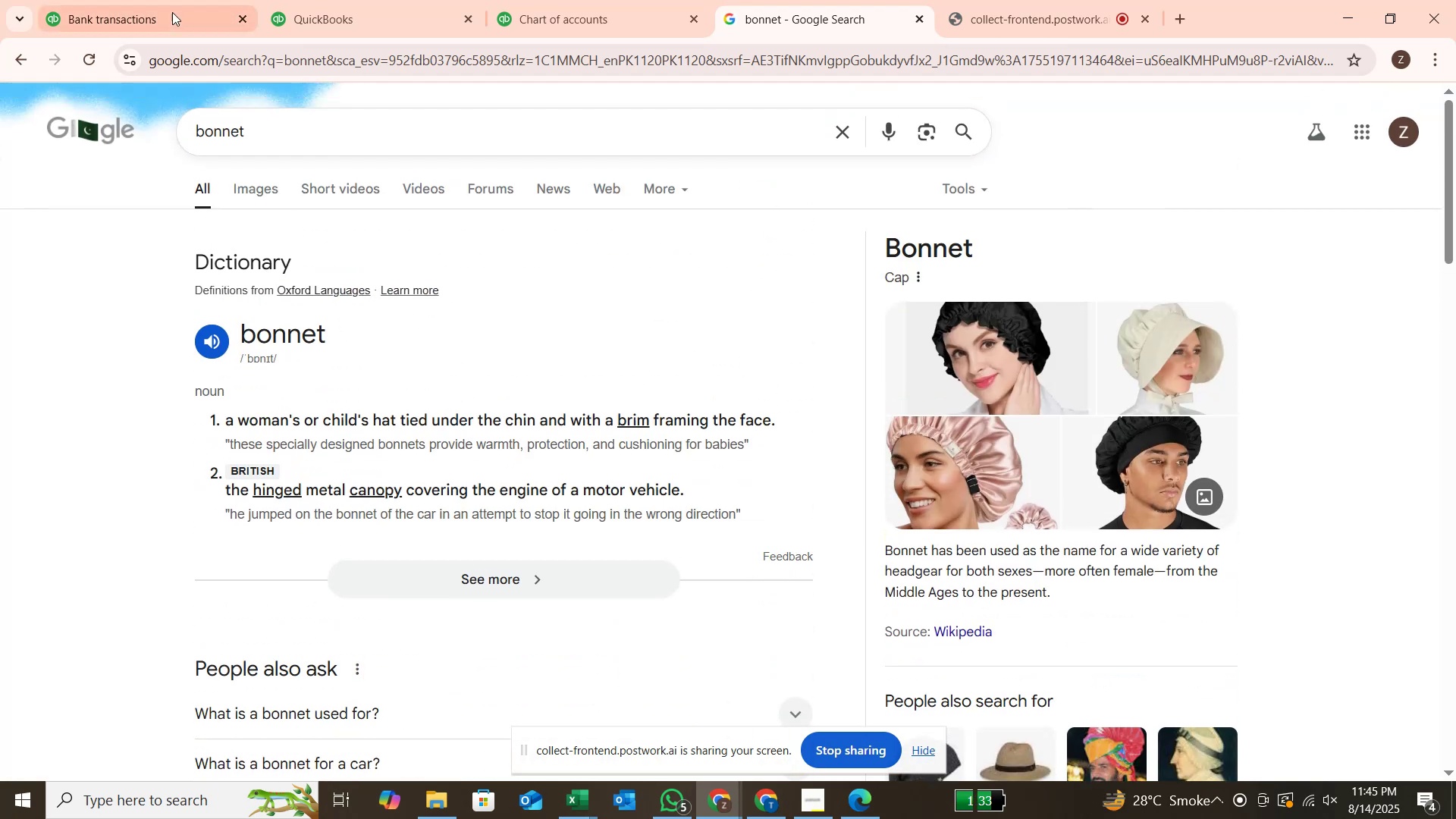 
left_click([173, 11])
 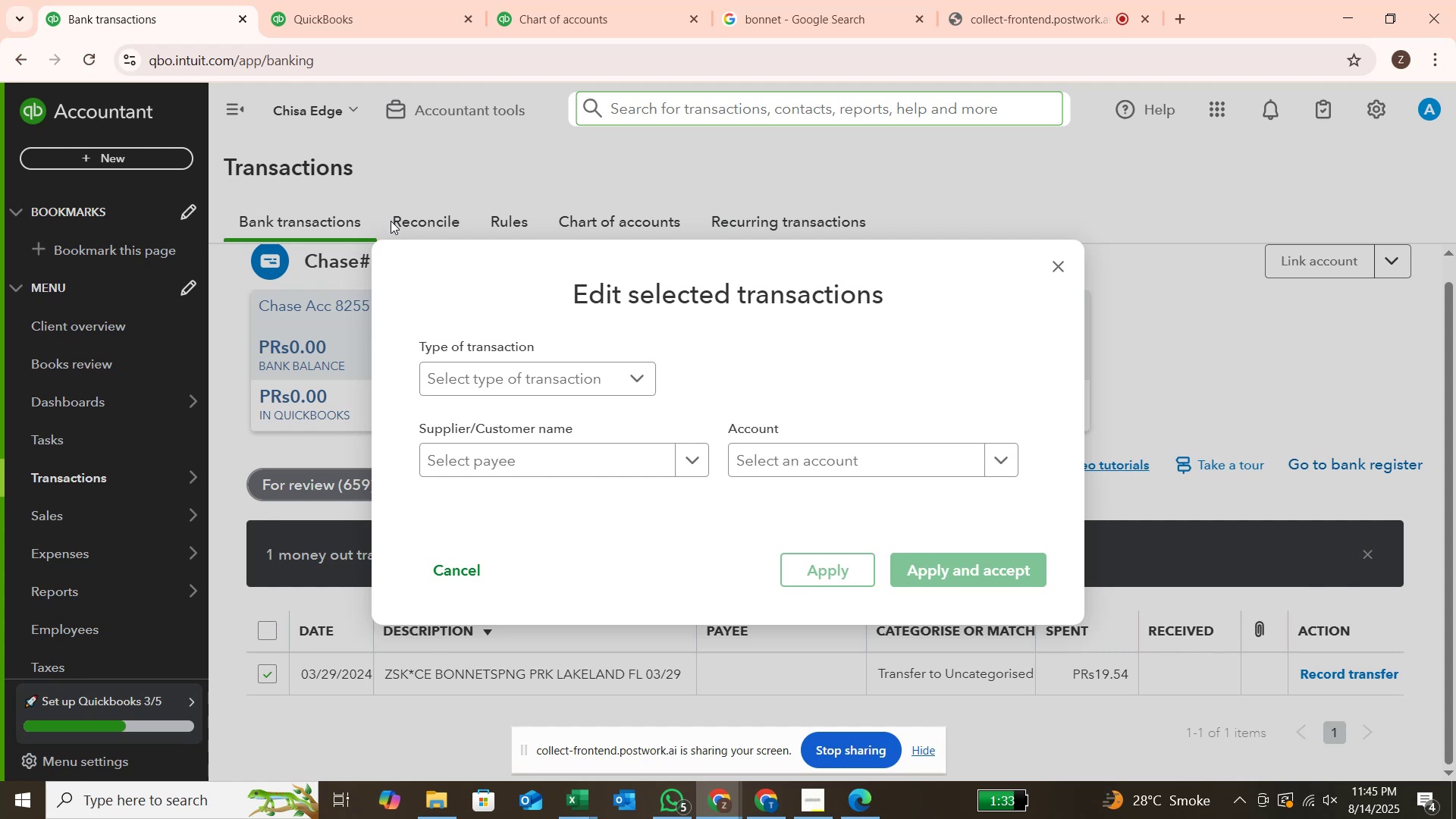 
wait(5.84)
 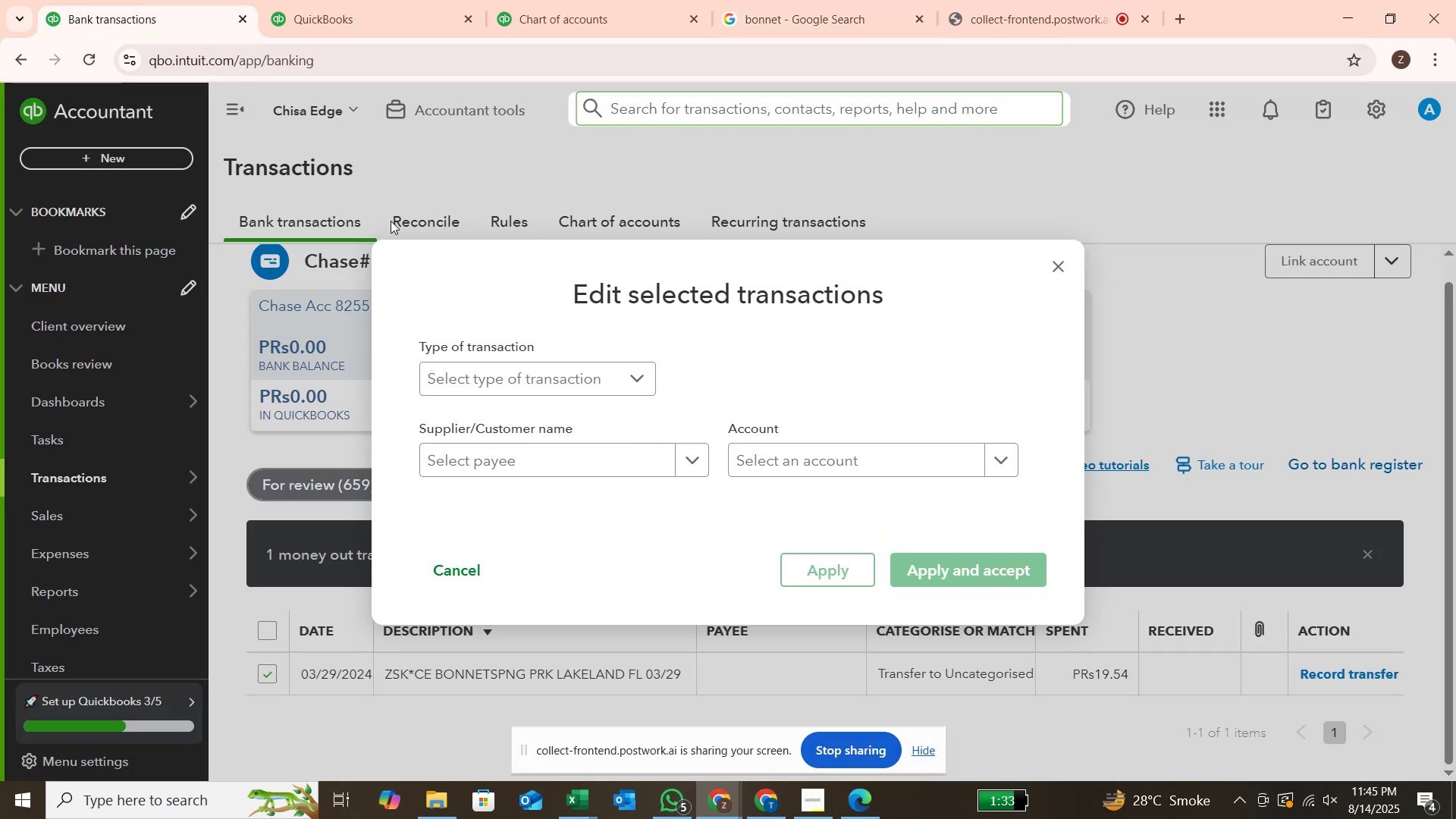 
left_click([822, 31])
 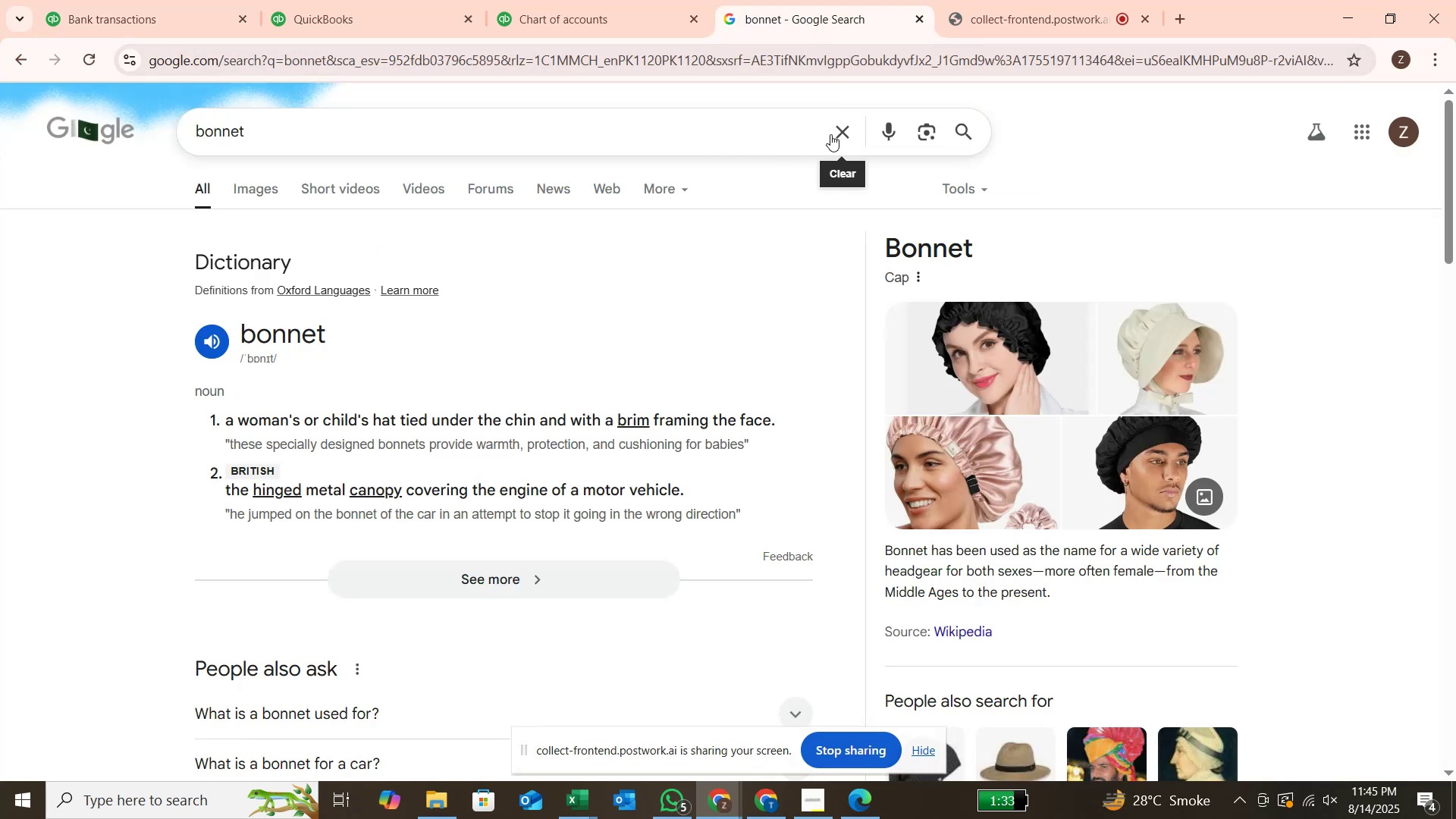 
left_click([832, 134])
 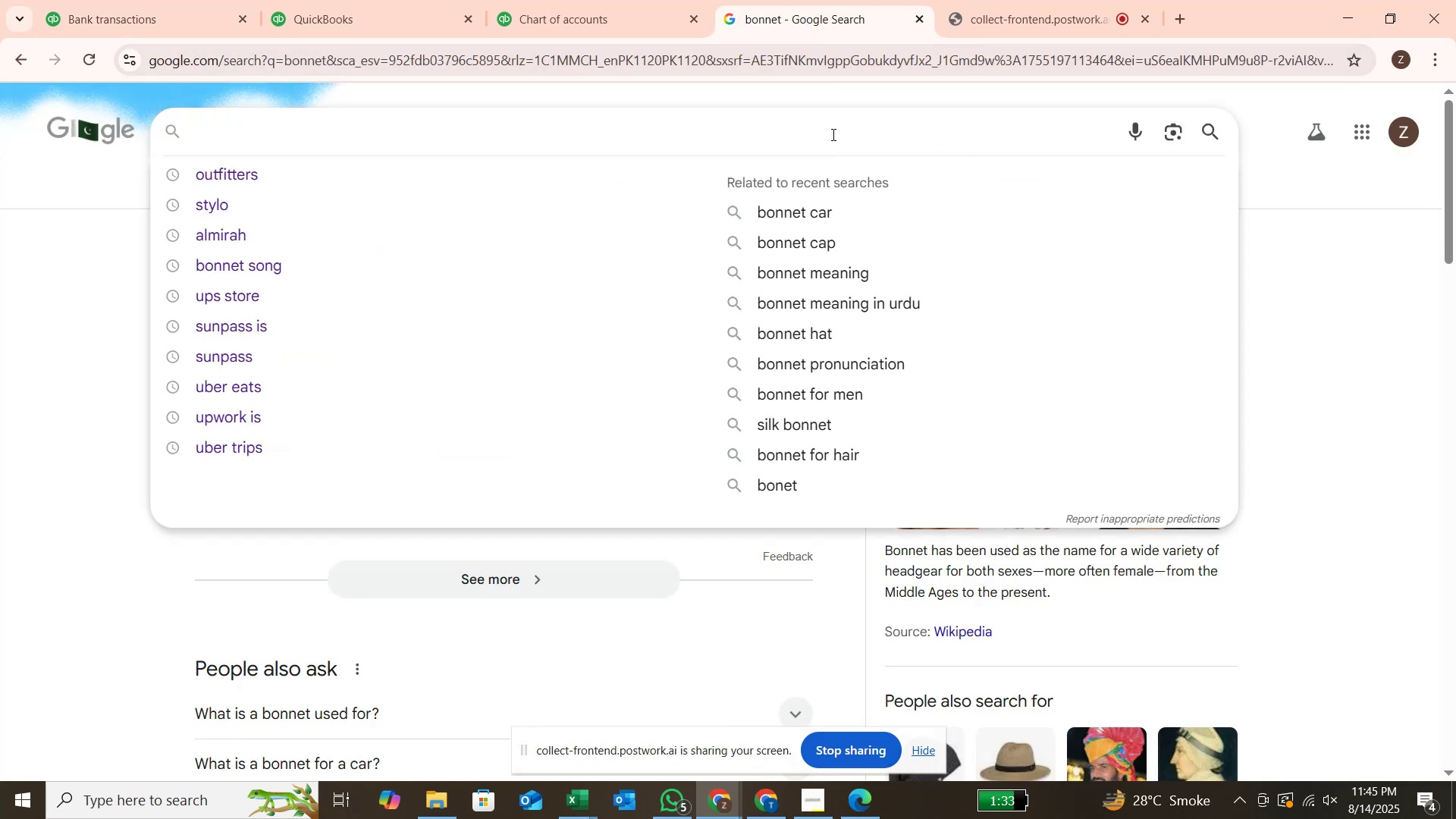 
type(lakelend)
 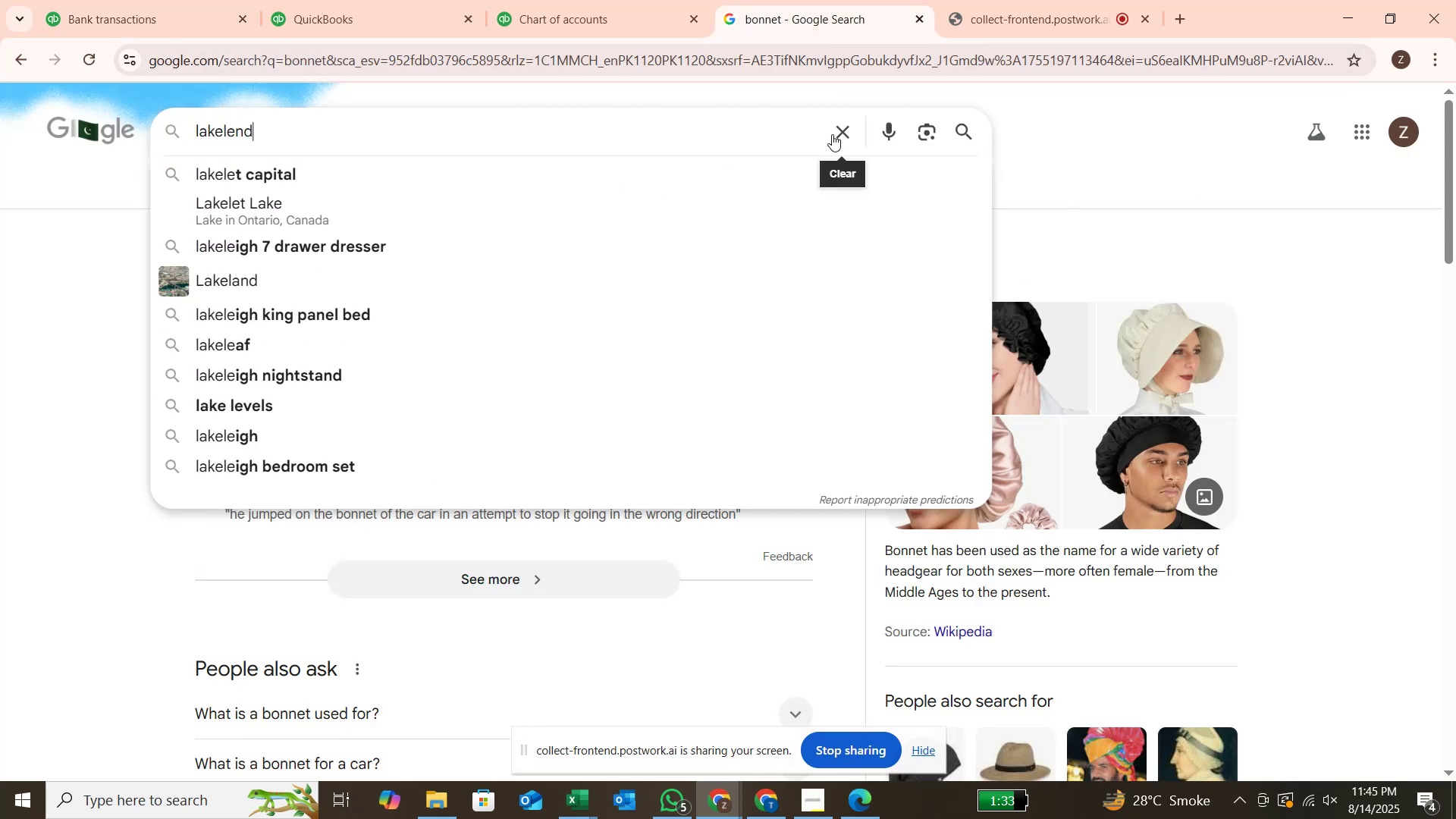 
key(Enter)
 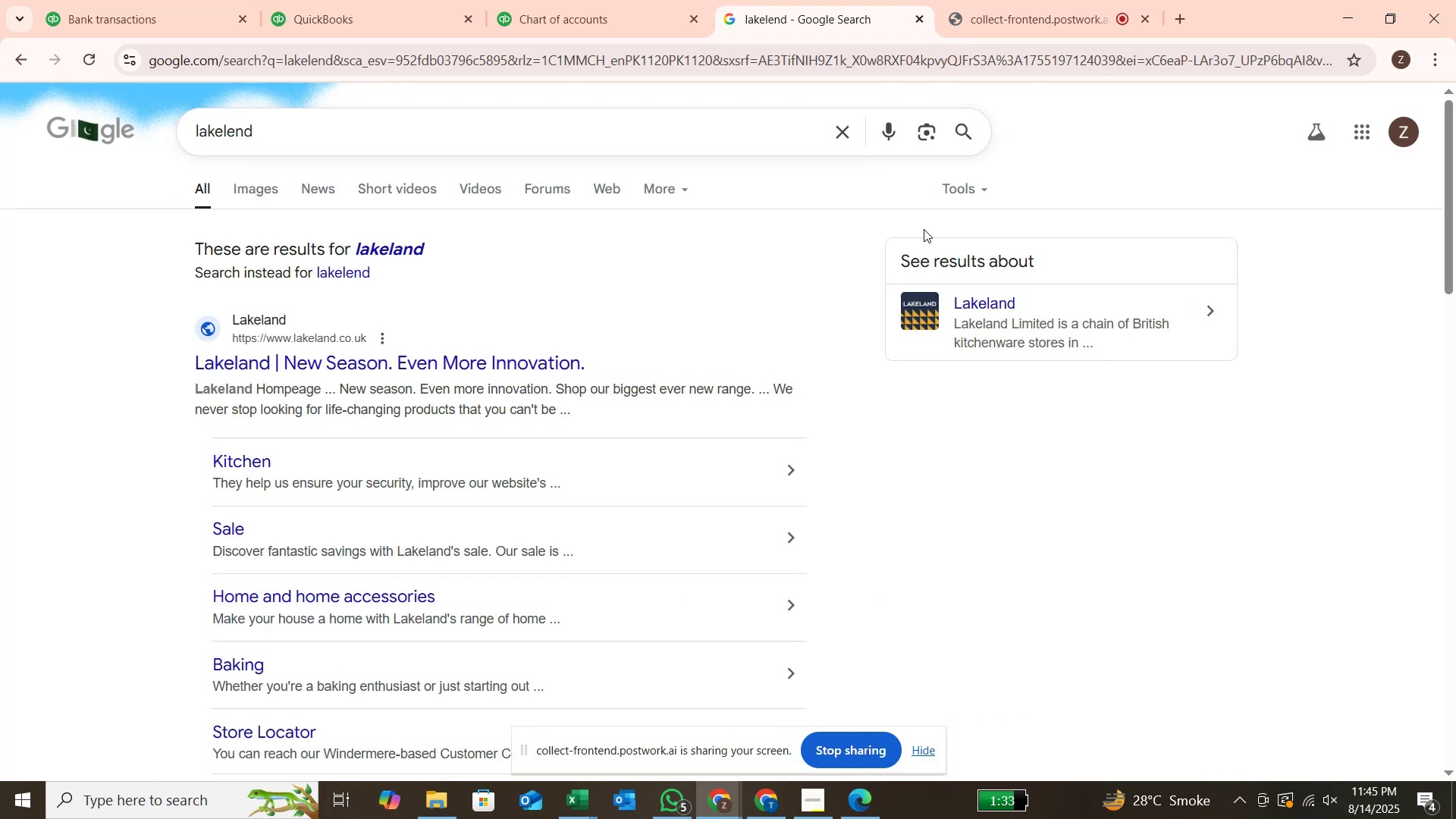 
wait(6.6)
 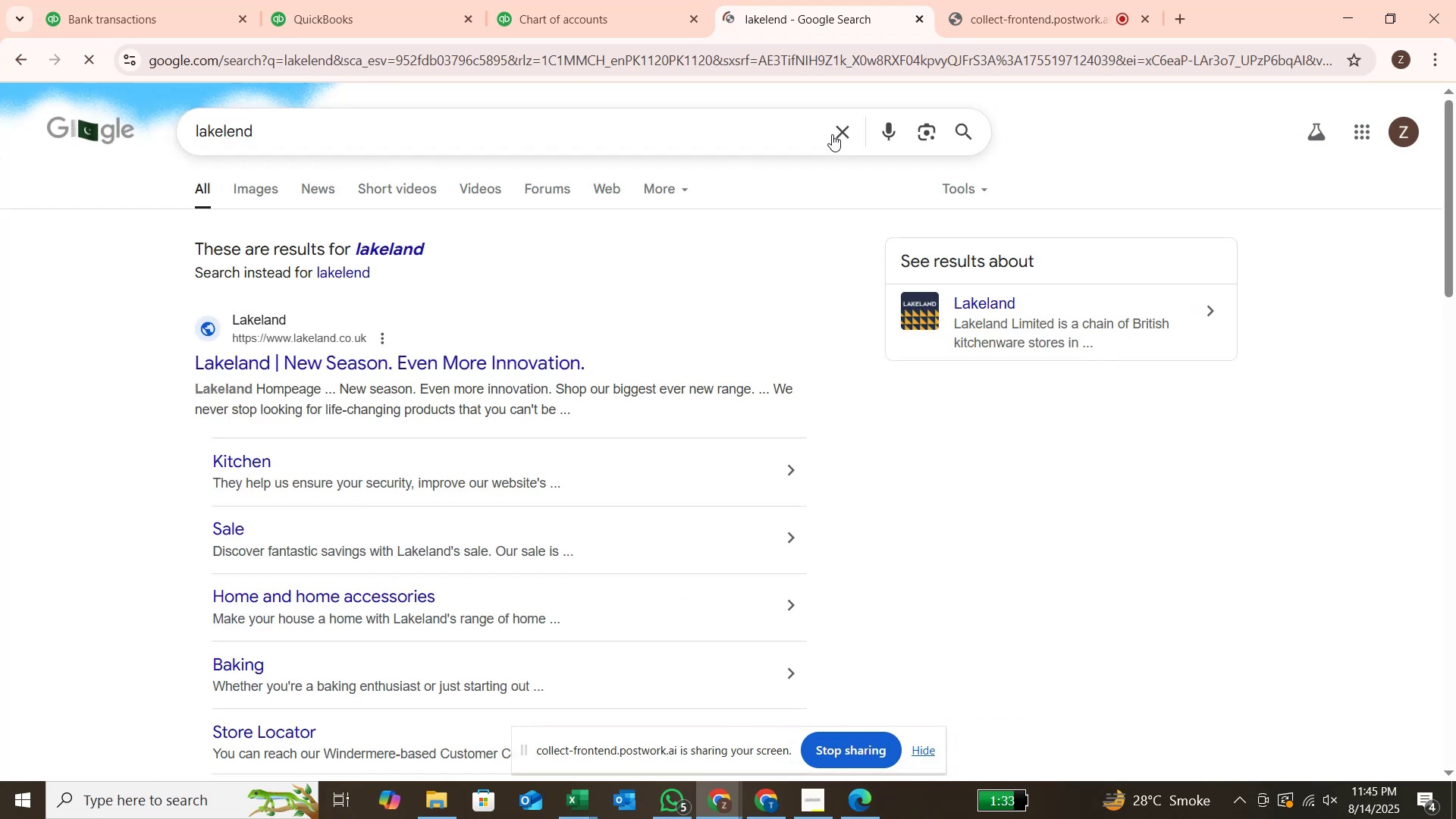 
scroll: coordinate [567, 366], scroll_direction: down, amount: 4.0
 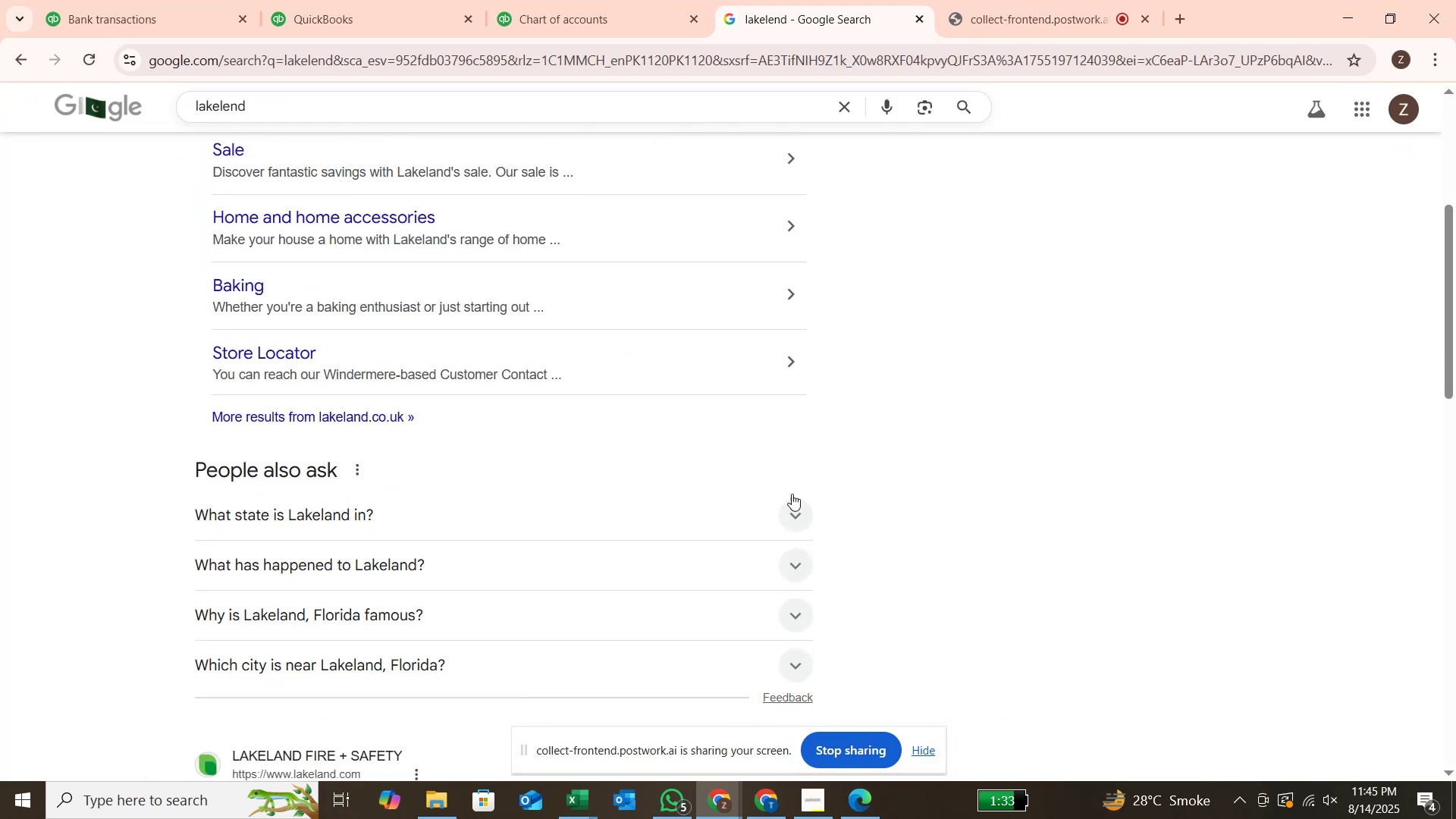 
left_click([789, 501])
 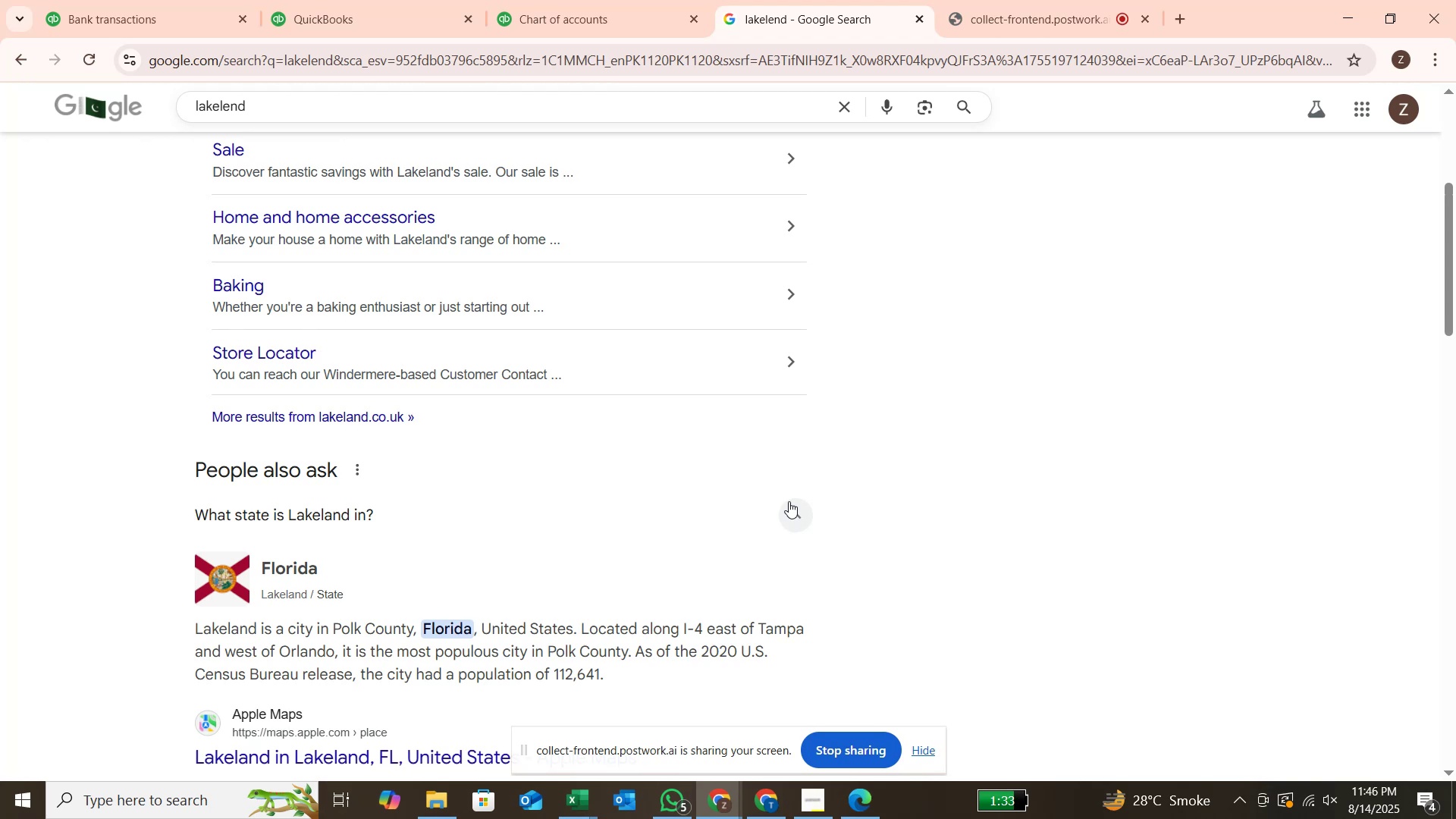 
wait(7.83)
 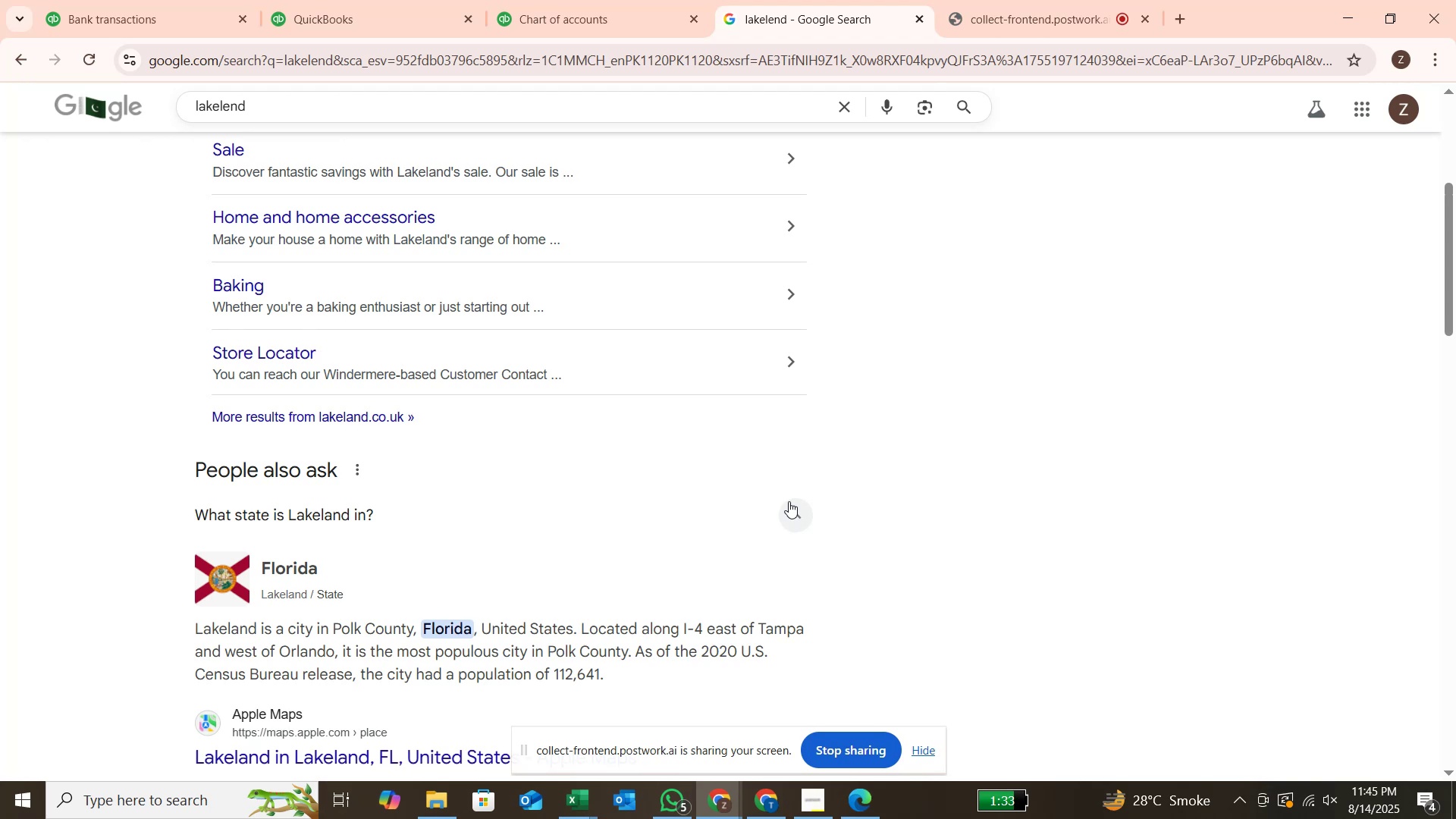 
scroll: coordinate [803, 472], scroll_direction: up, amount: 6.0
 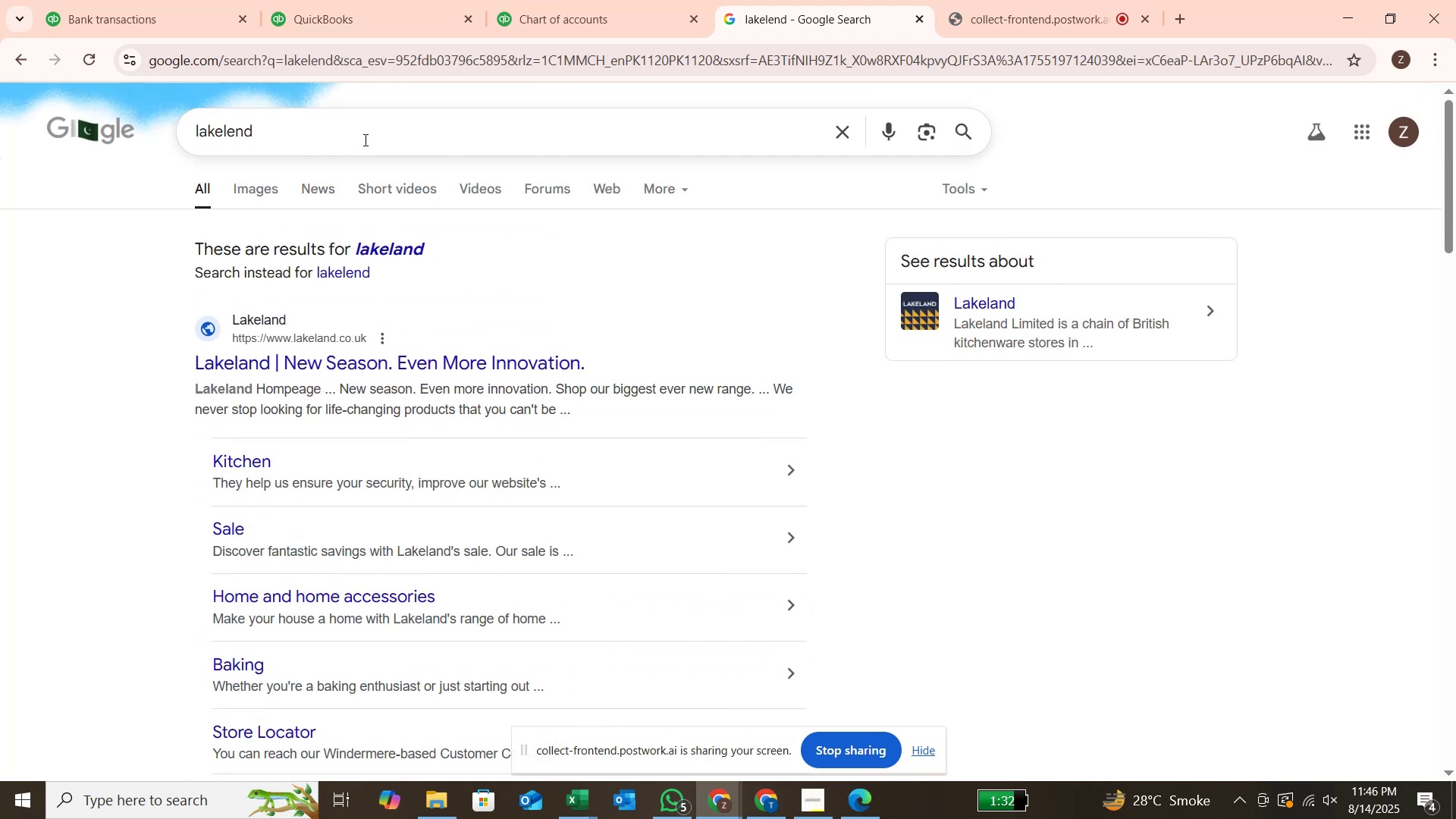 
left_click([369, 136])
 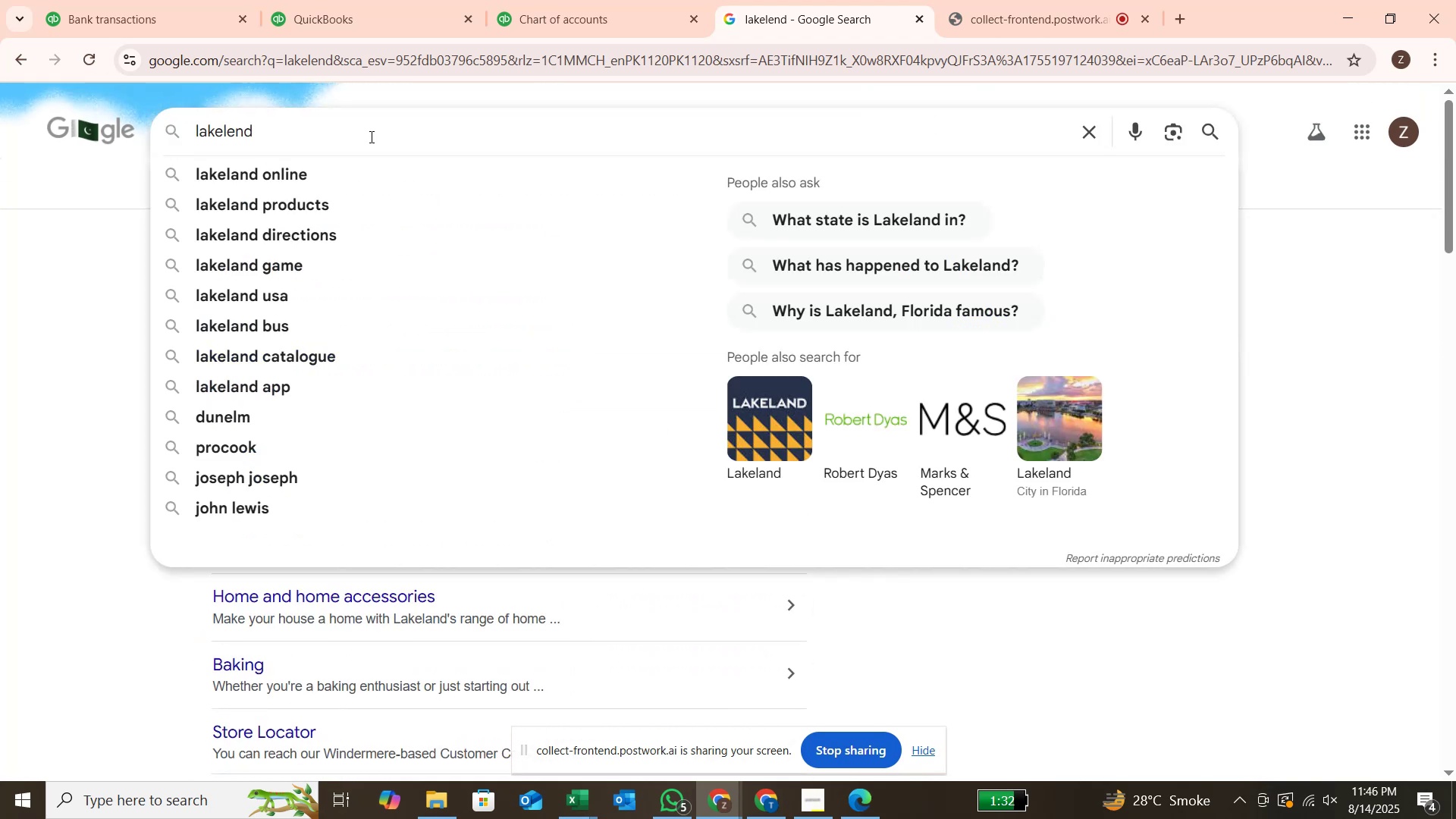 
hold_key(key=Backspace, duration=0.84)
 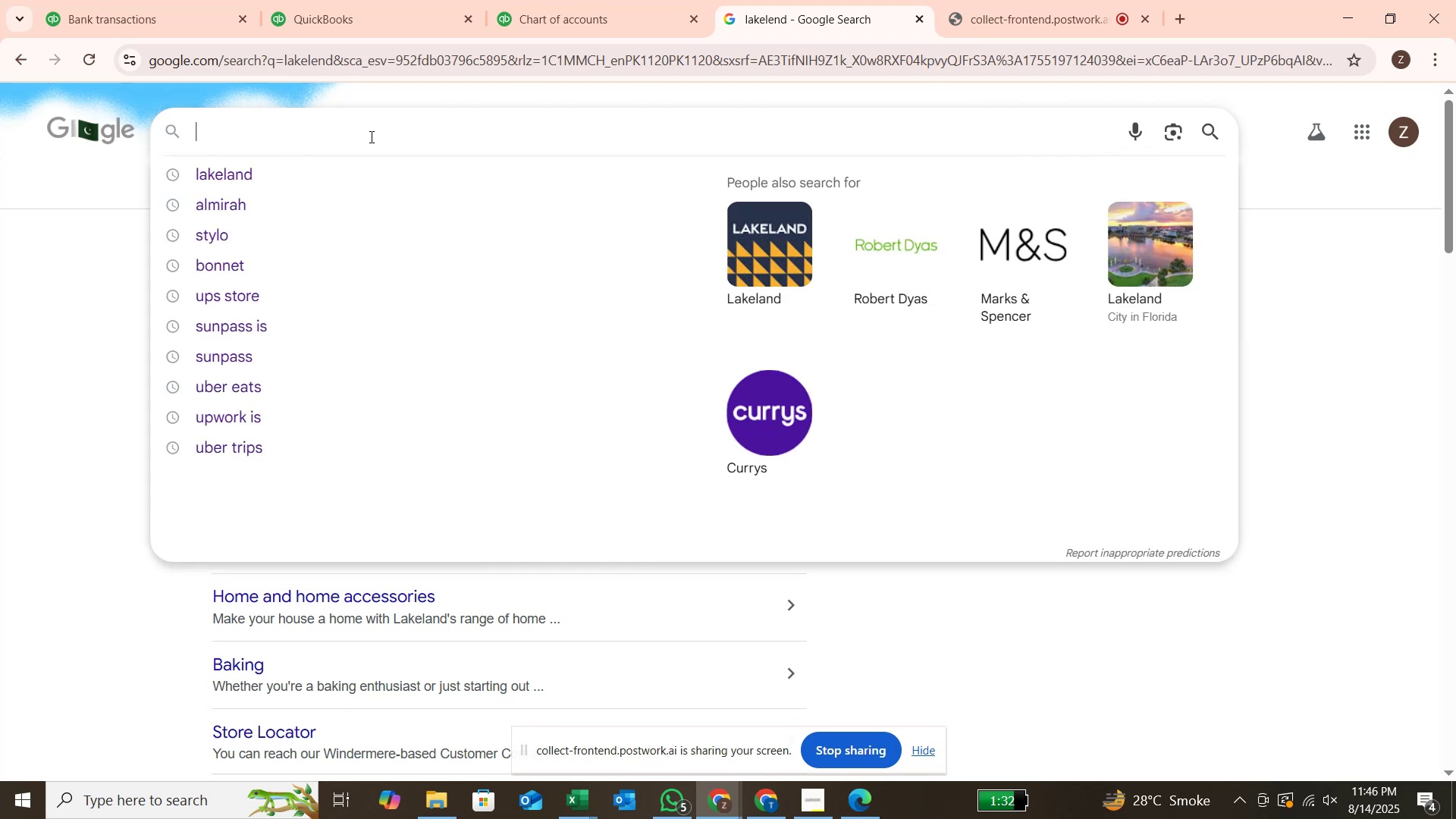 
type(zsk)
 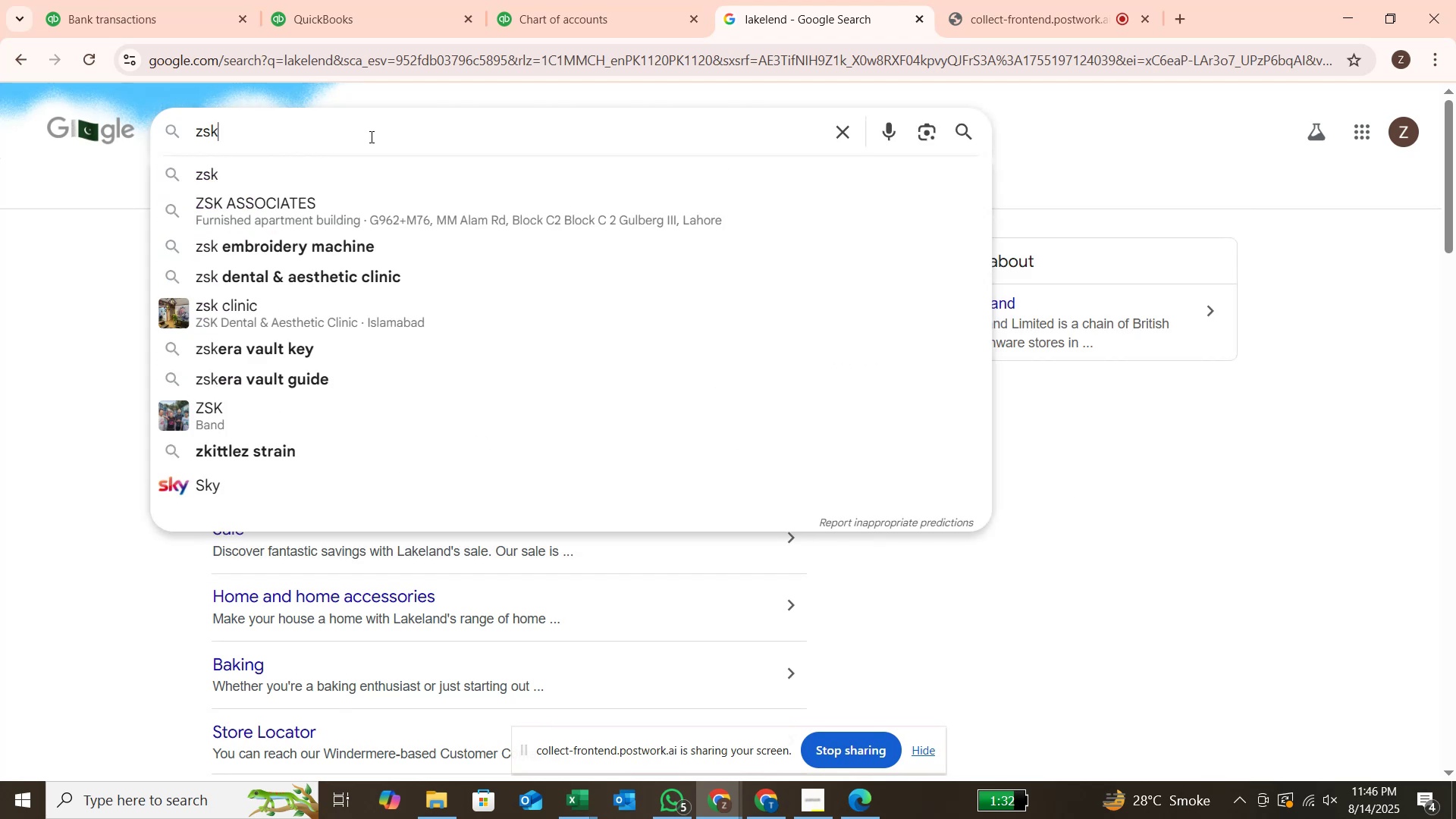 
key(Enter)
 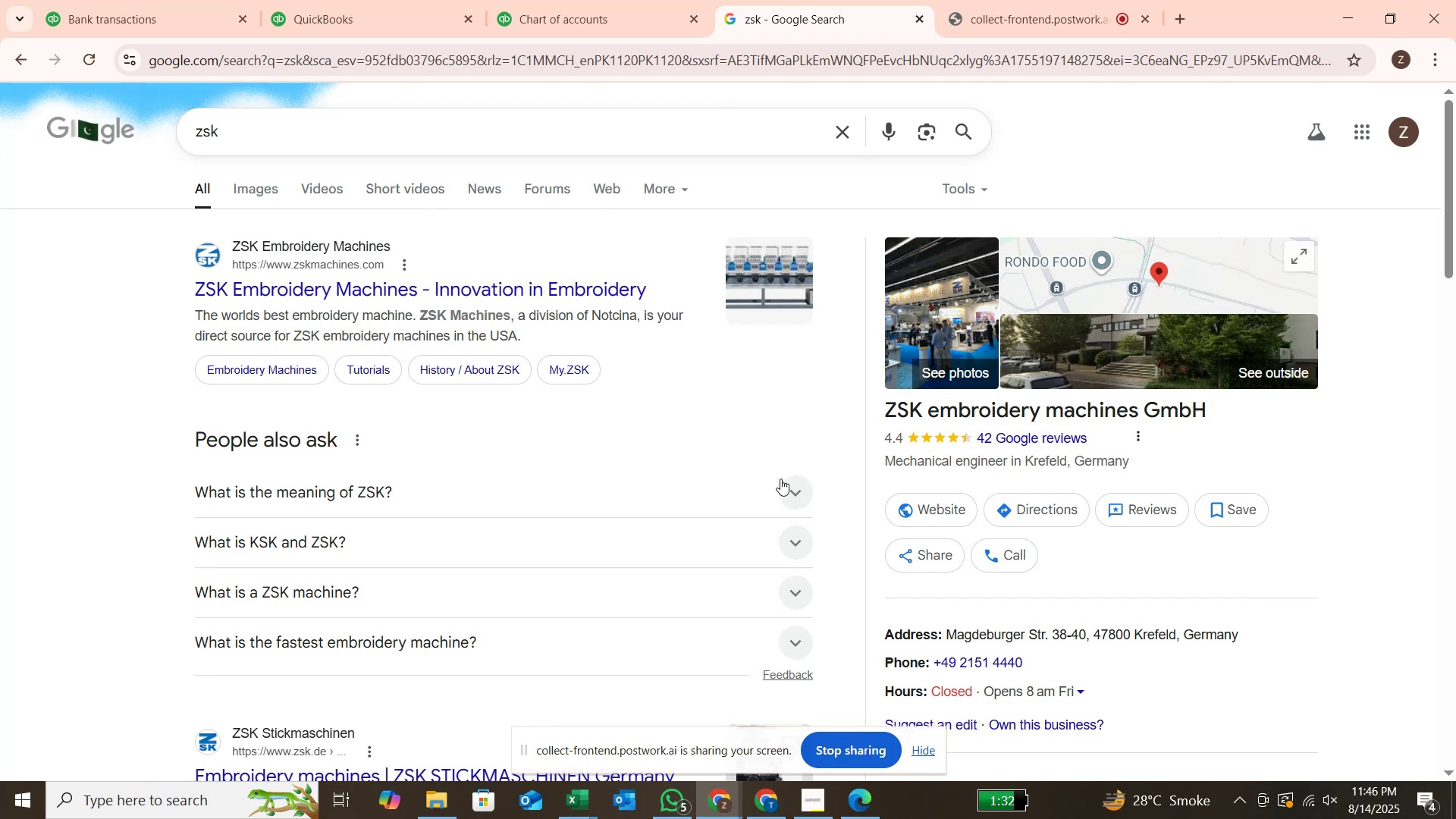 
wait(12.36)
 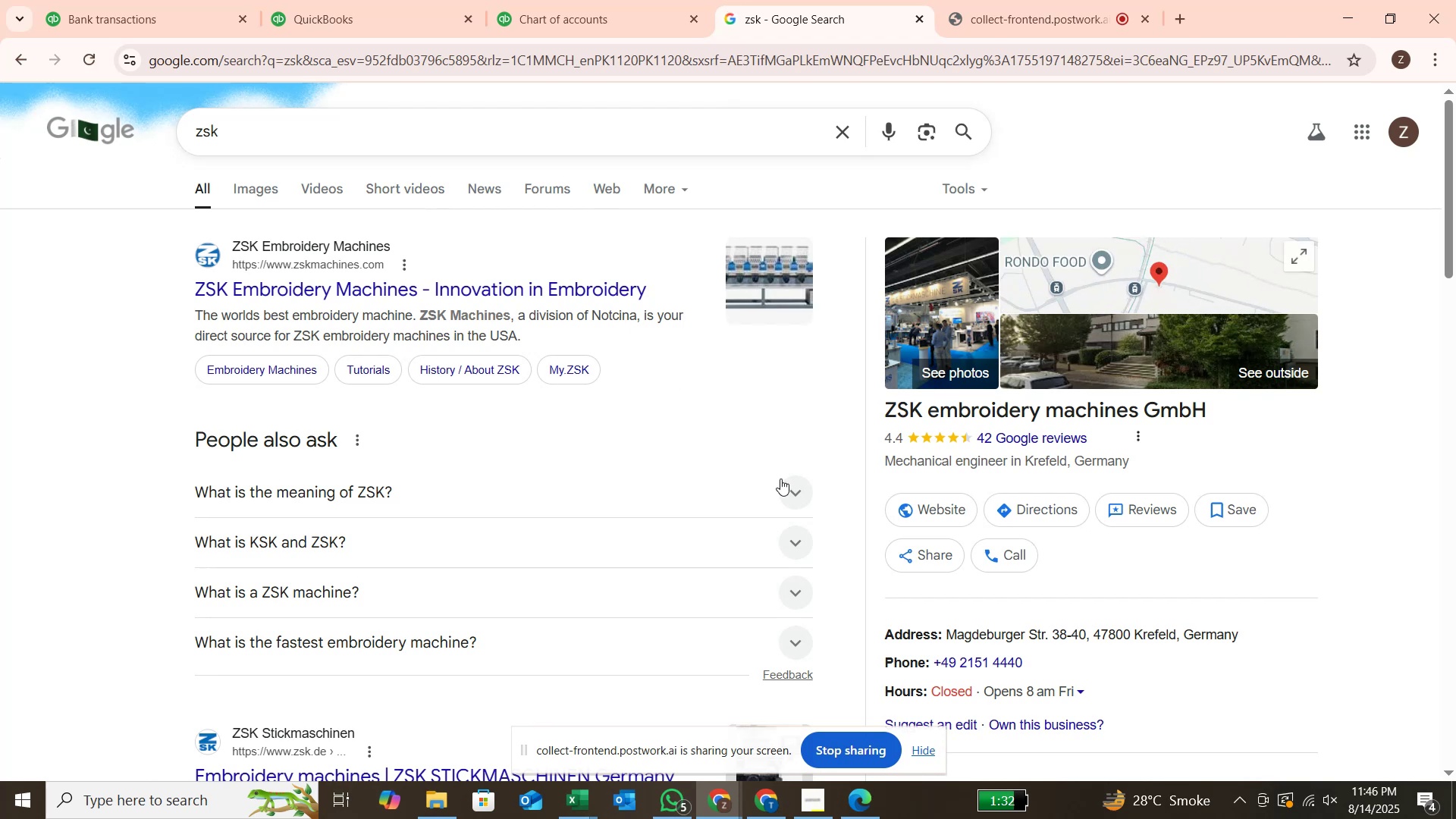 
left_click([337, 18])
 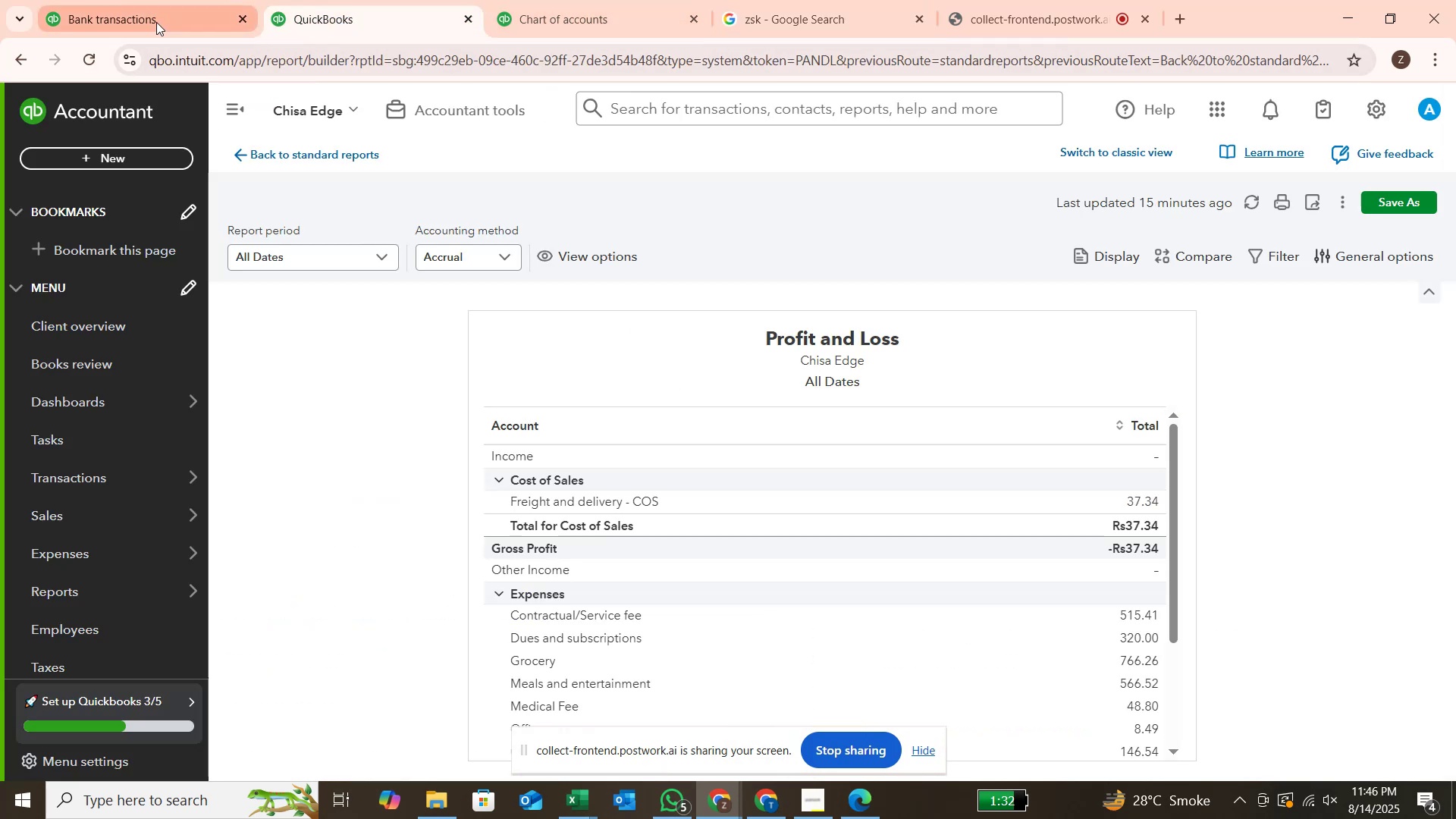 
left_click([156, 22])
 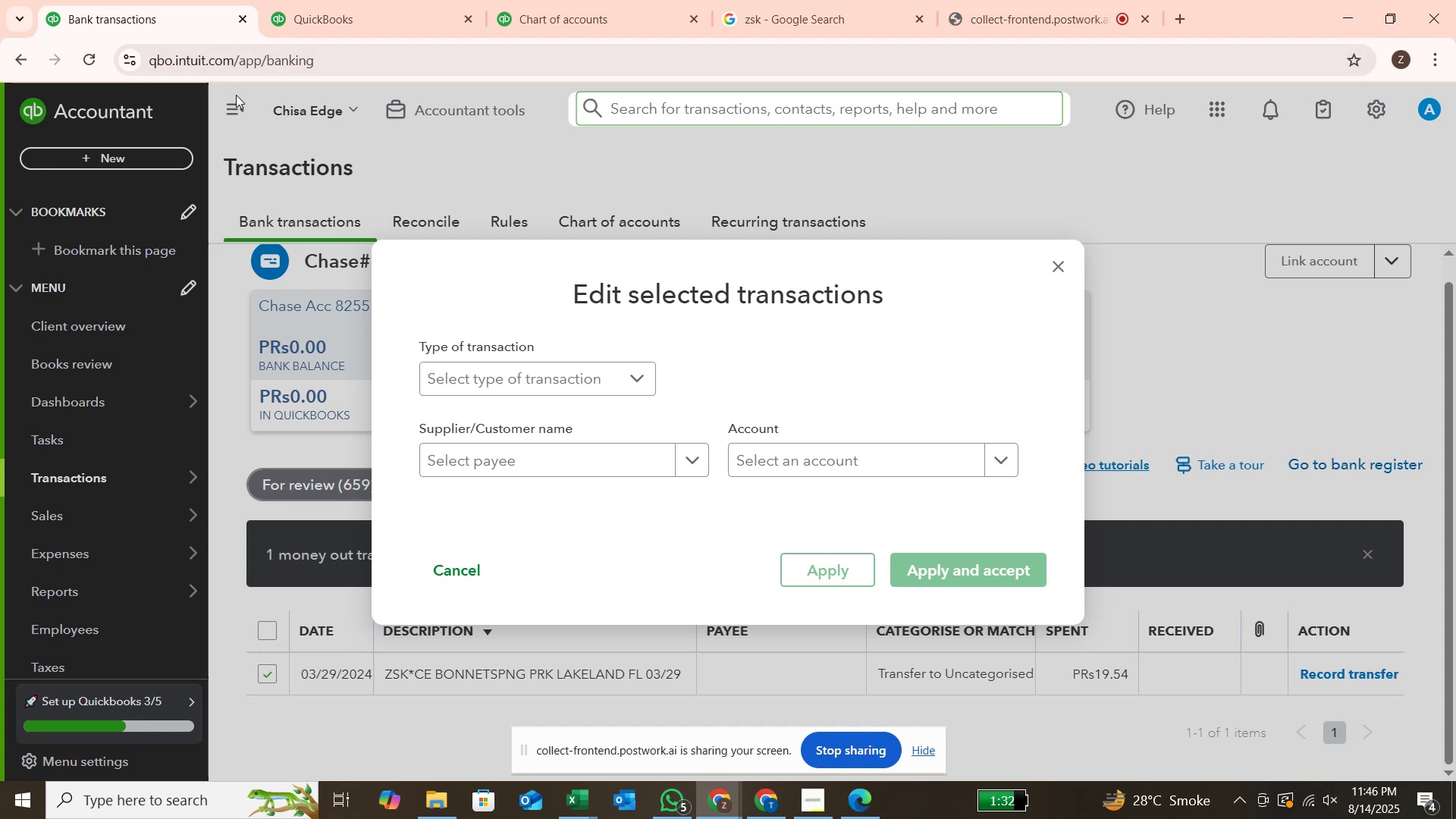 
wait(9.12)
 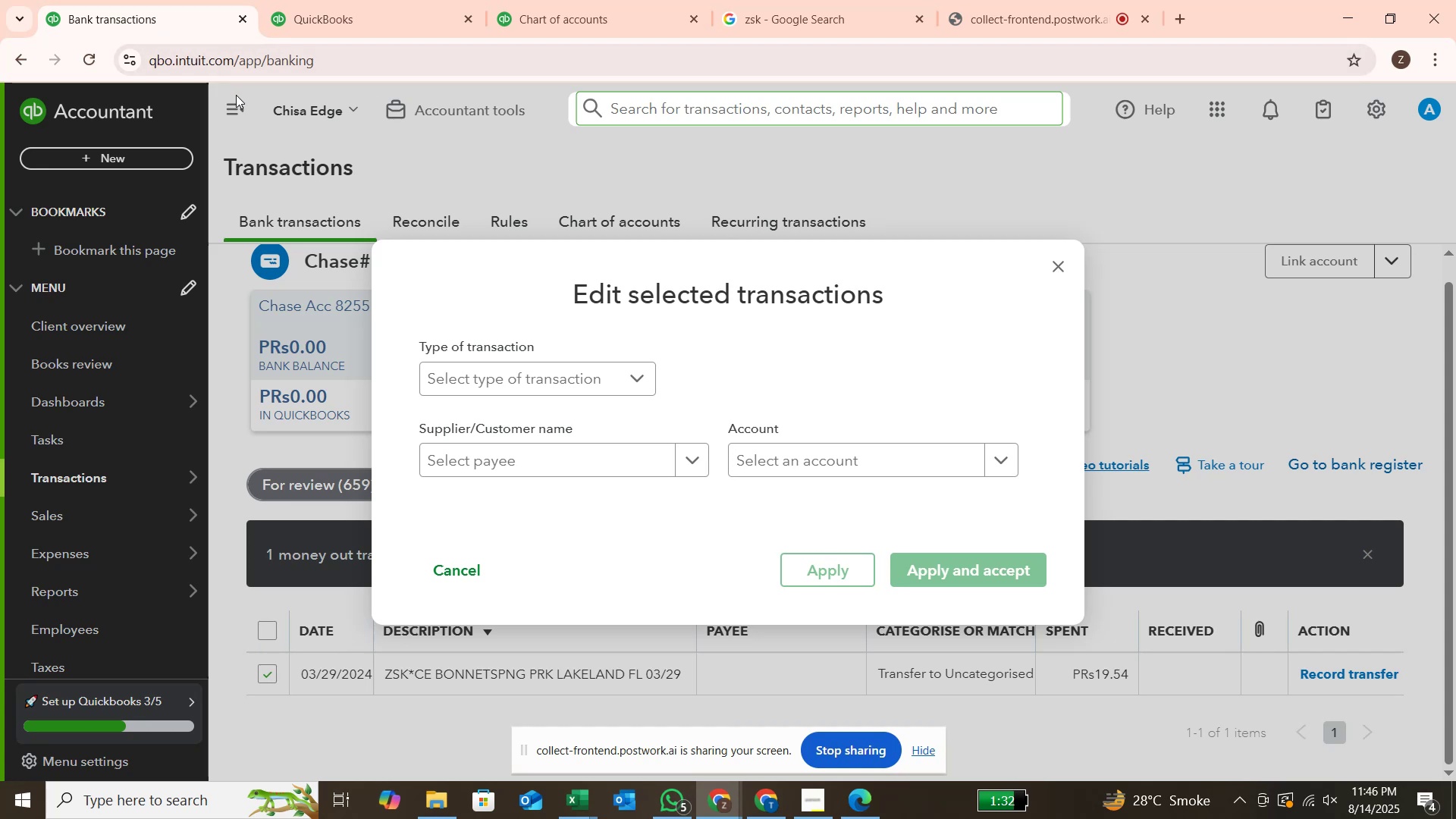 
left_click([1063, 263])
 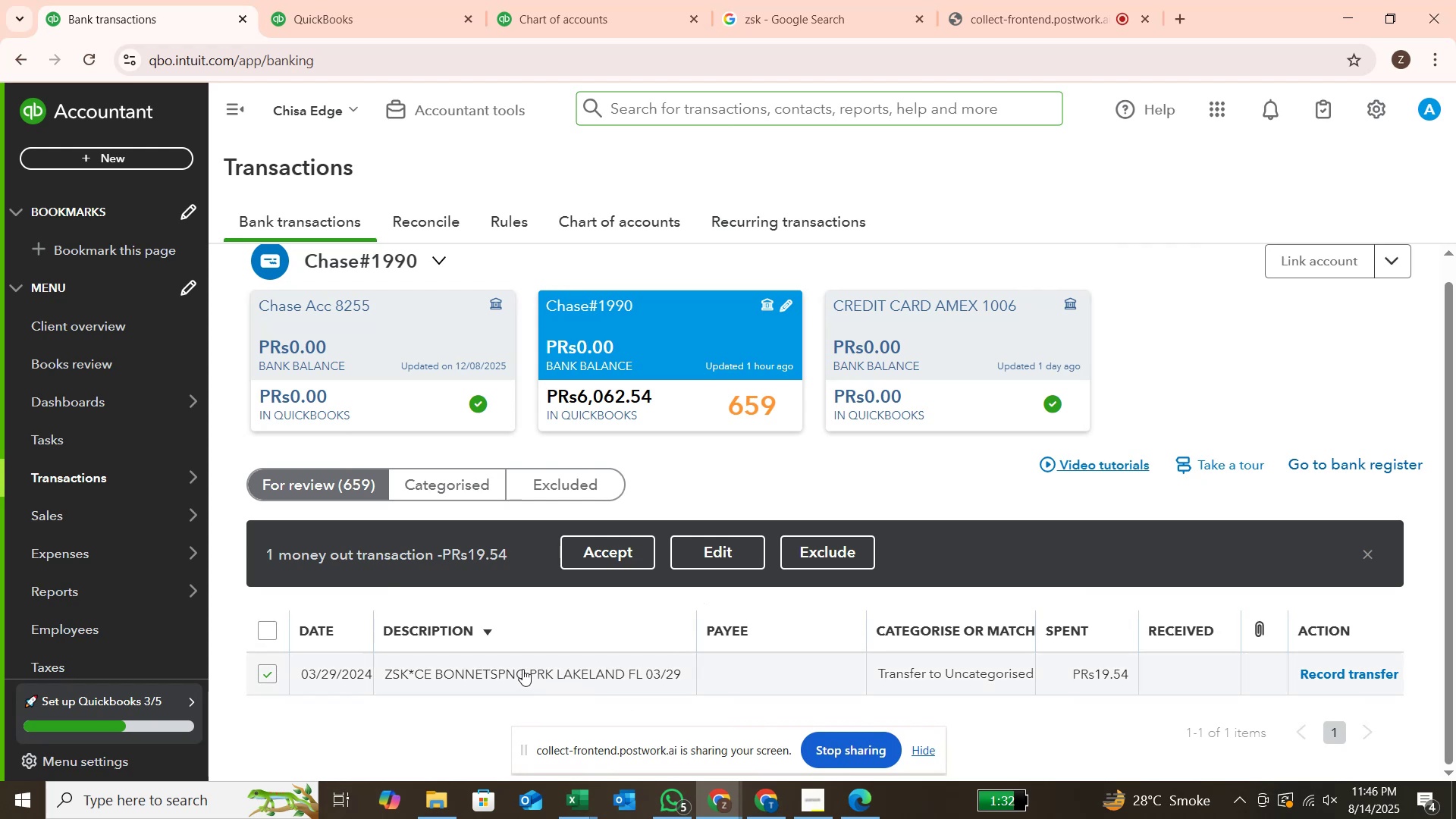 
left_click([522, 668])
 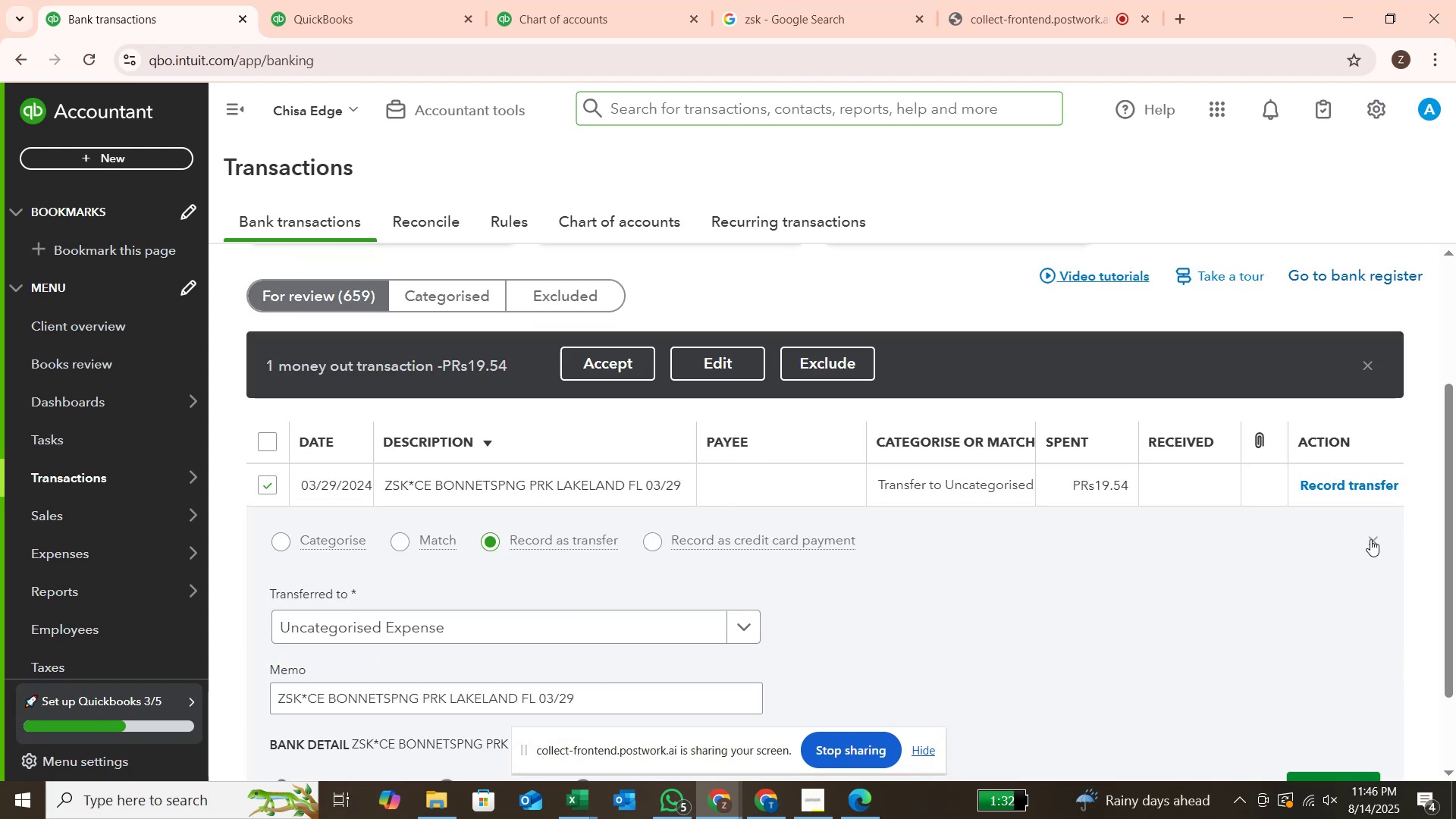 
wait(5.57)
 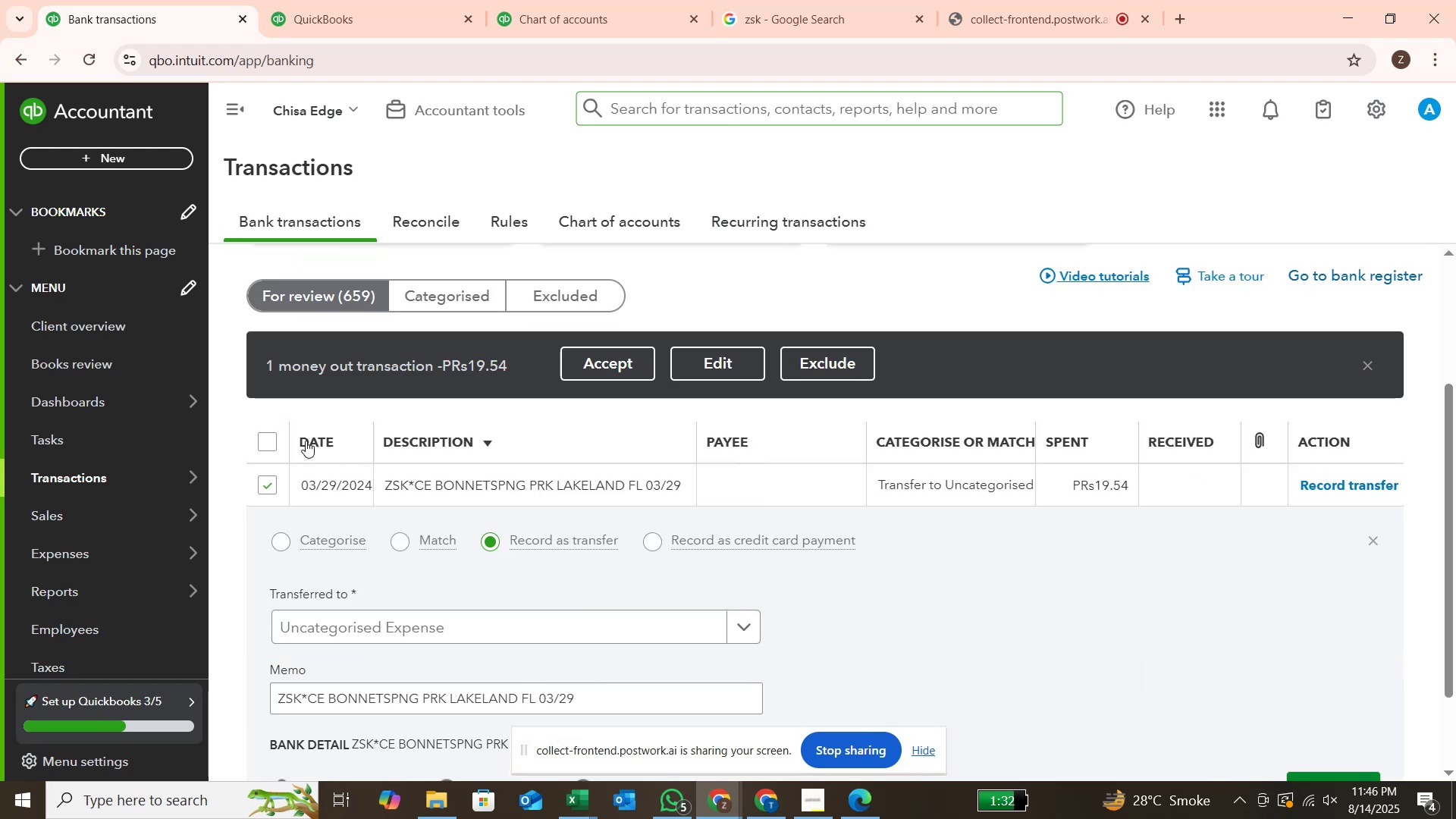 
left_click([284, 541])
 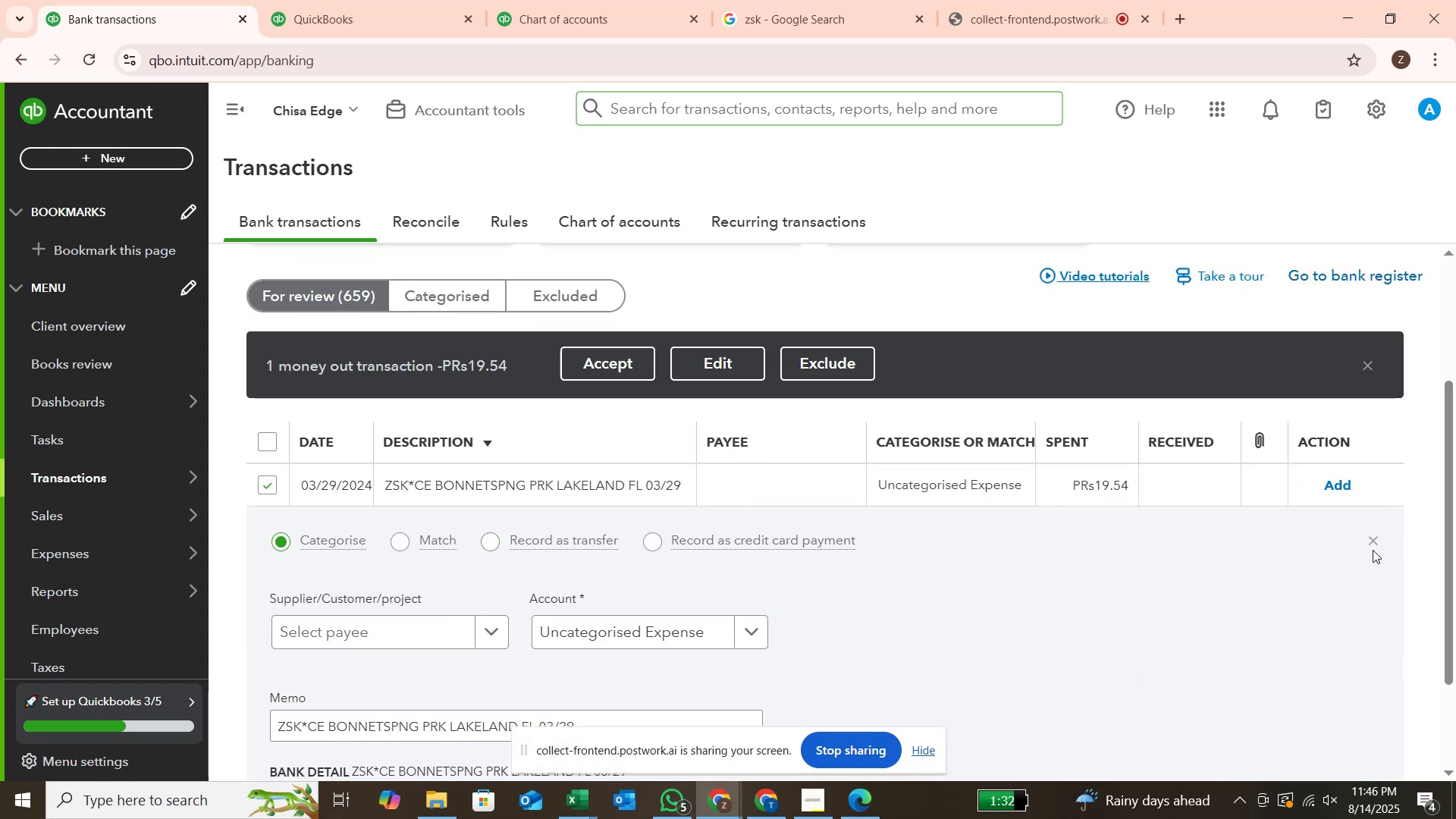 
left_click([1371, 543])
 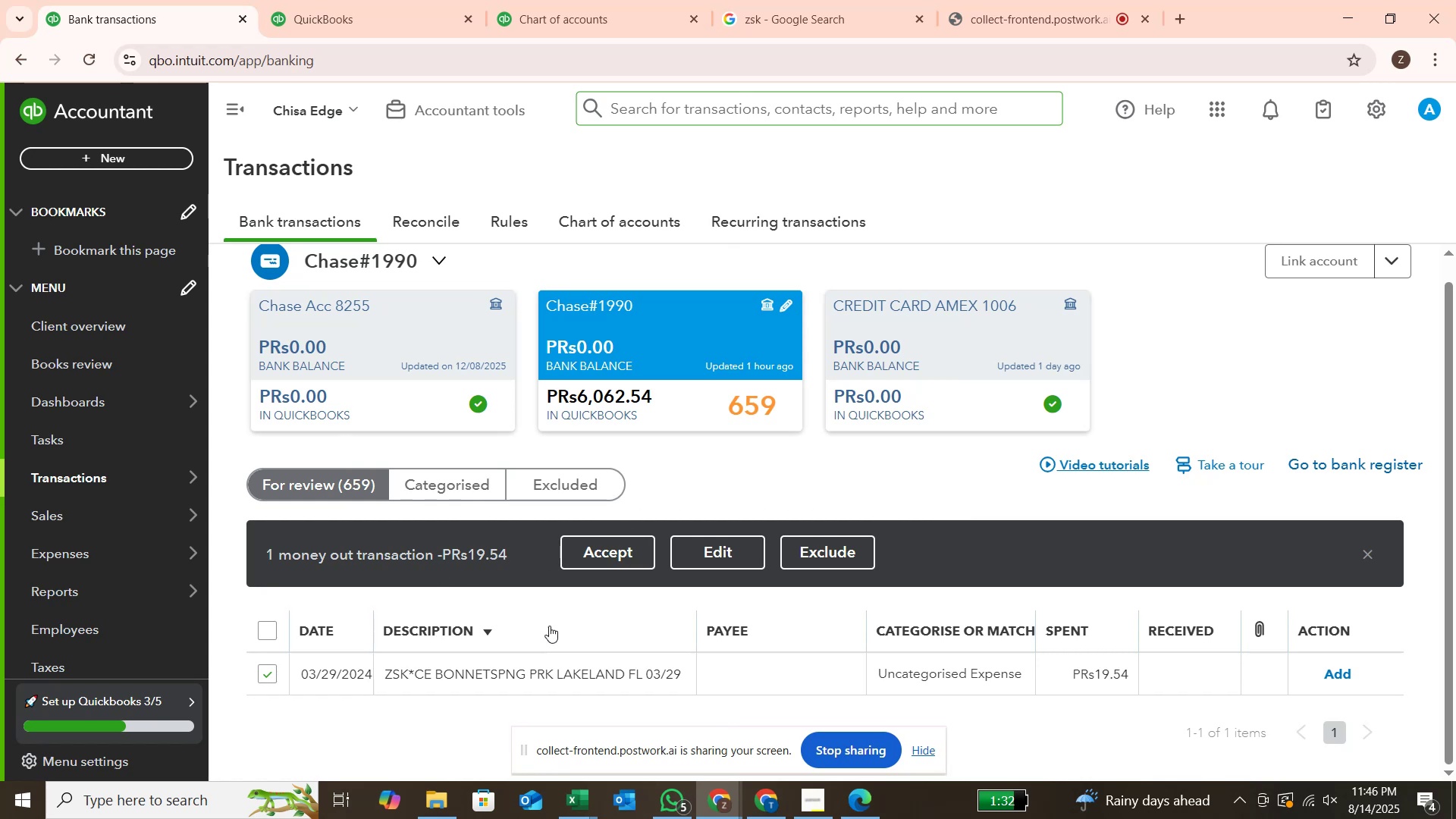 
left_click_drag(start_coordinate=[685, 668], to_coordinate=[385, 669])
 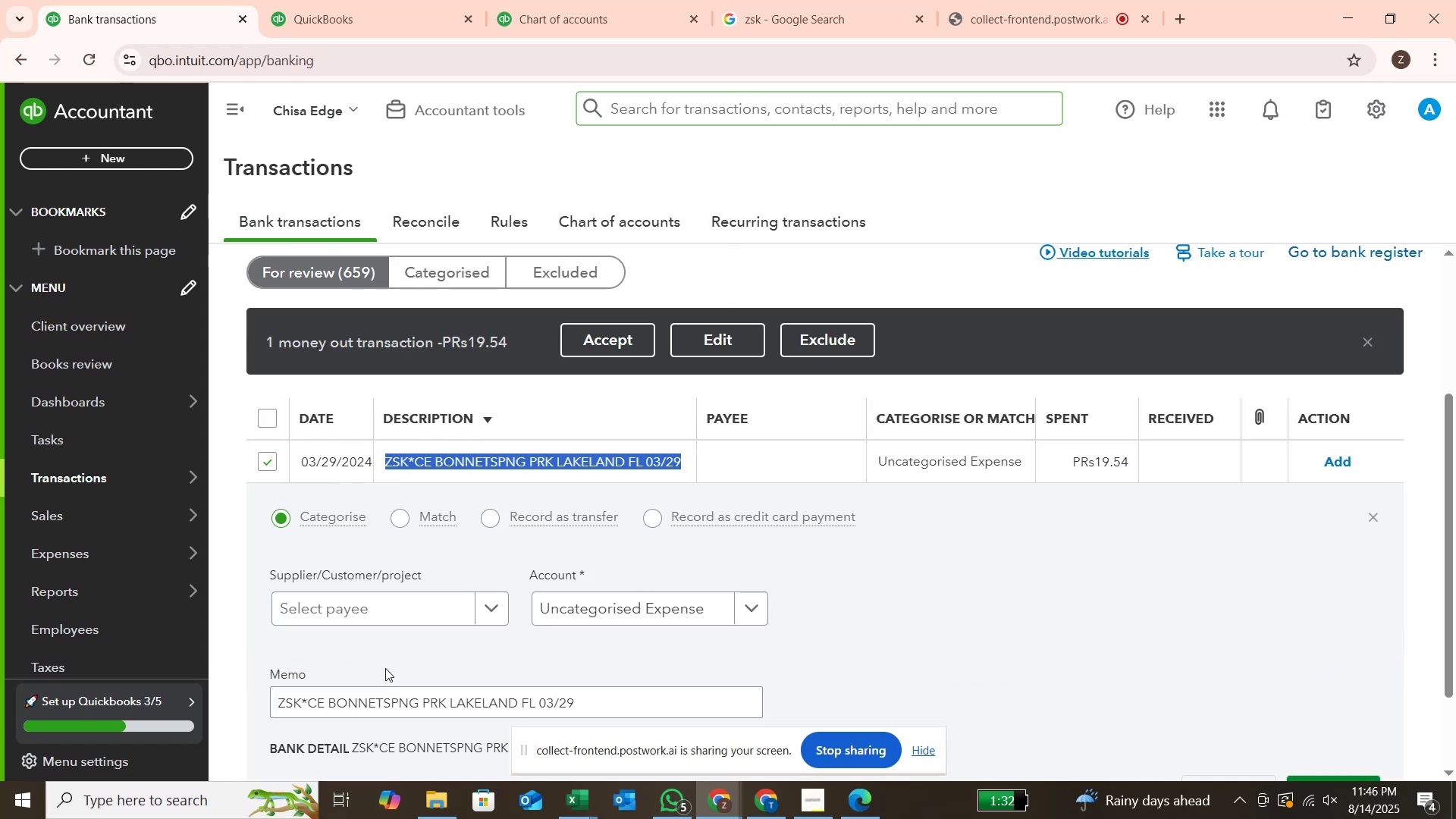 
key(Control+C)
 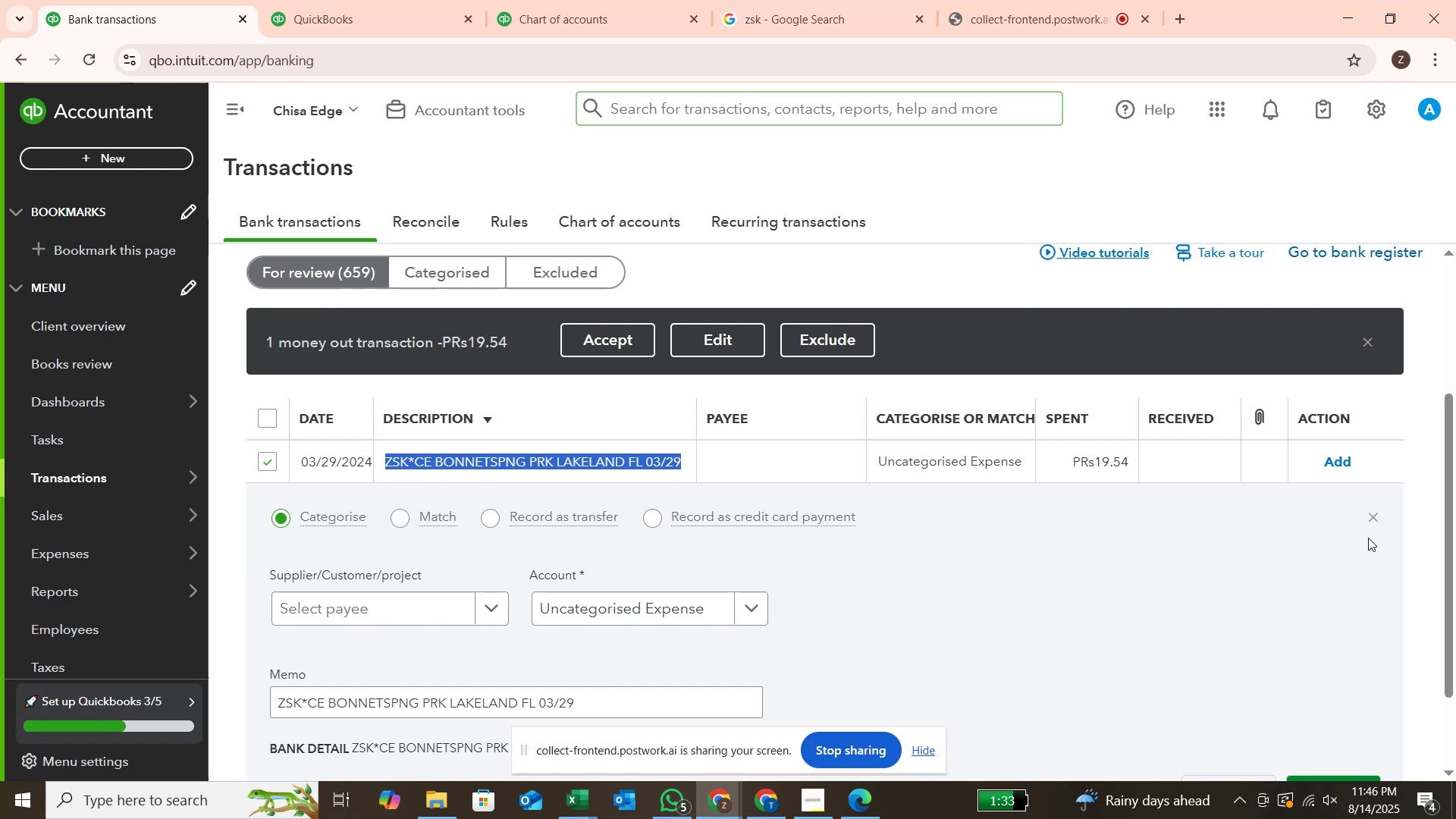 
left_click([1373, 519])
 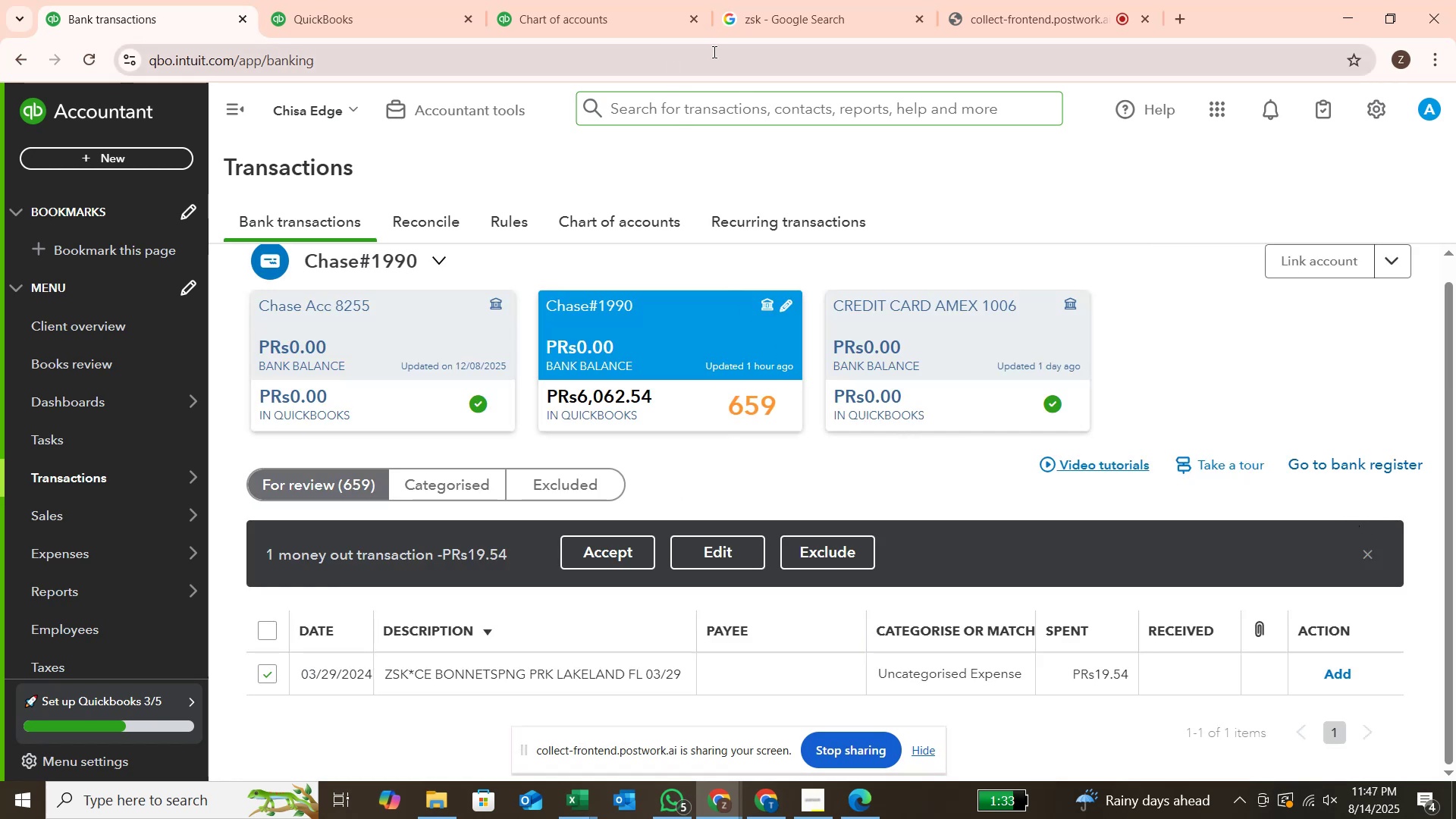 
left_click([770, 20])
 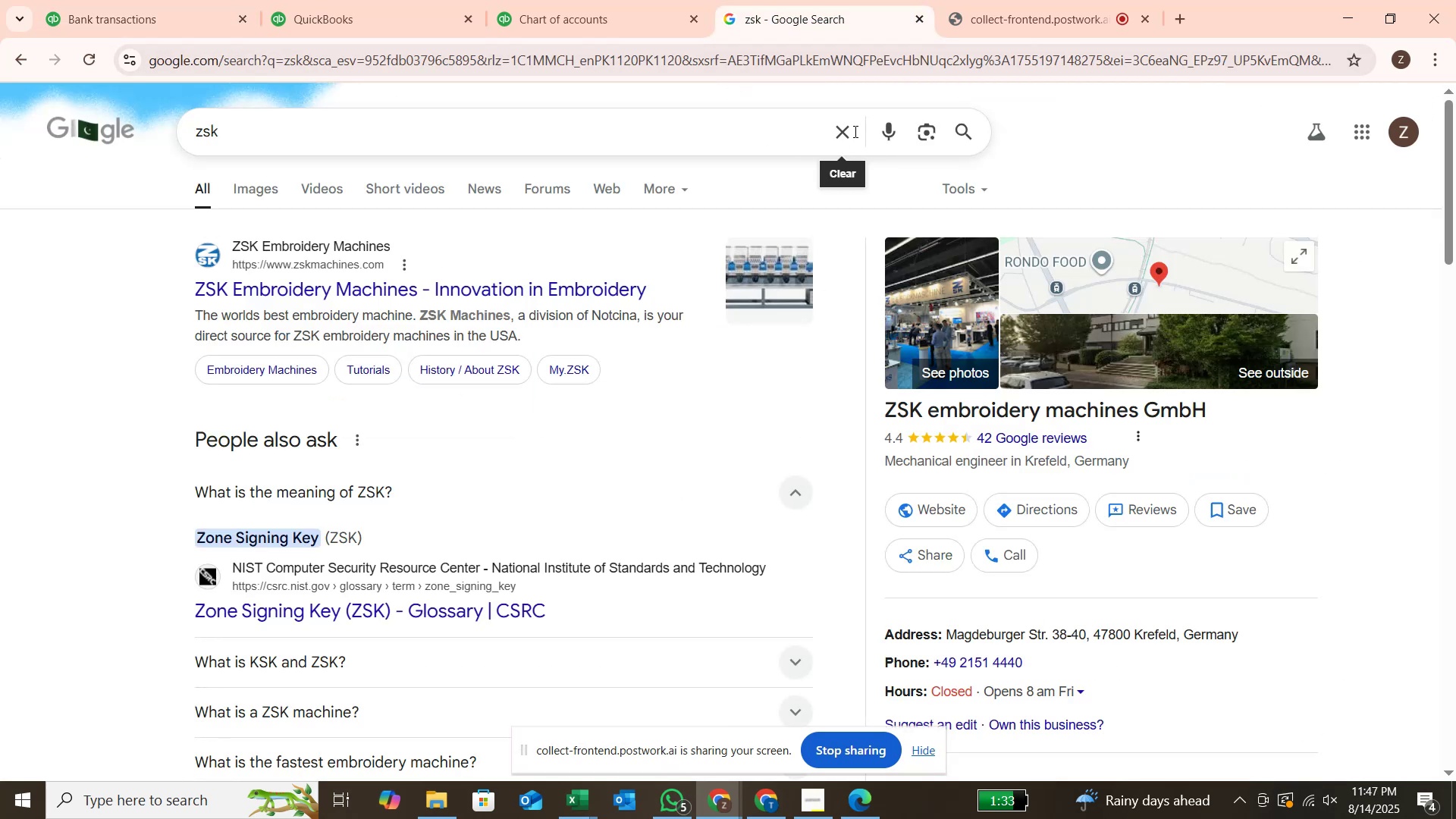 
key(Control+V)
 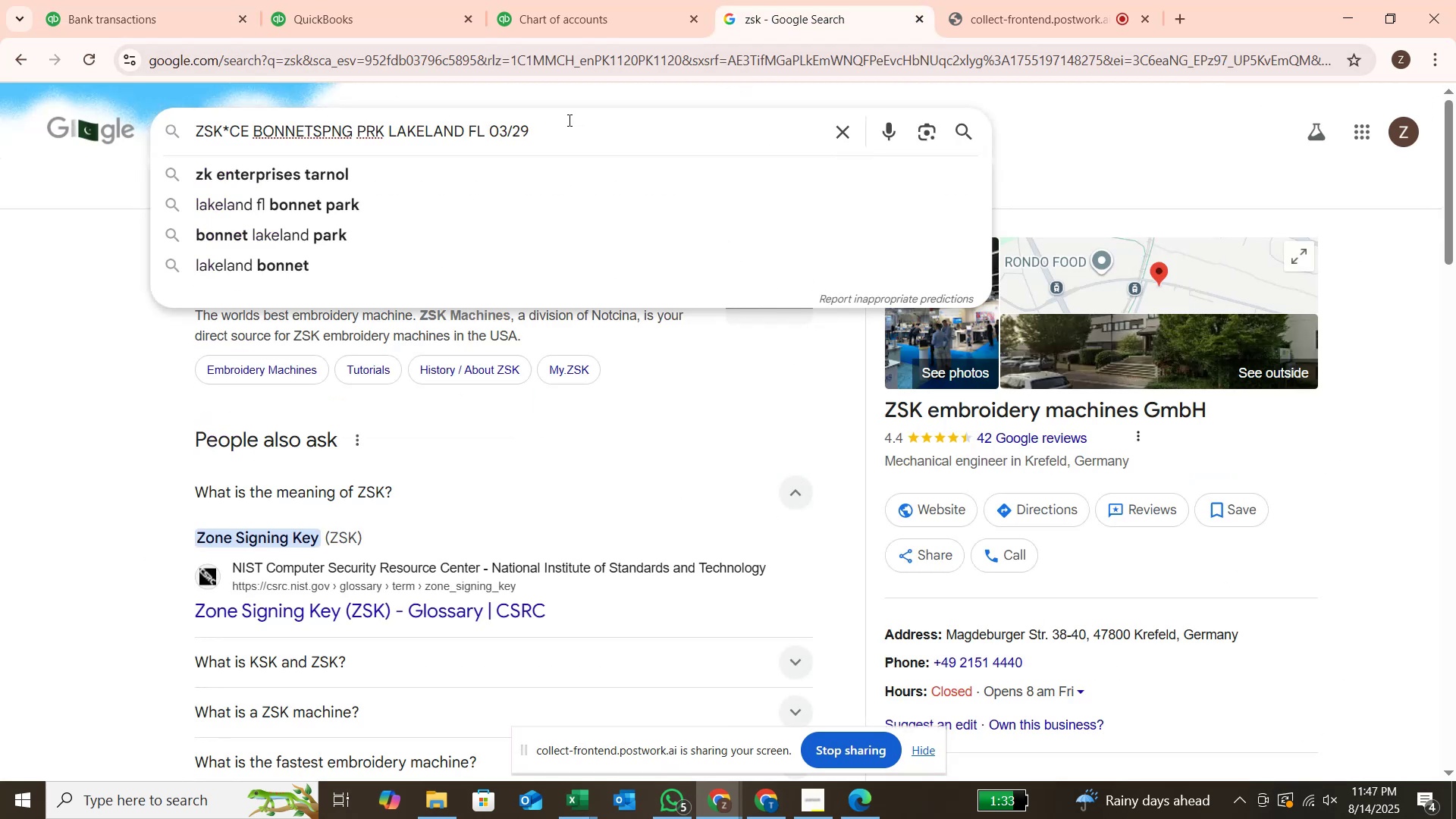 
key(Backspace)
 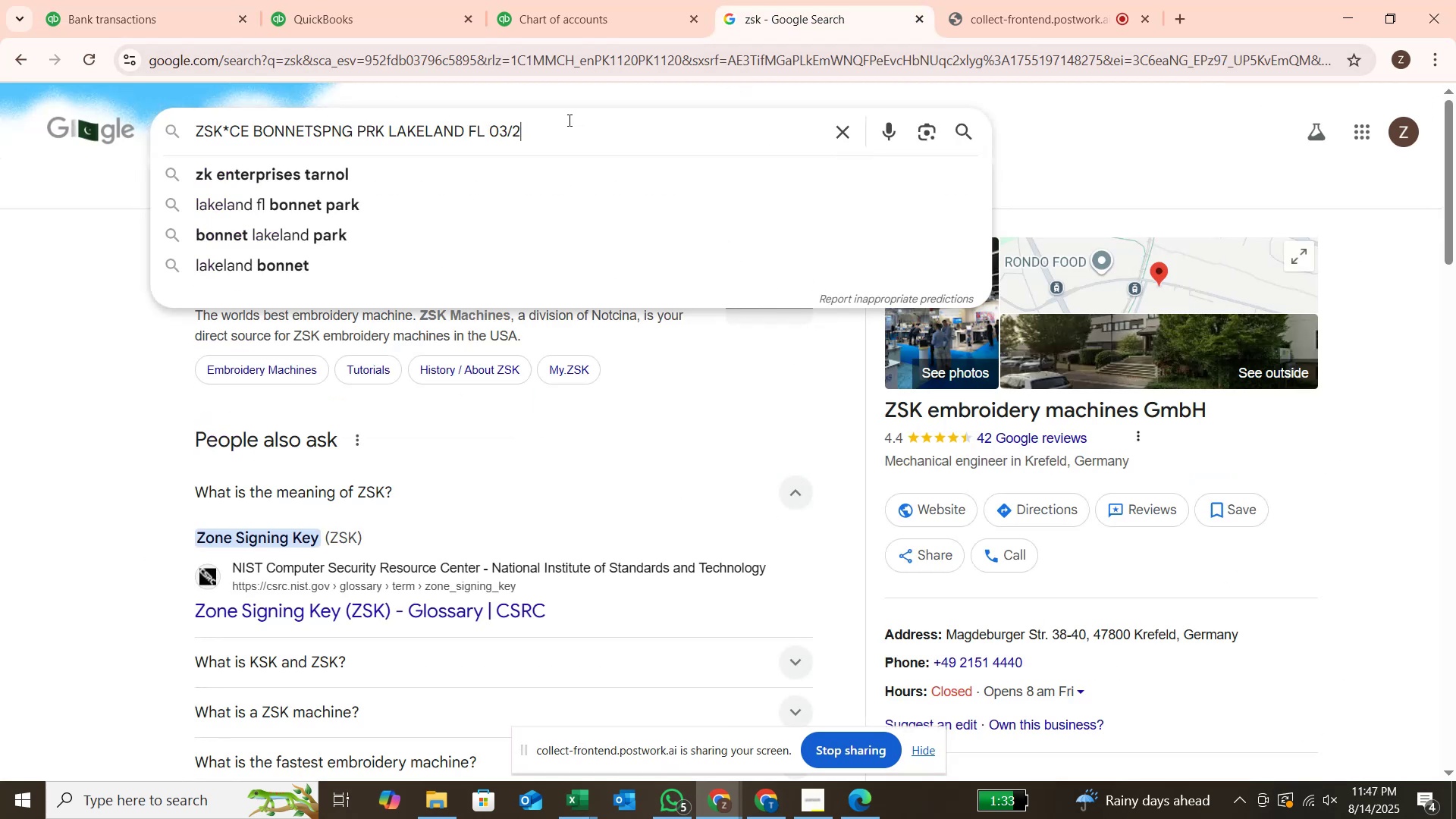 
hold_key(key=Backspace, duration=0.89)
 